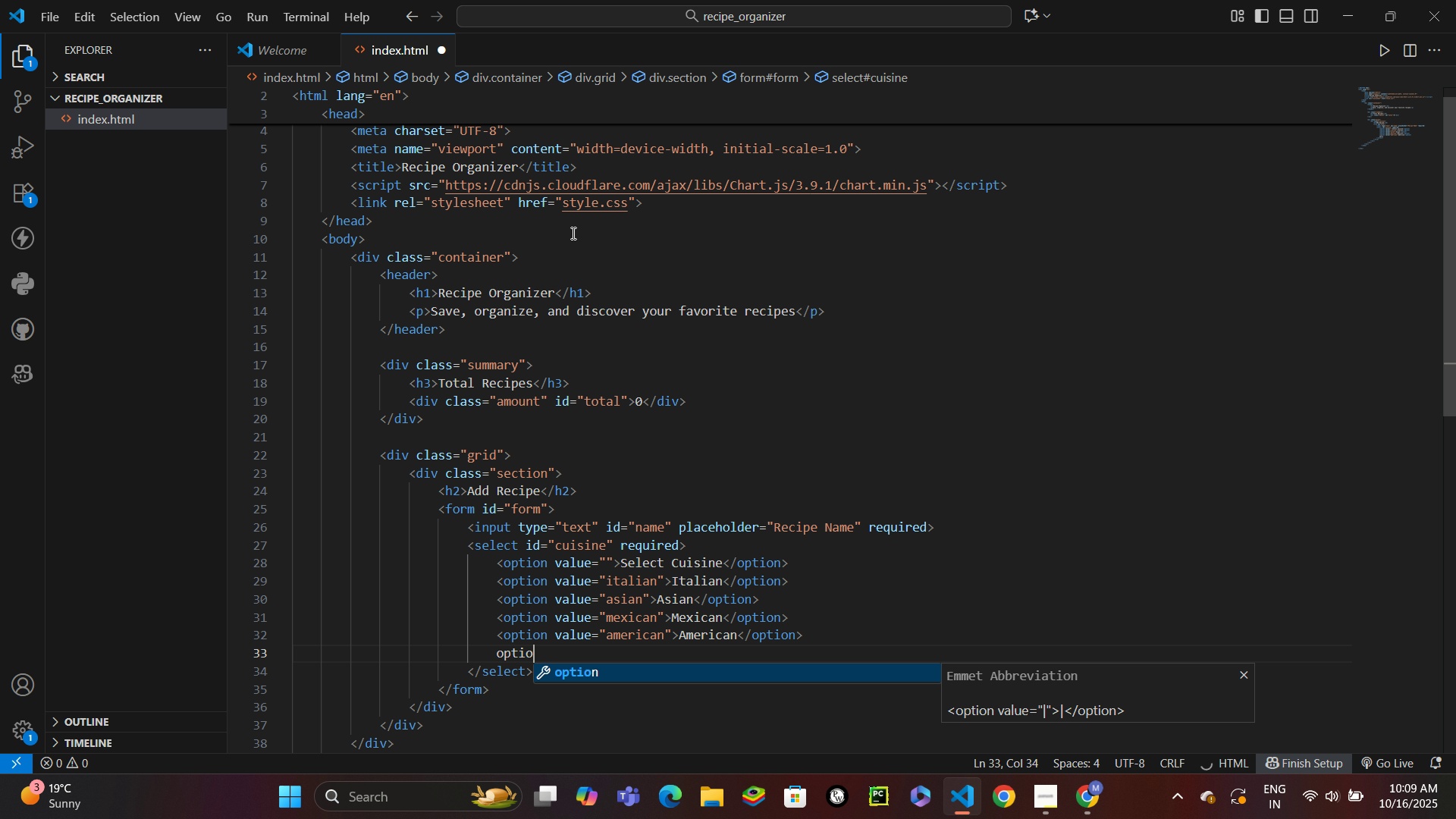 
key(Enter)
 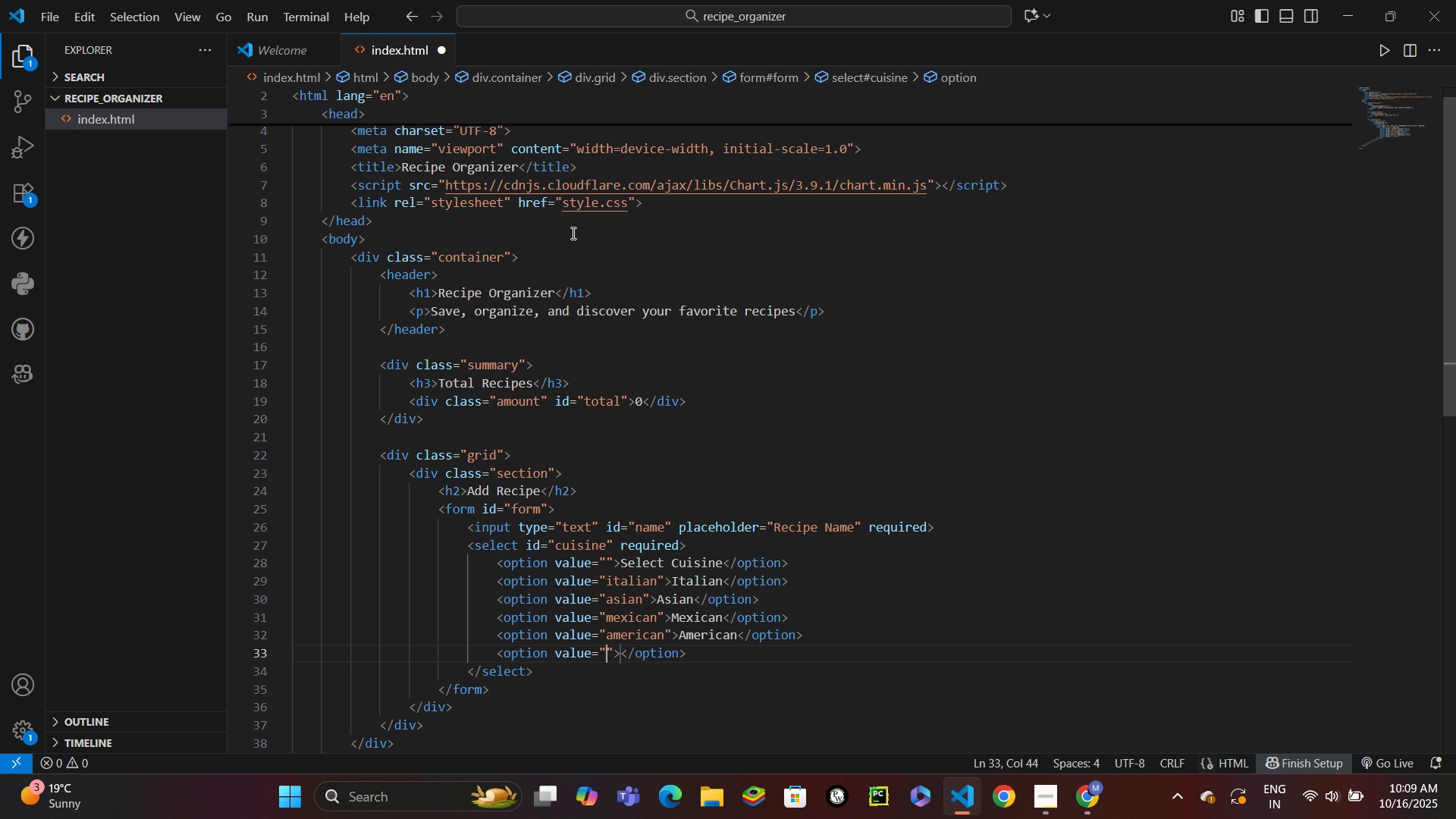 
type(indian)
 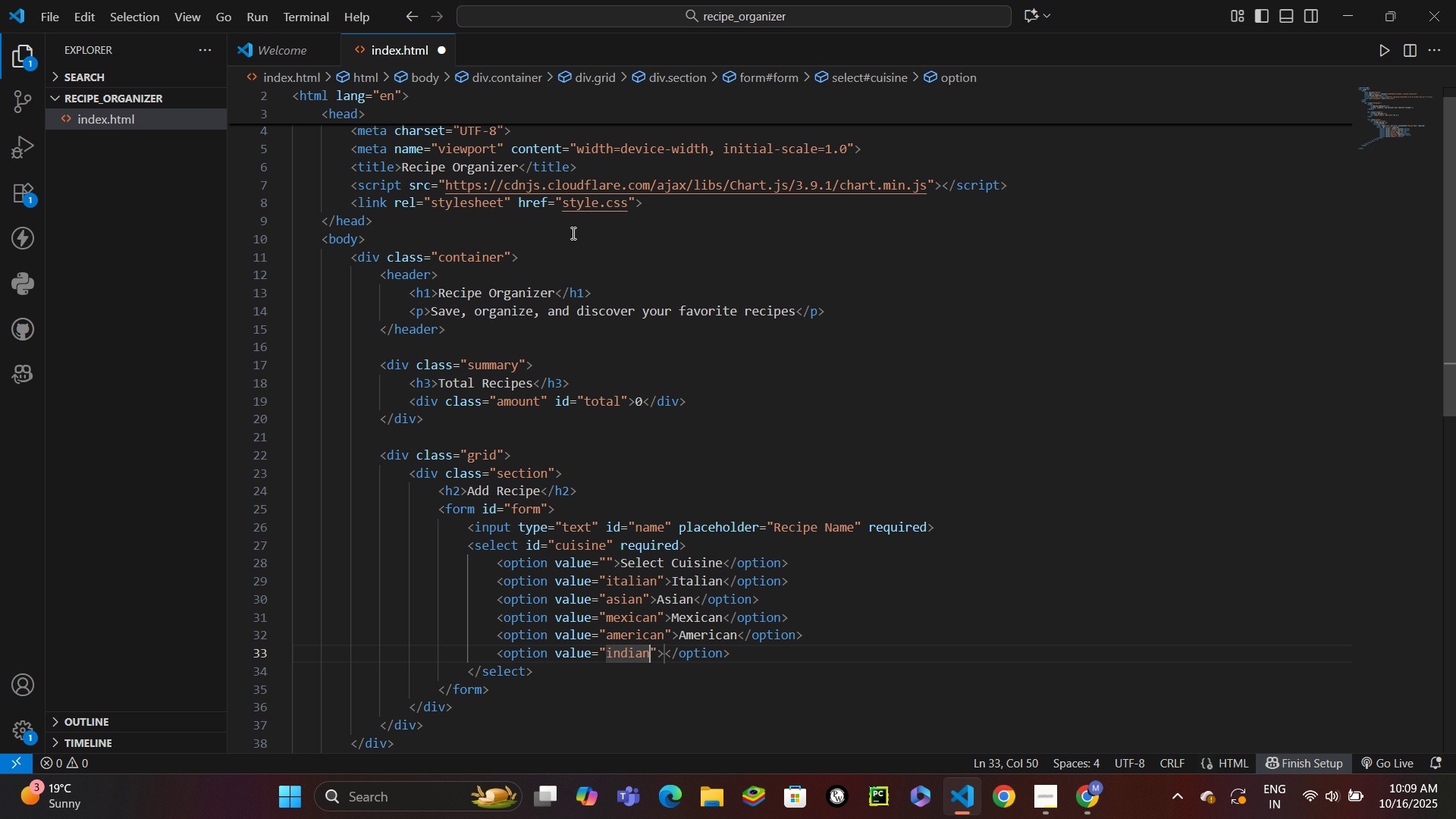 
key(ArrowRight)
 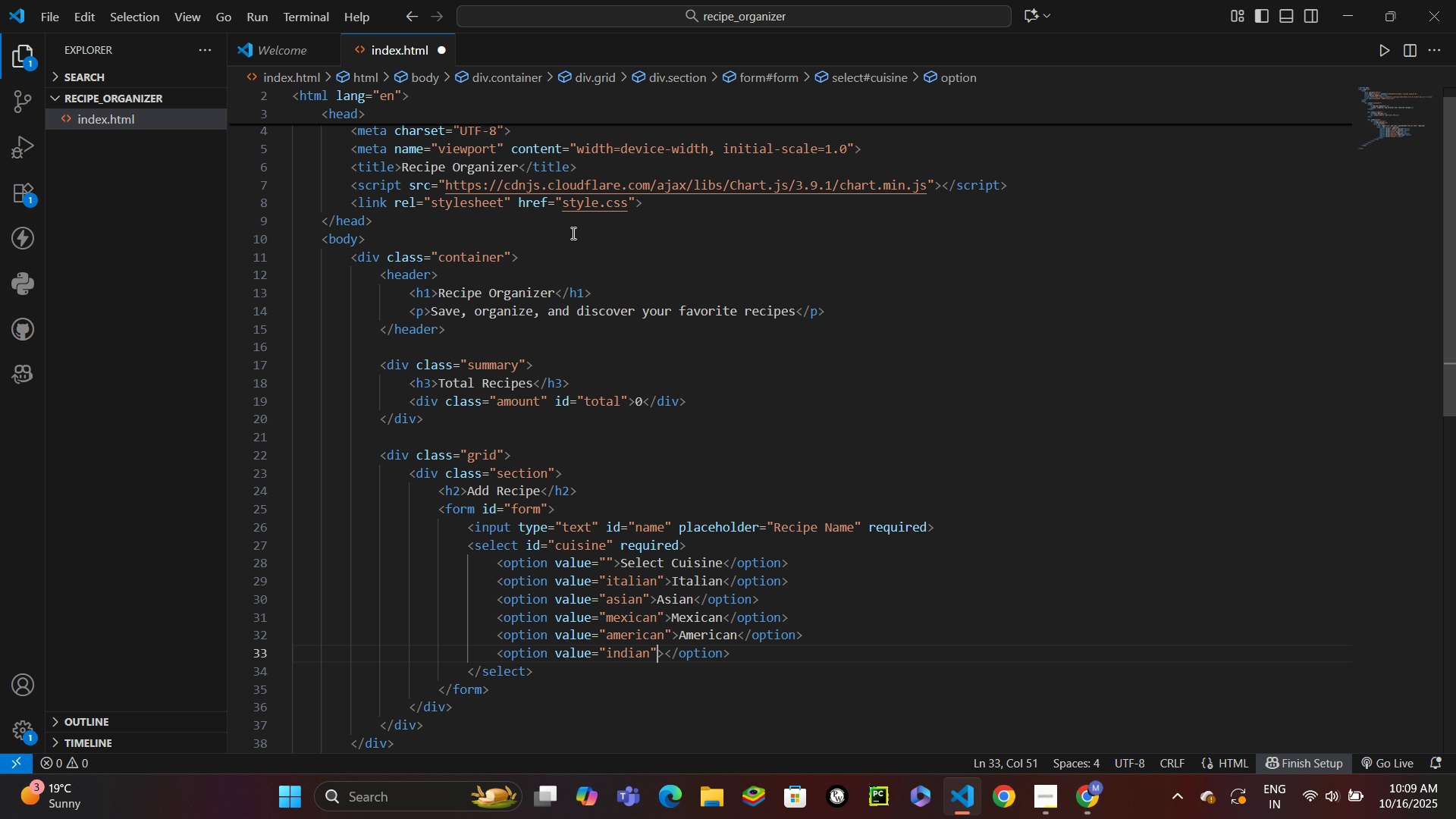 
key(ArrowRight)
 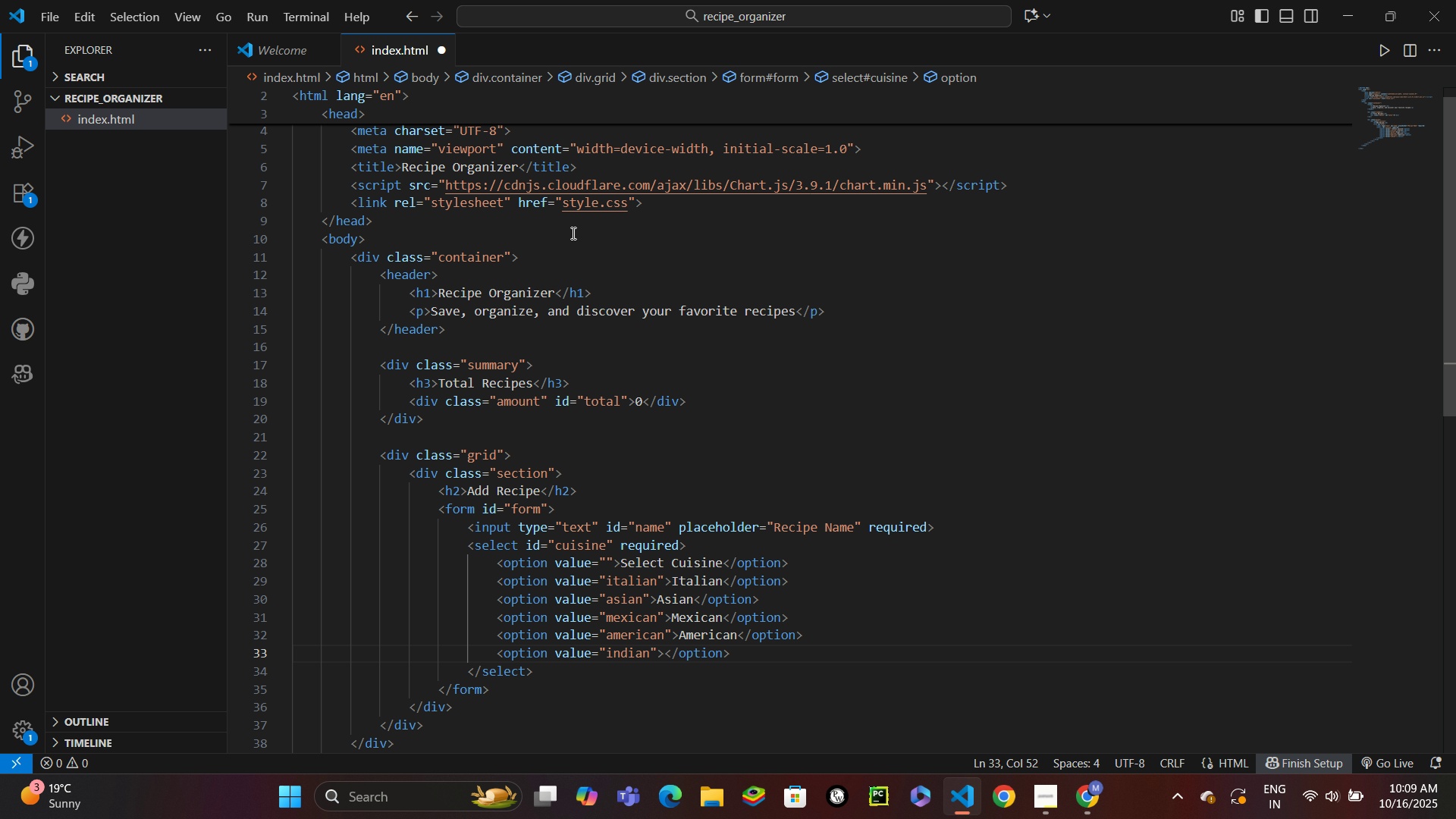 
type(Indian)
 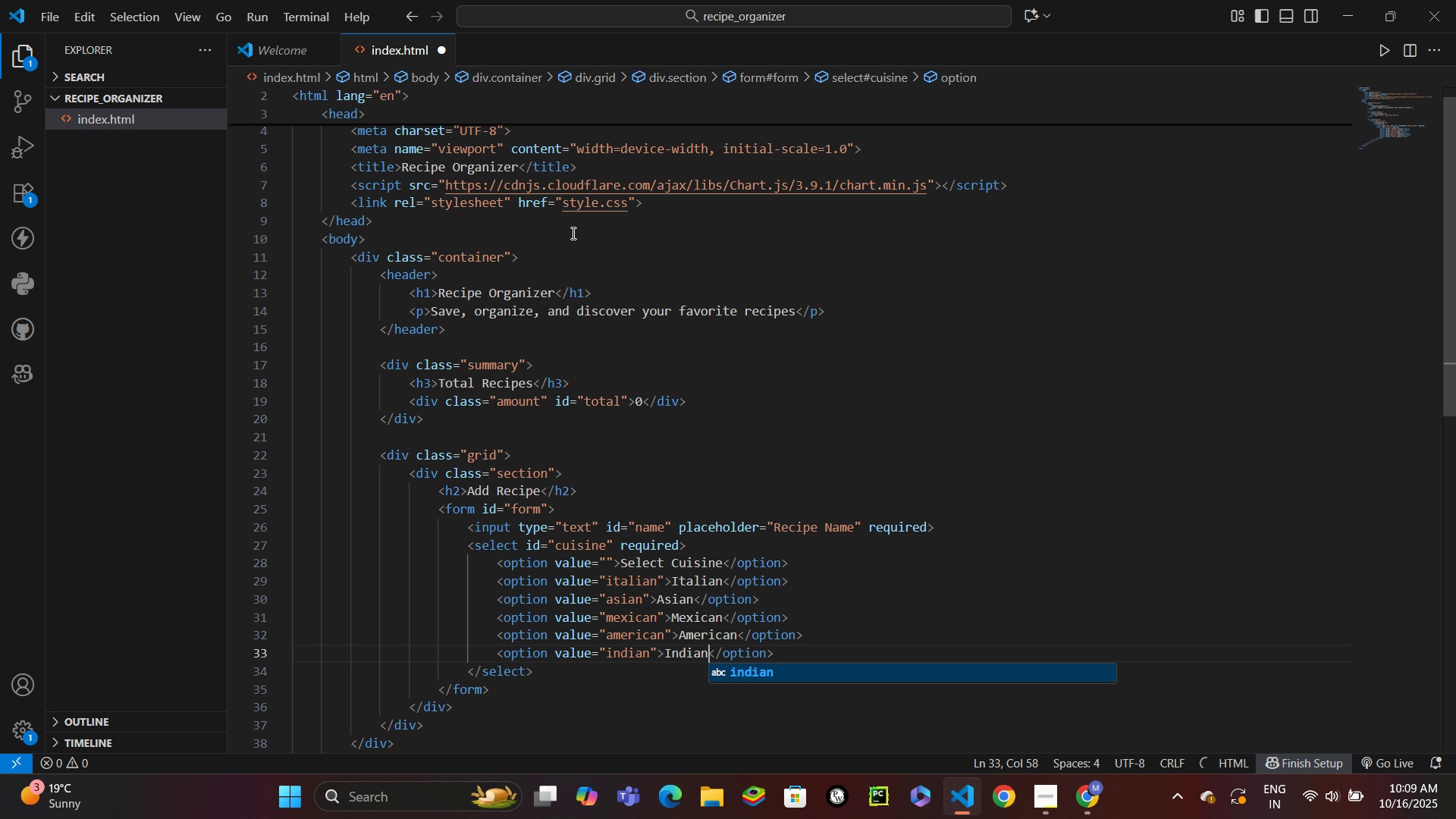 
key(Control+ControlLeft)
 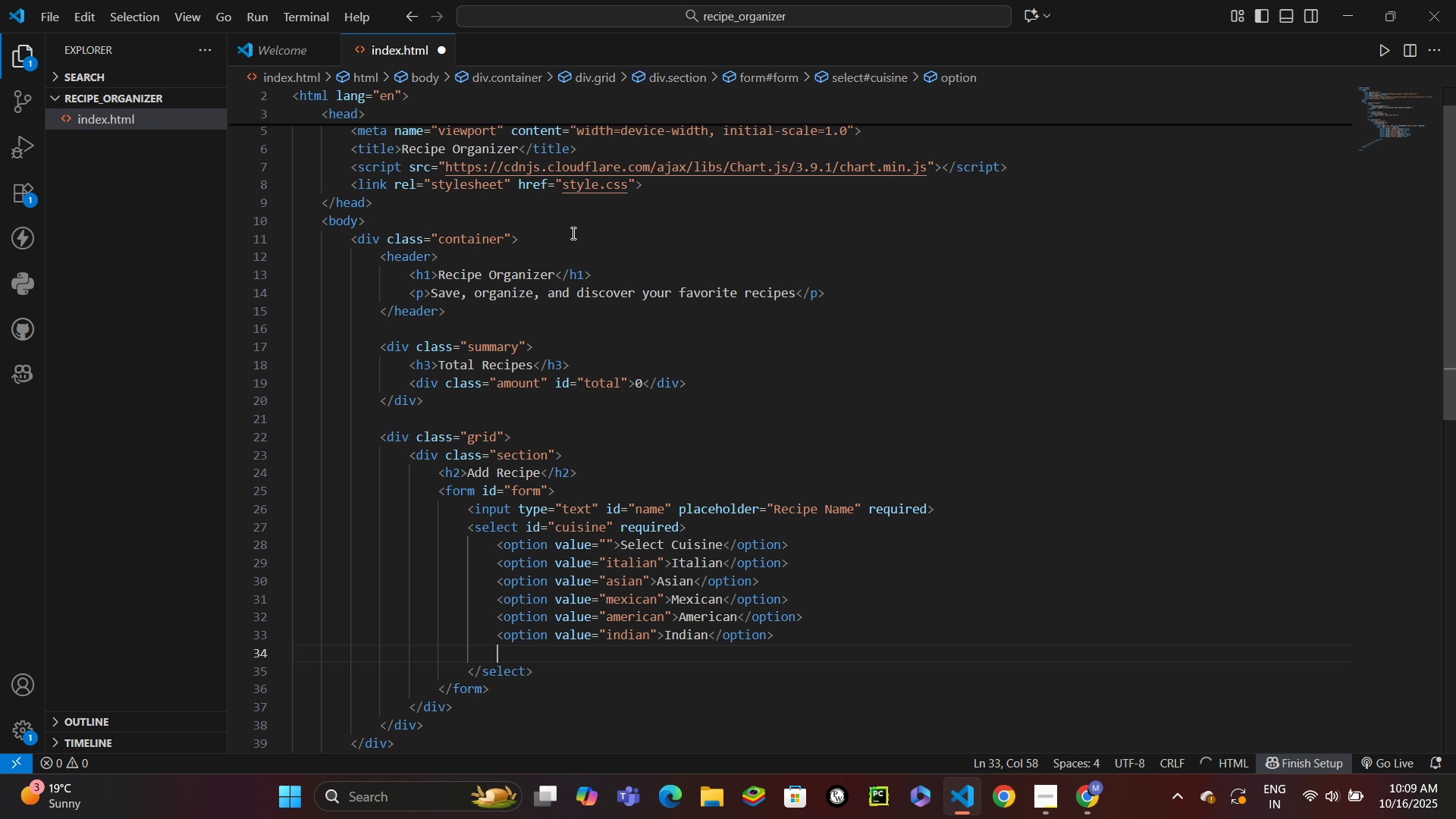 
key(Control+Enter)
 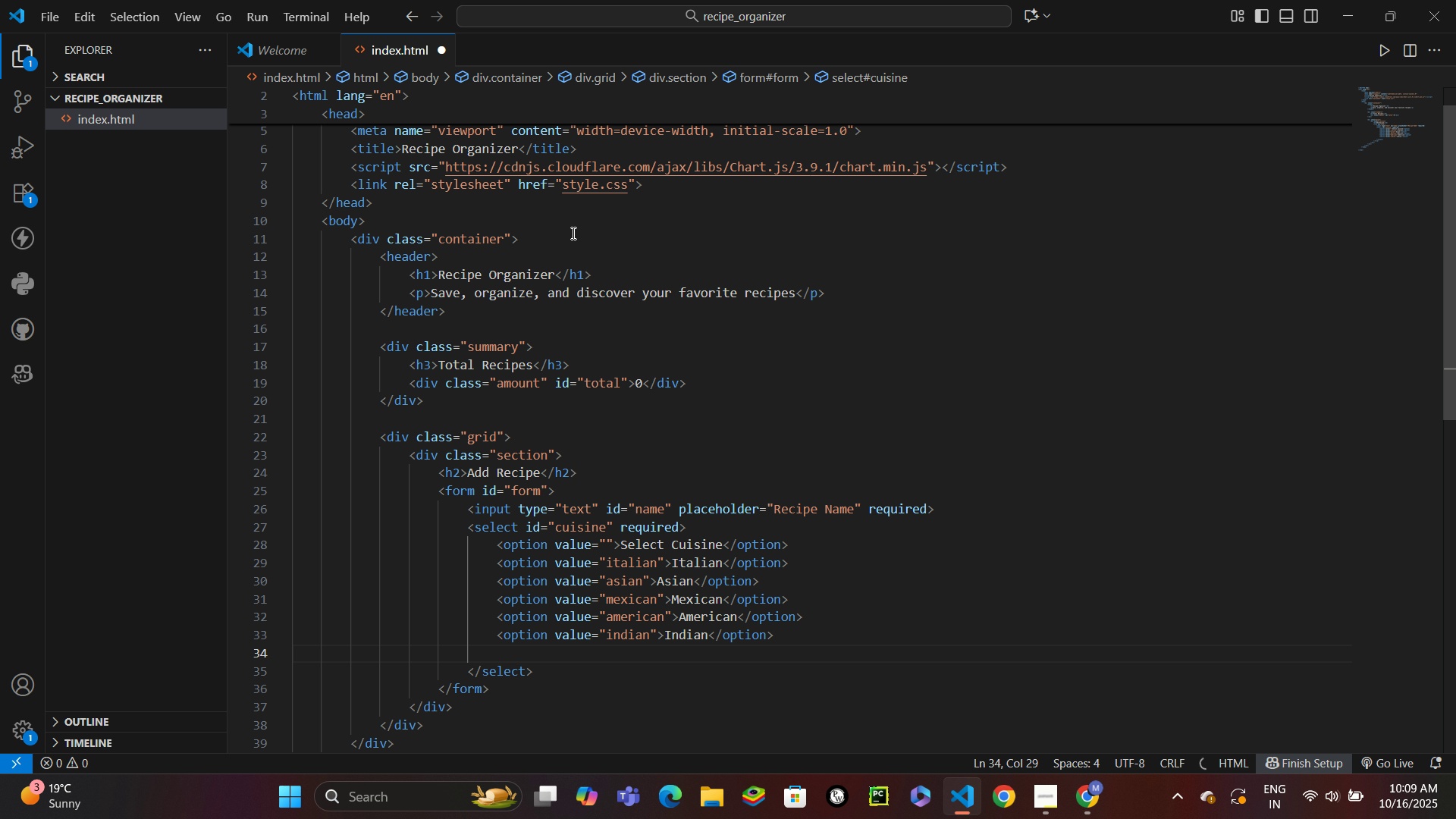 
type(optio)
 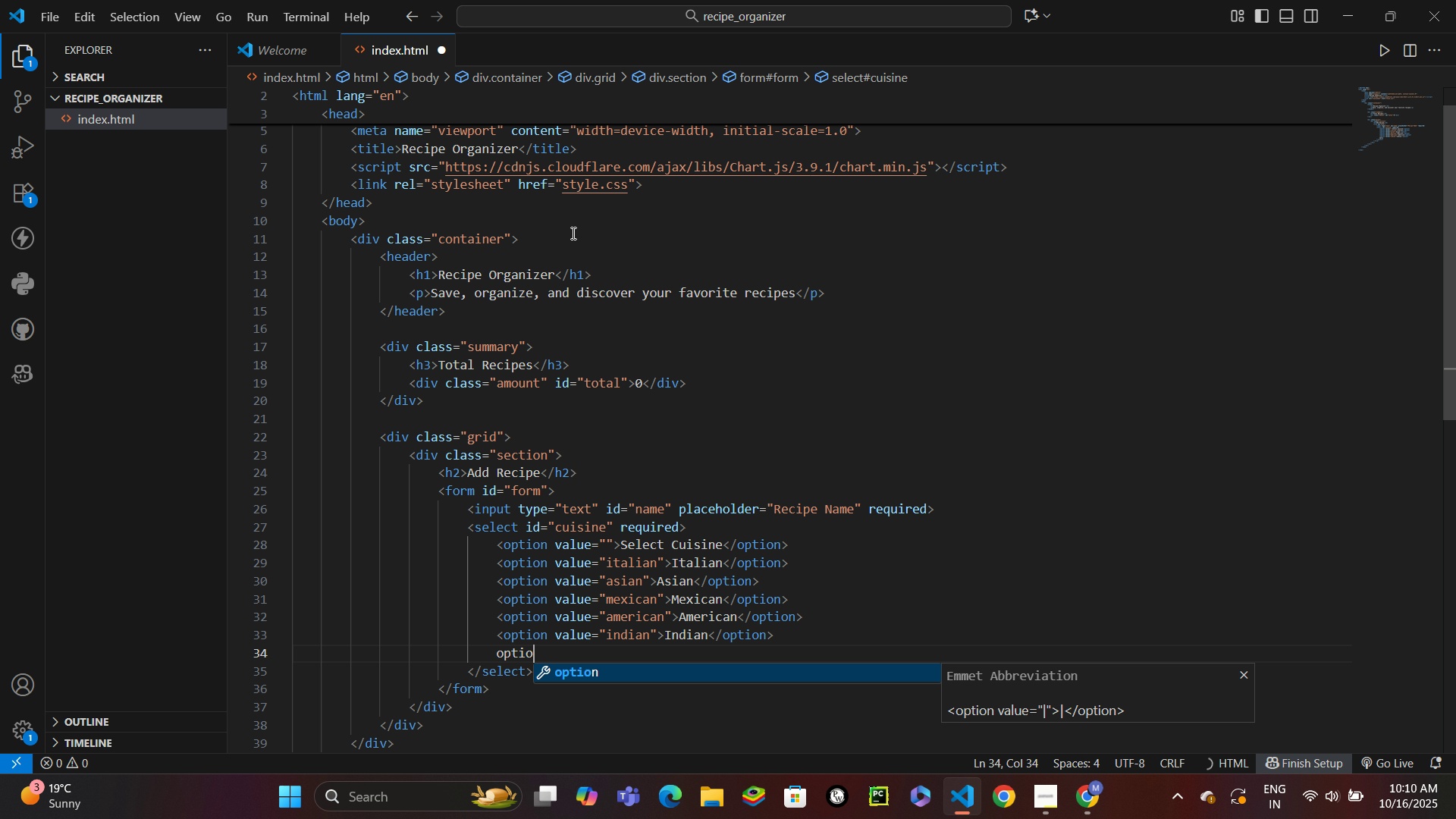 
key(Enter)
 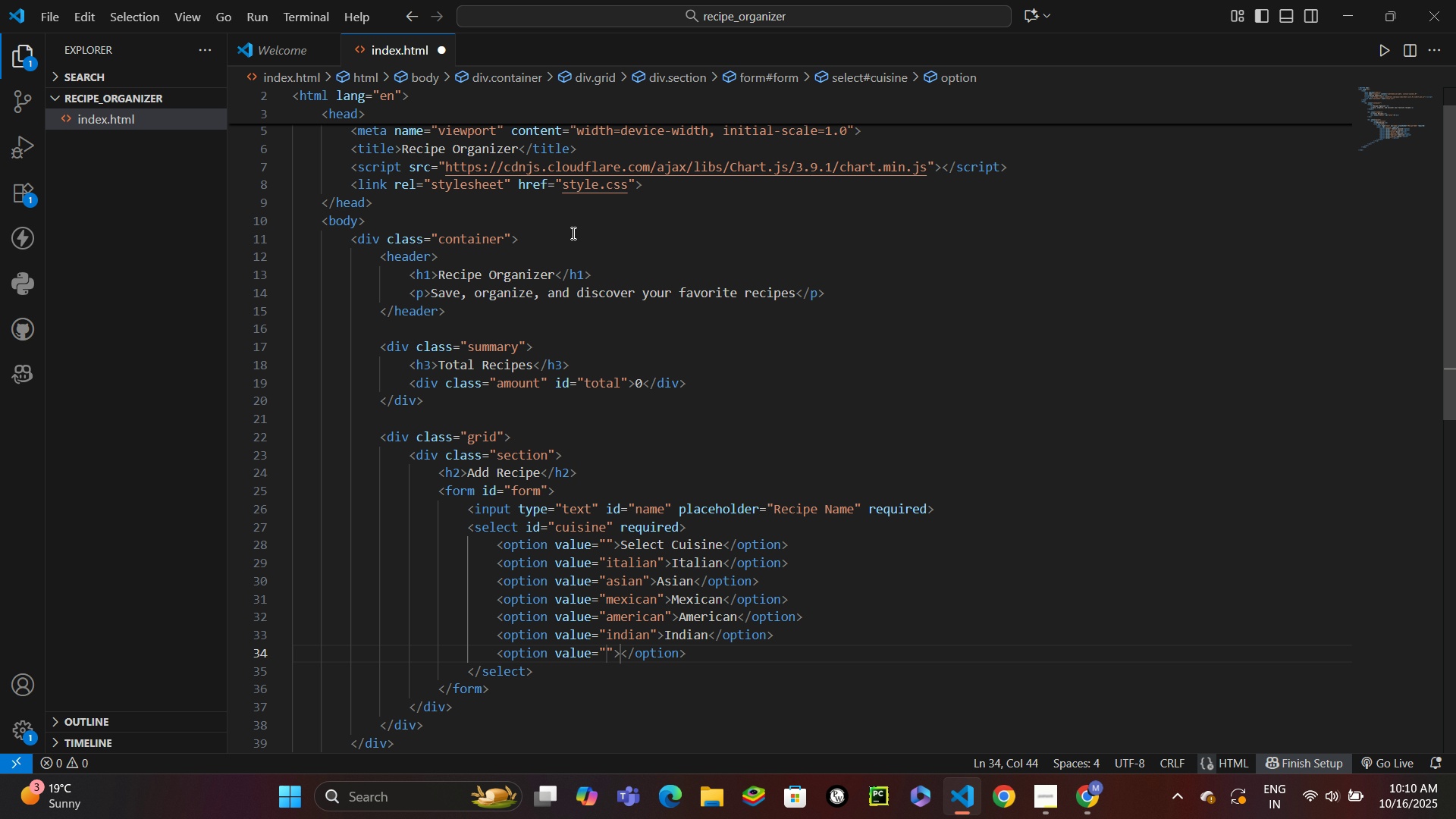 
type(other)
 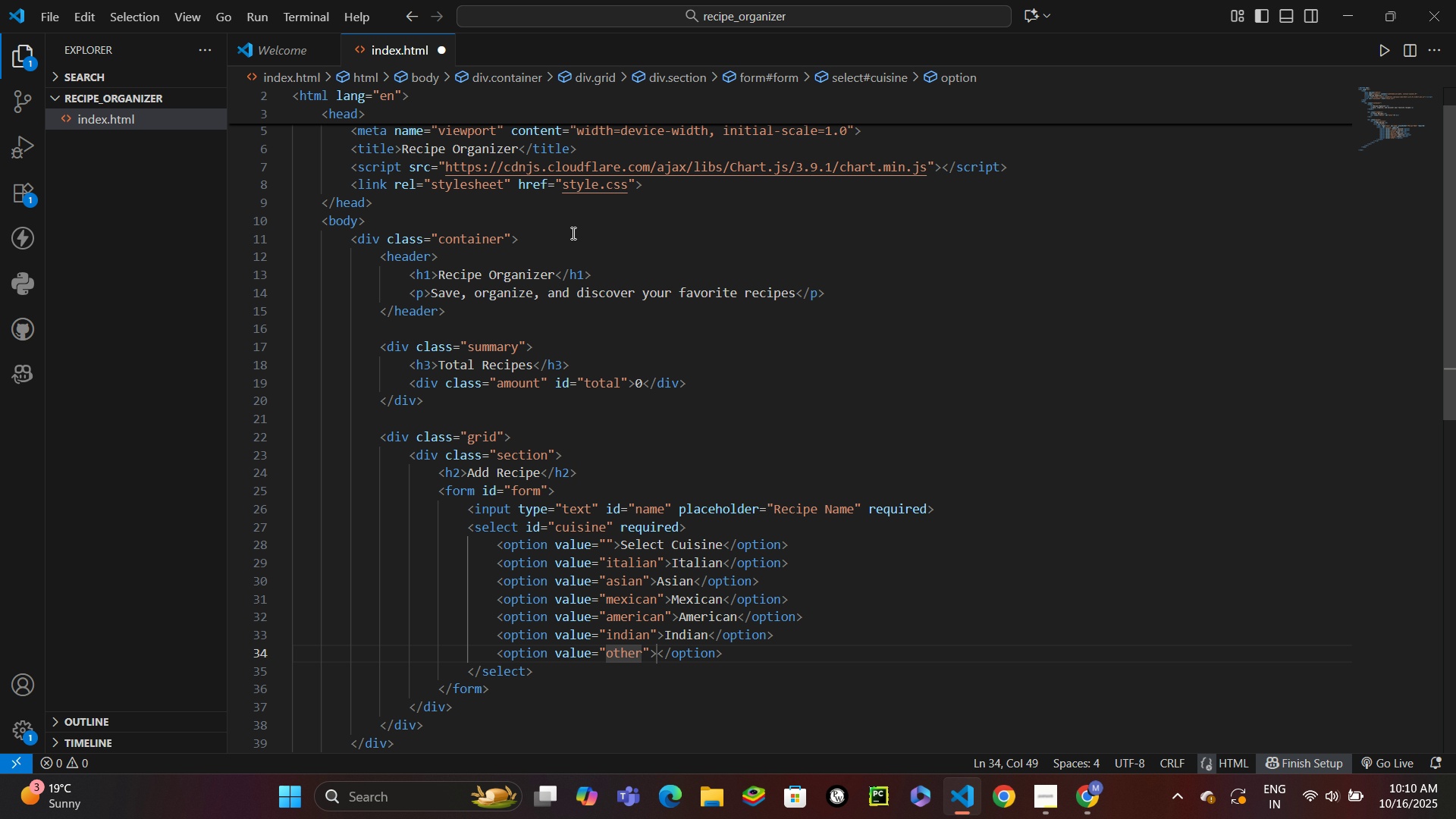 
key(ArrowRight)
 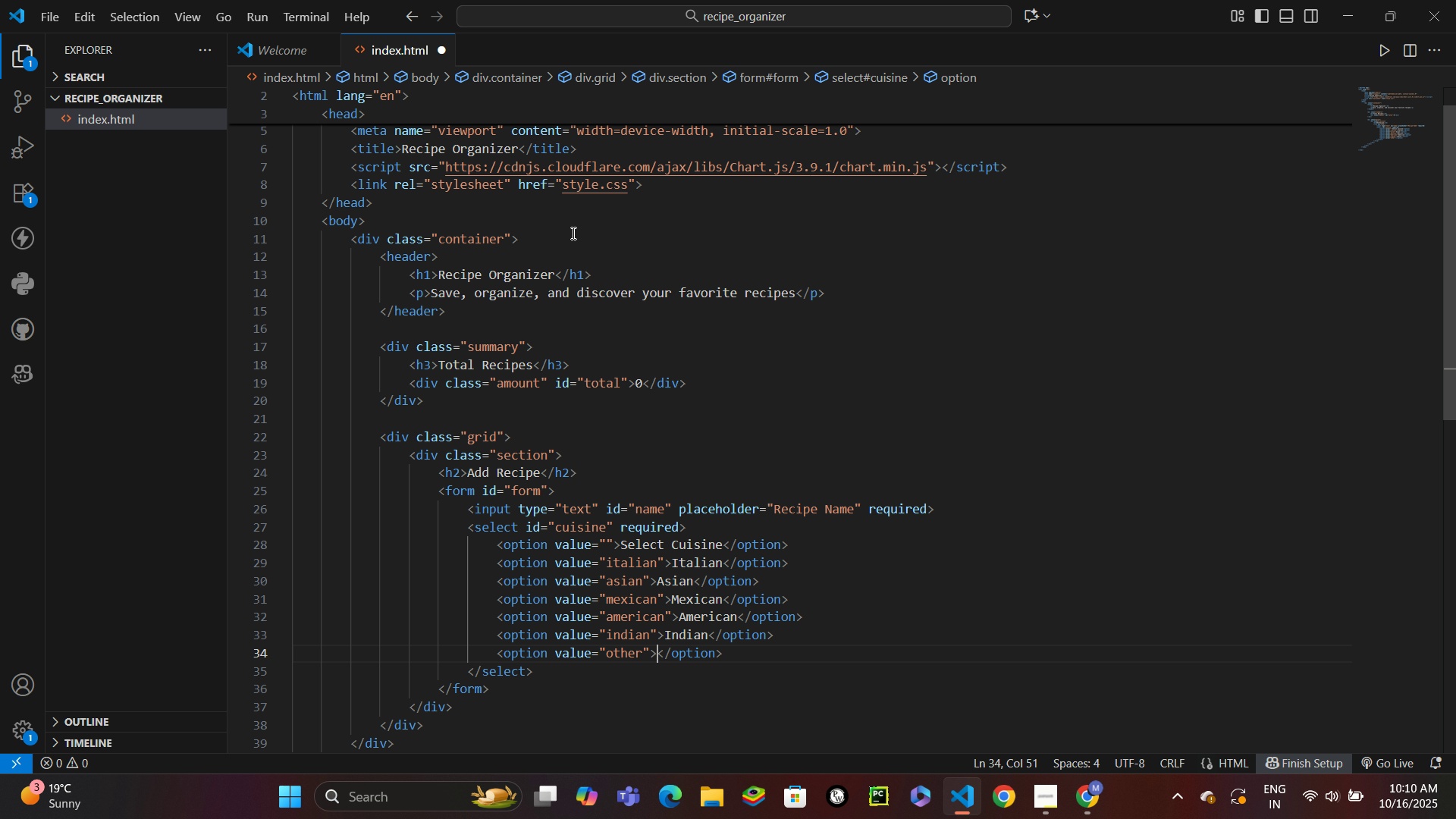 
key(ArrowRight)
 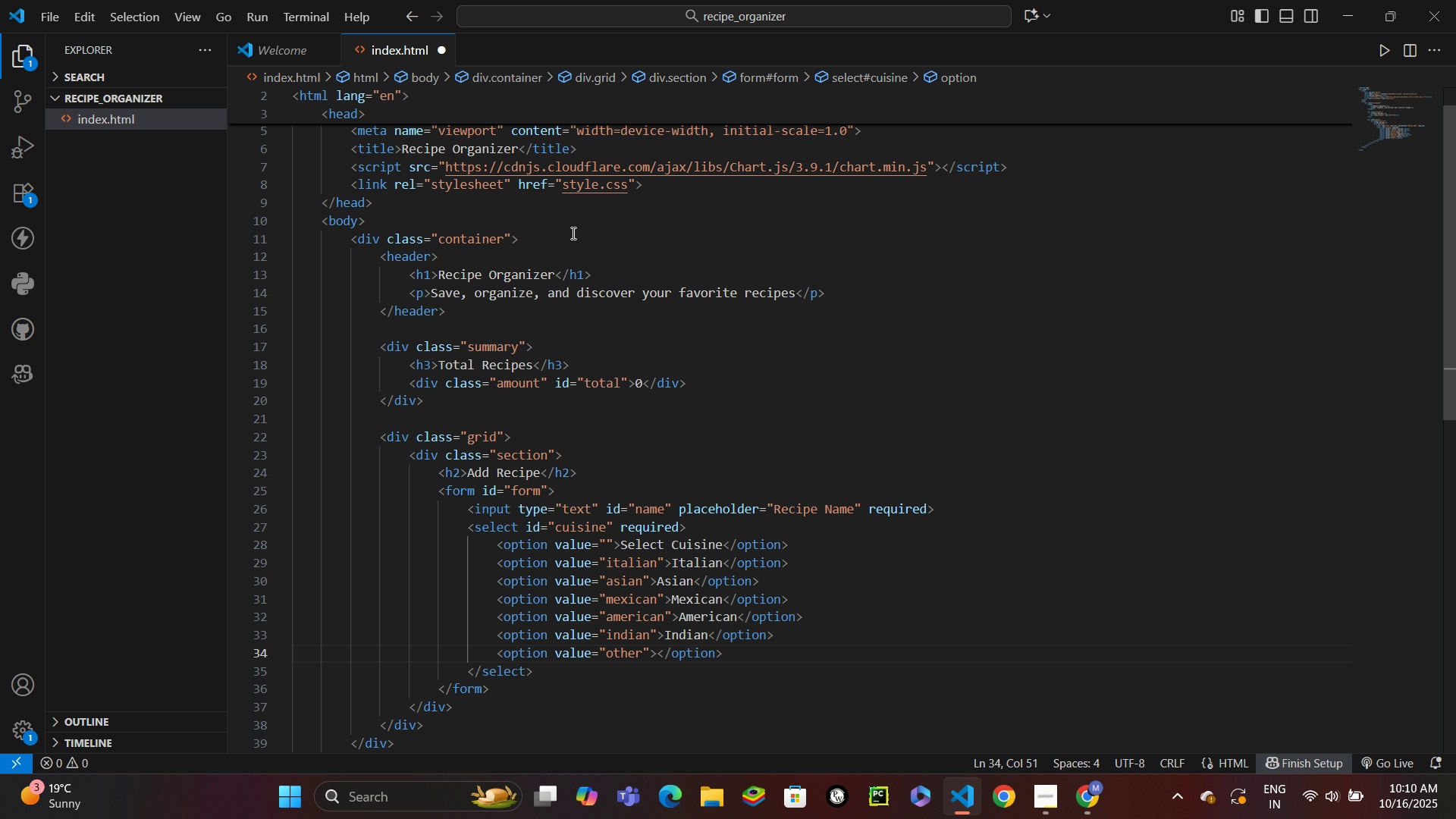 
type(Other)
 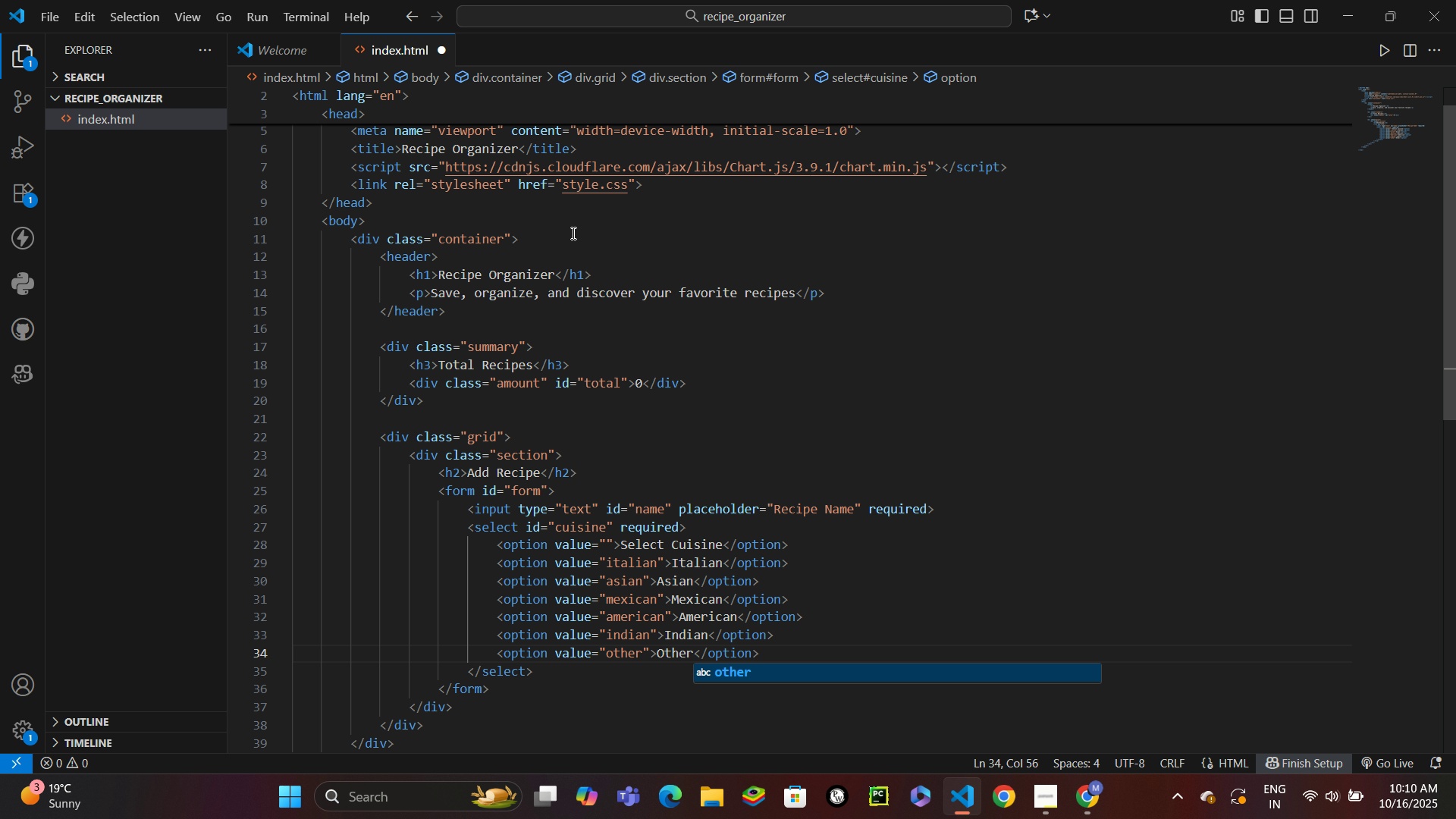 
key(ArrowDown)
 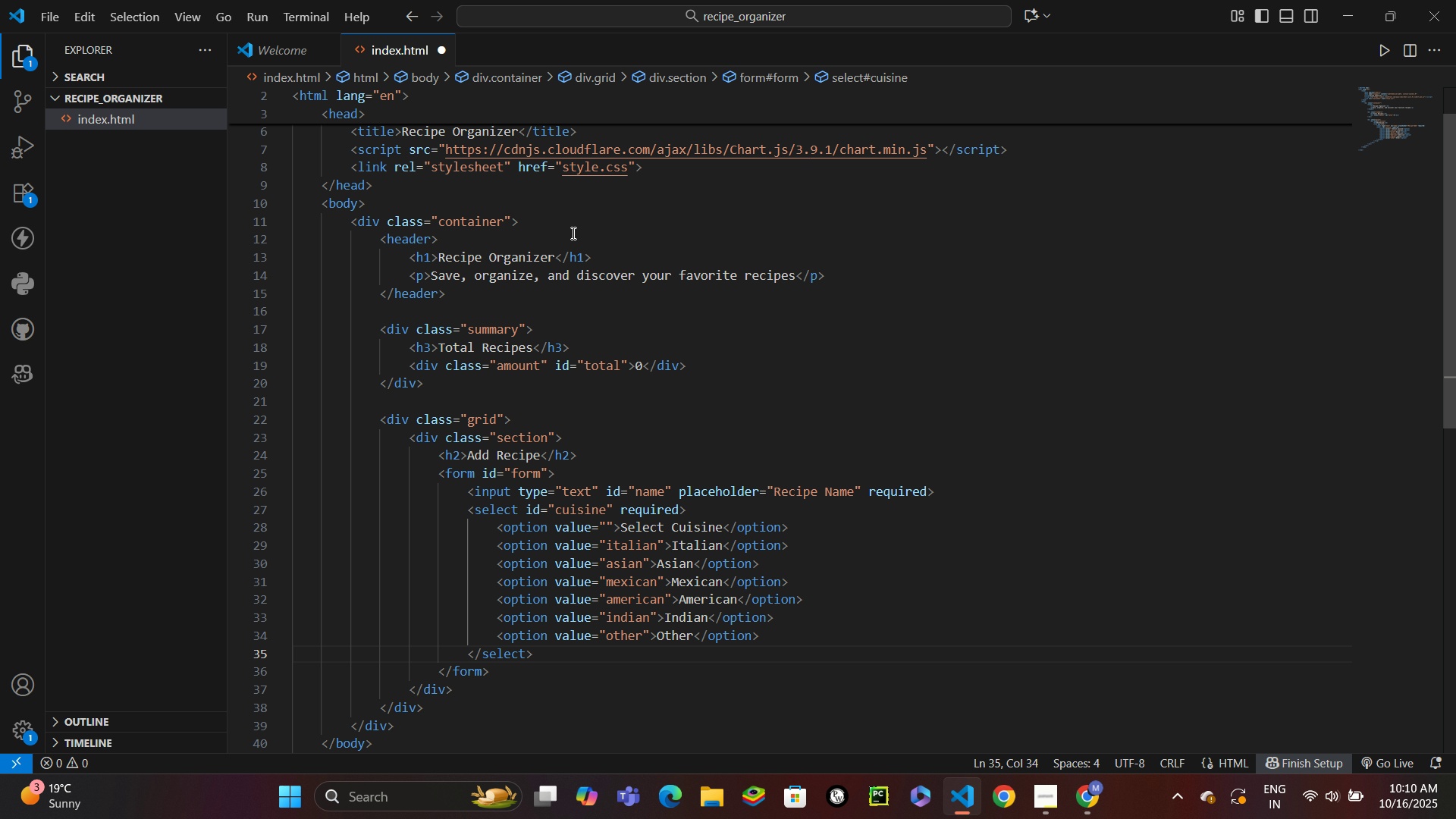 
key(Enter)
 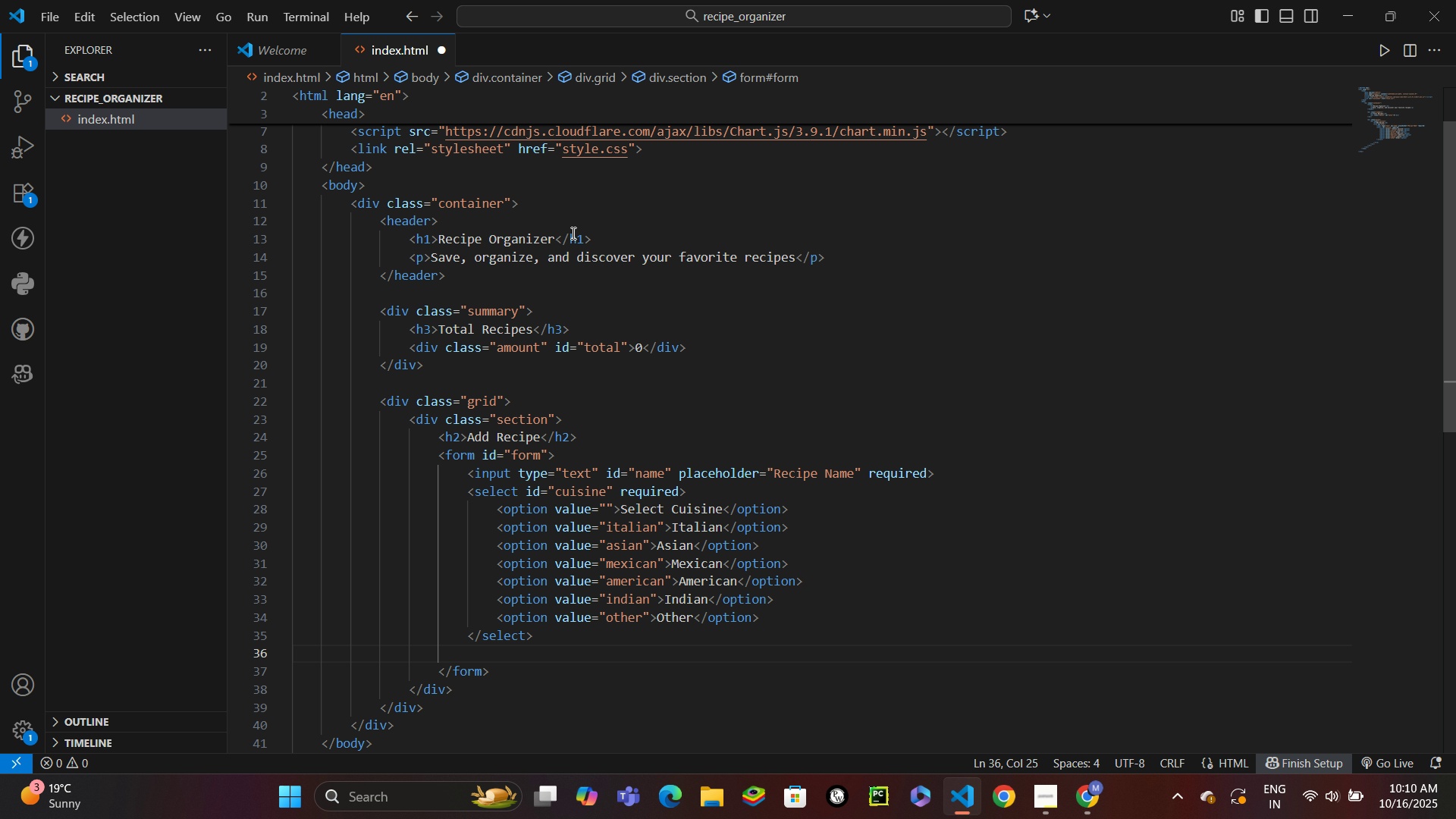 
type(text)
 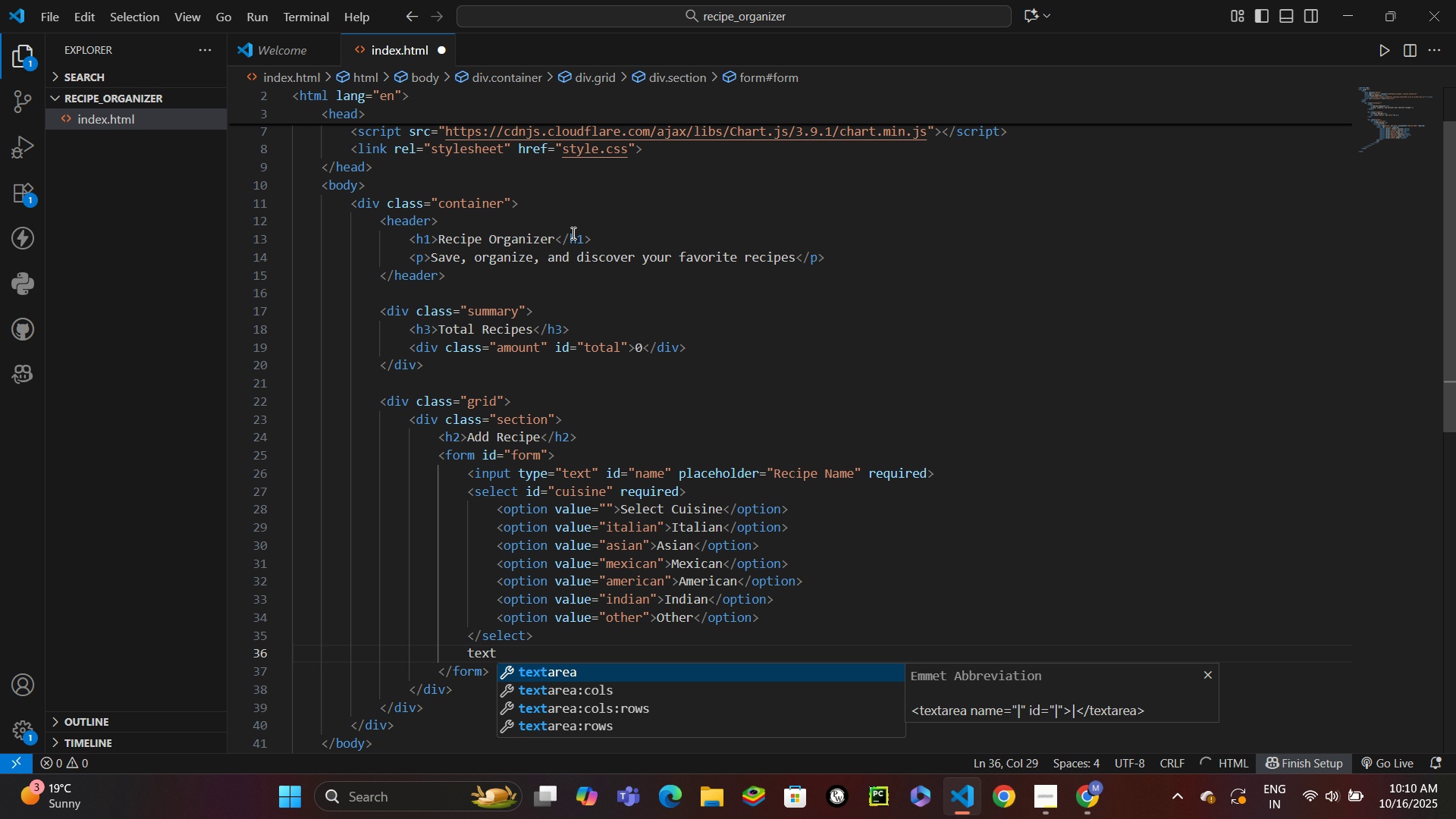 
key(Enter)
 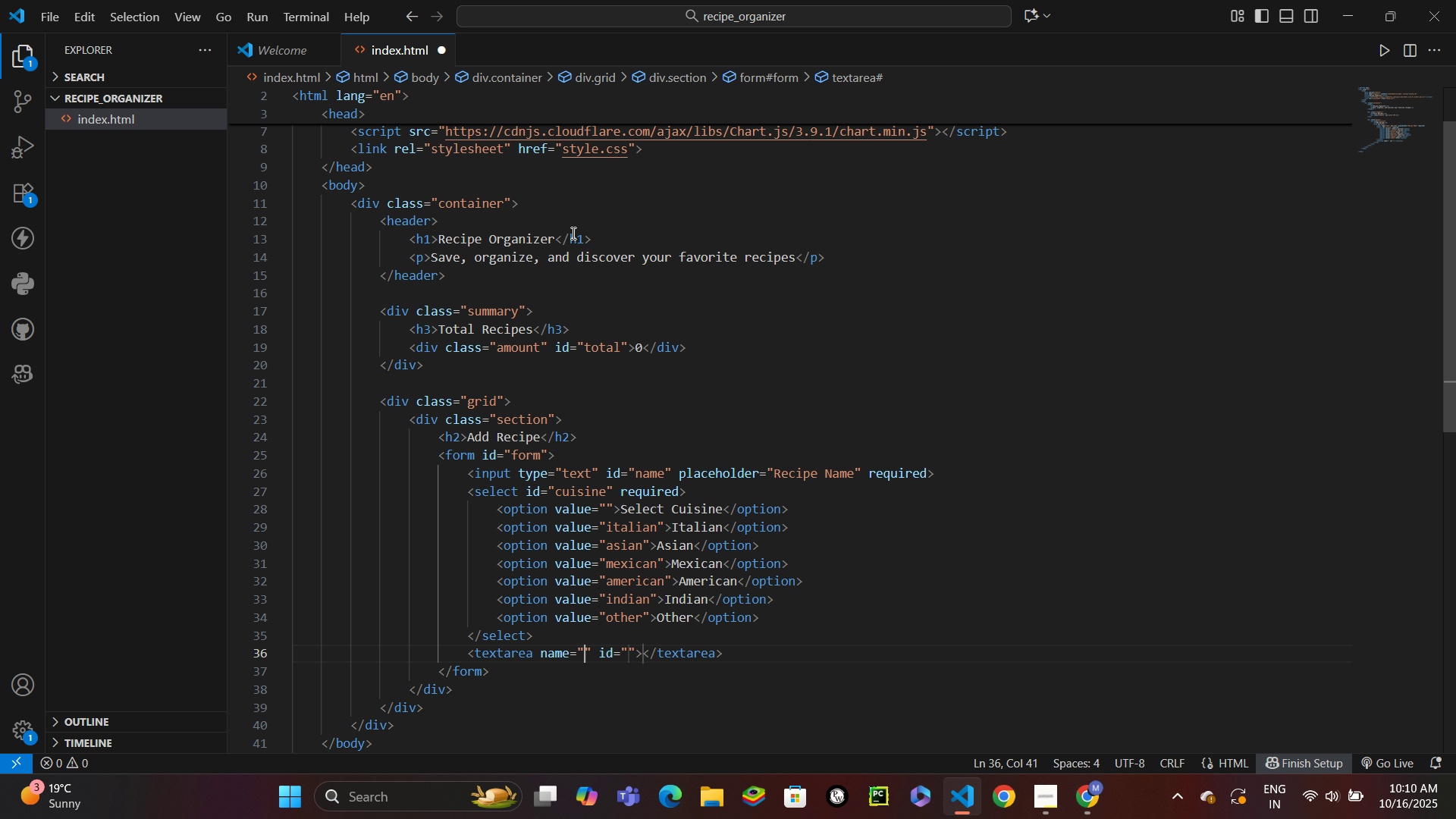 
key(ArrowRight)
 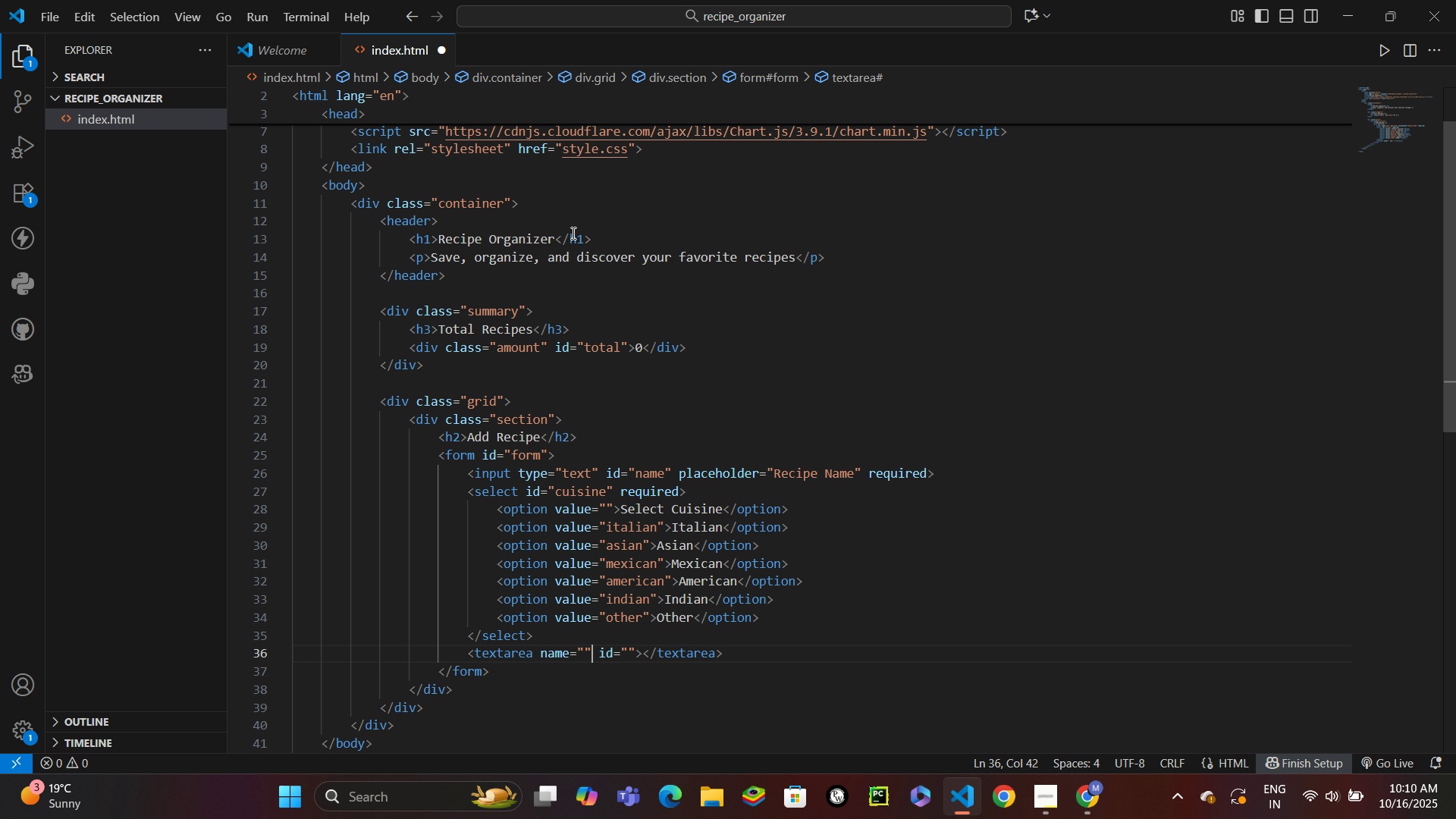 
key(Control+Backspace)
 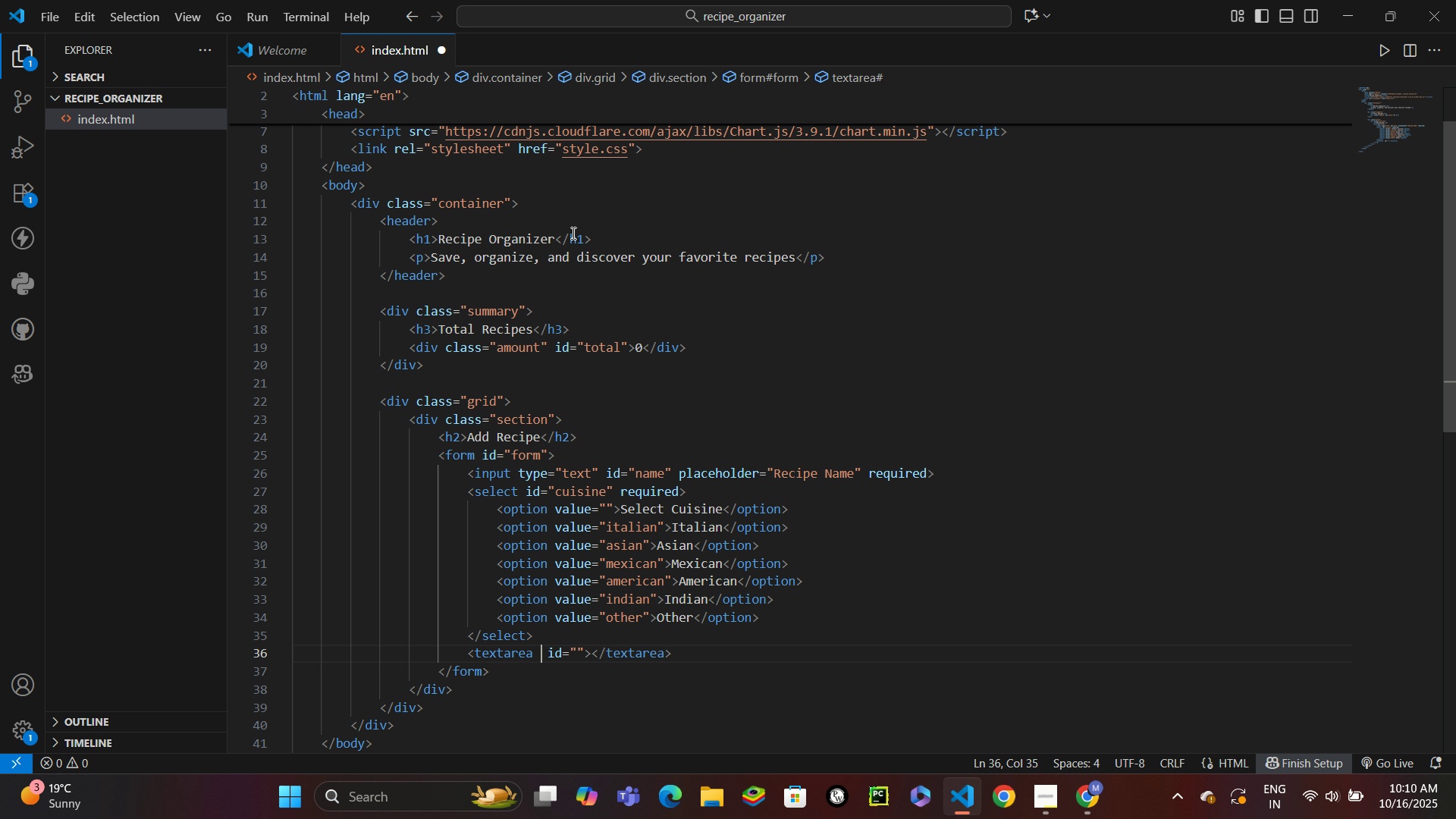 
key(Control+Backspace)
 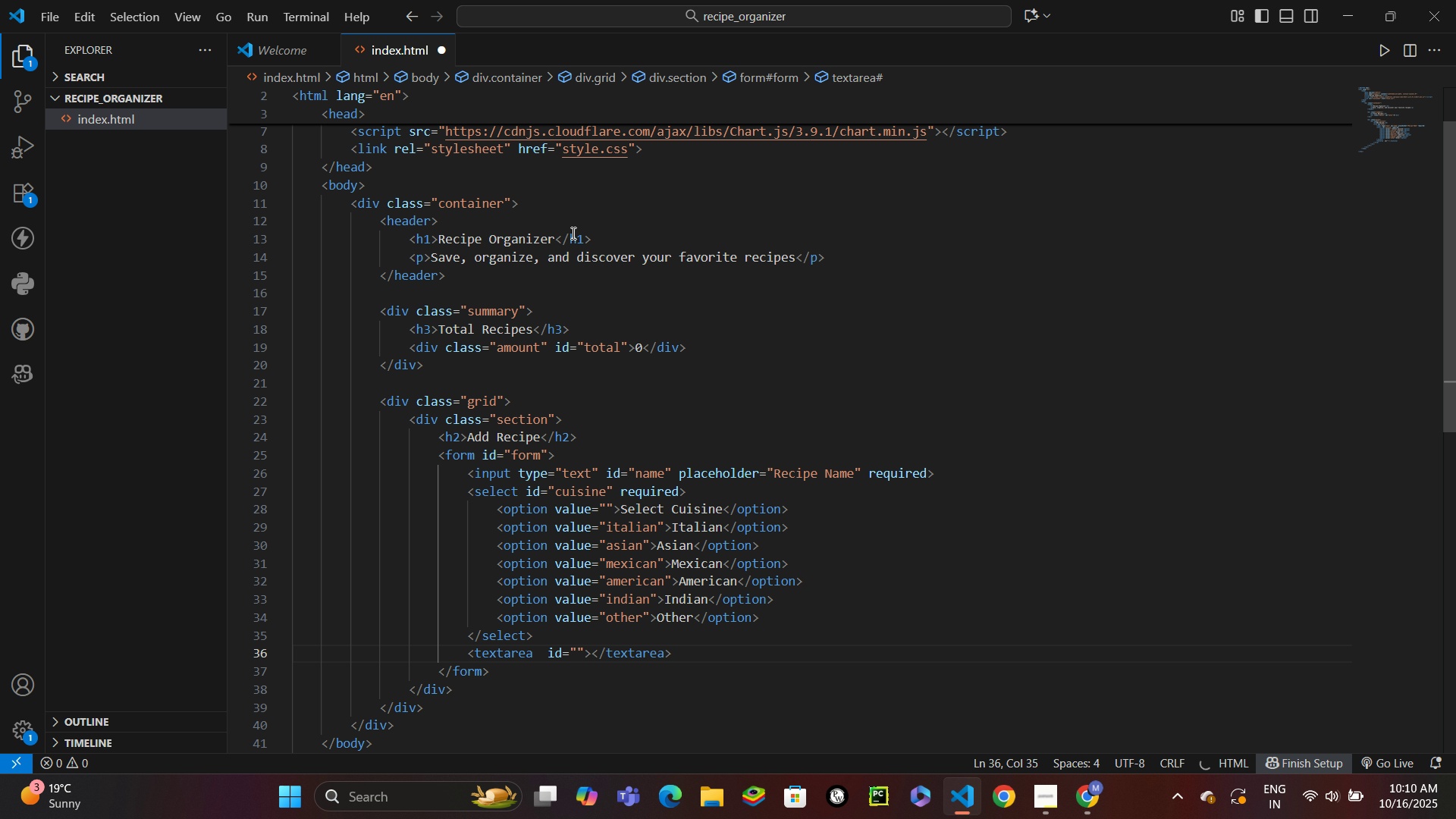 
hold_key(key=ArrowRight, duration=0.5)
 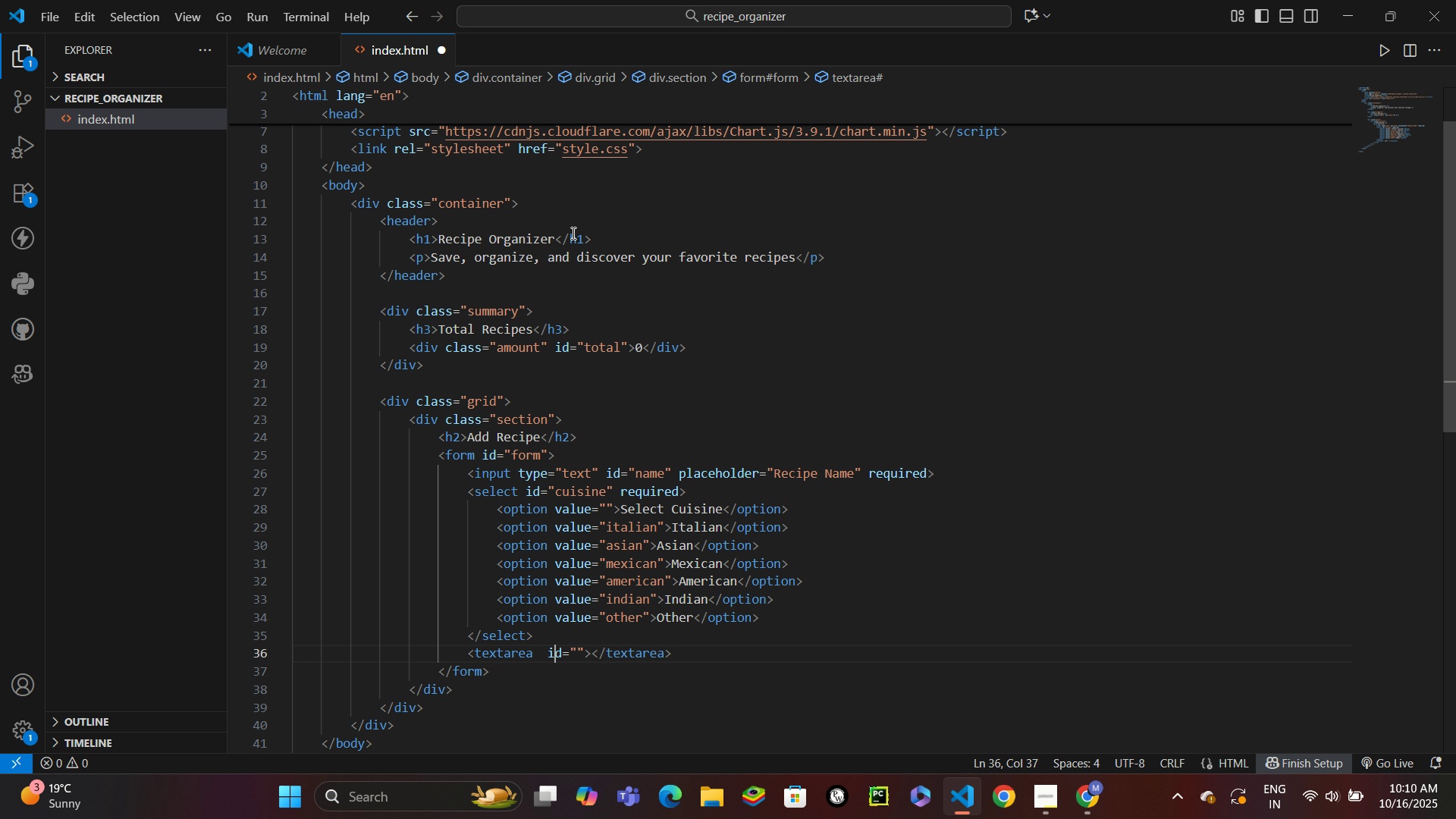 
key(ArrowRight)
 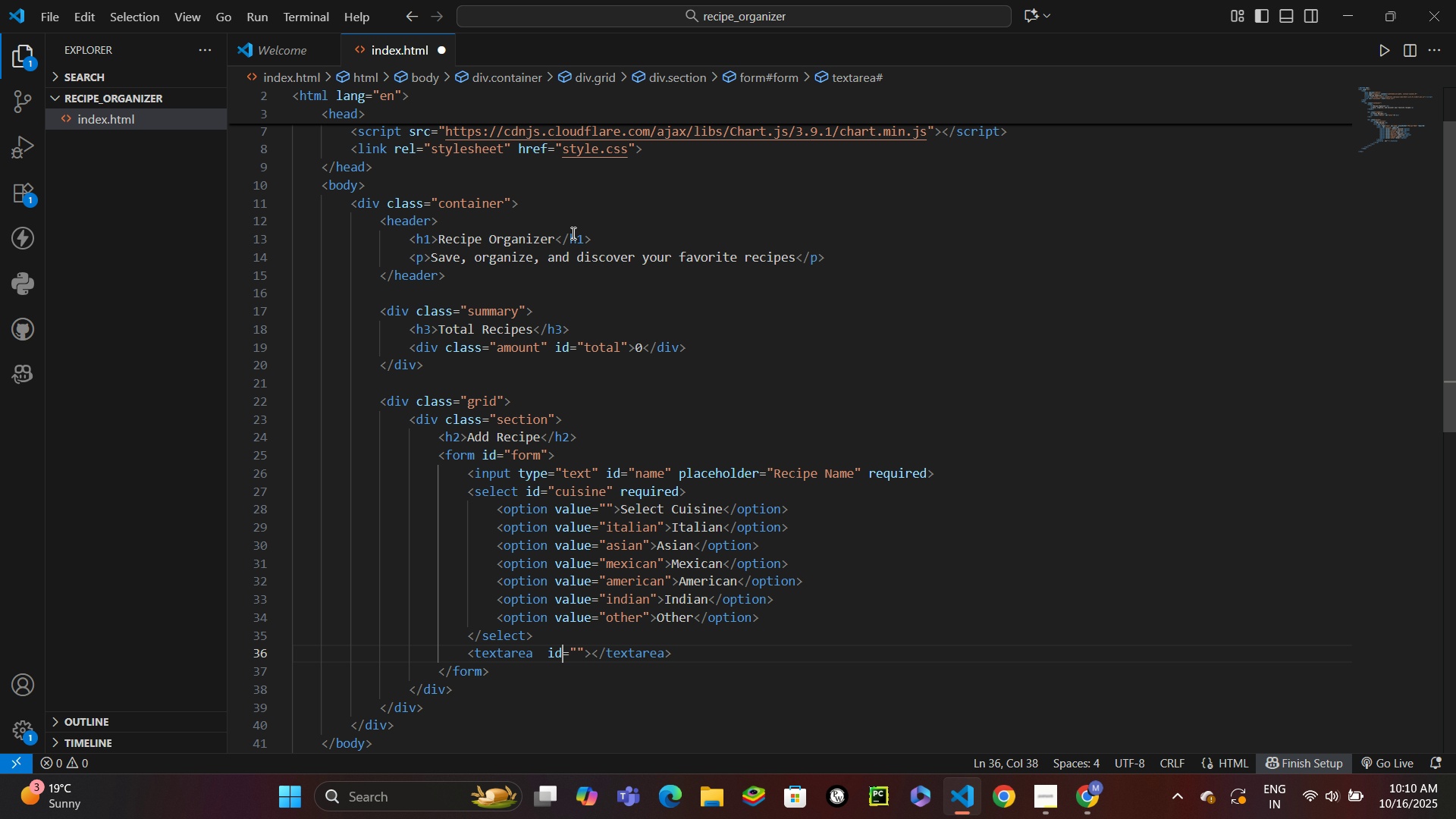 
key(ArrowRight)
 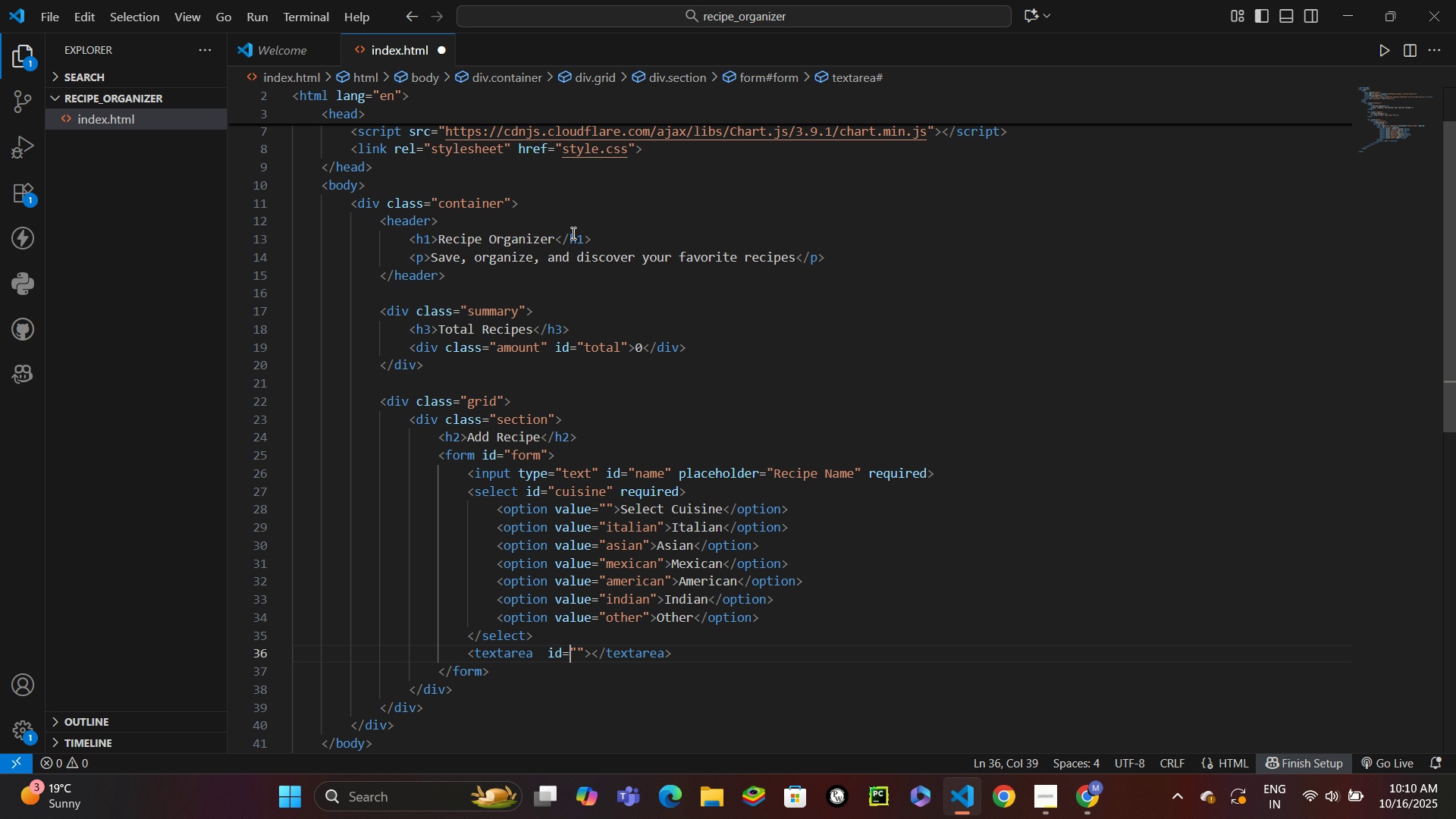 
key(ArrowRight)
 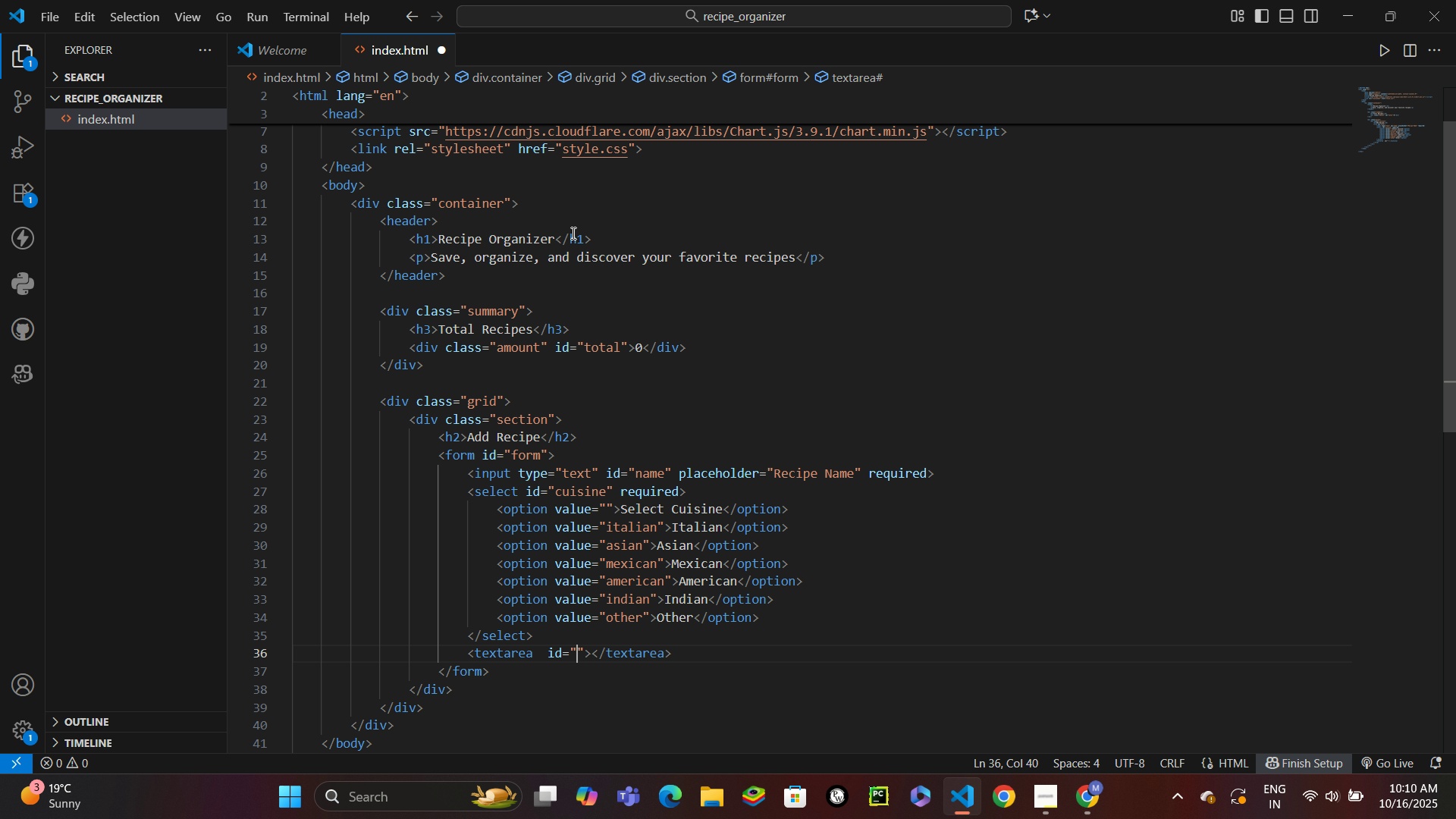 
key(ArrowRight)
 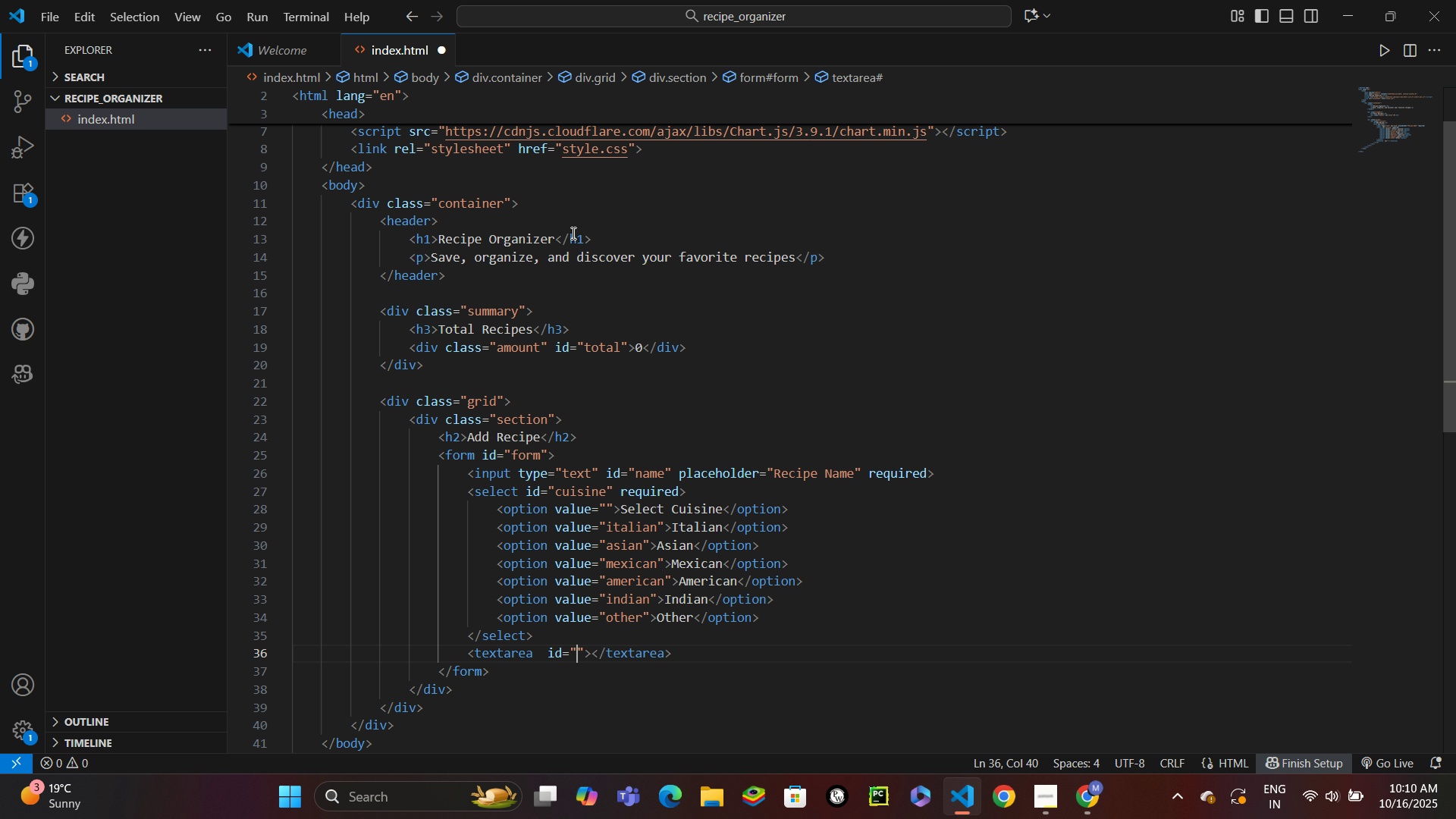 
wait(8.99)
 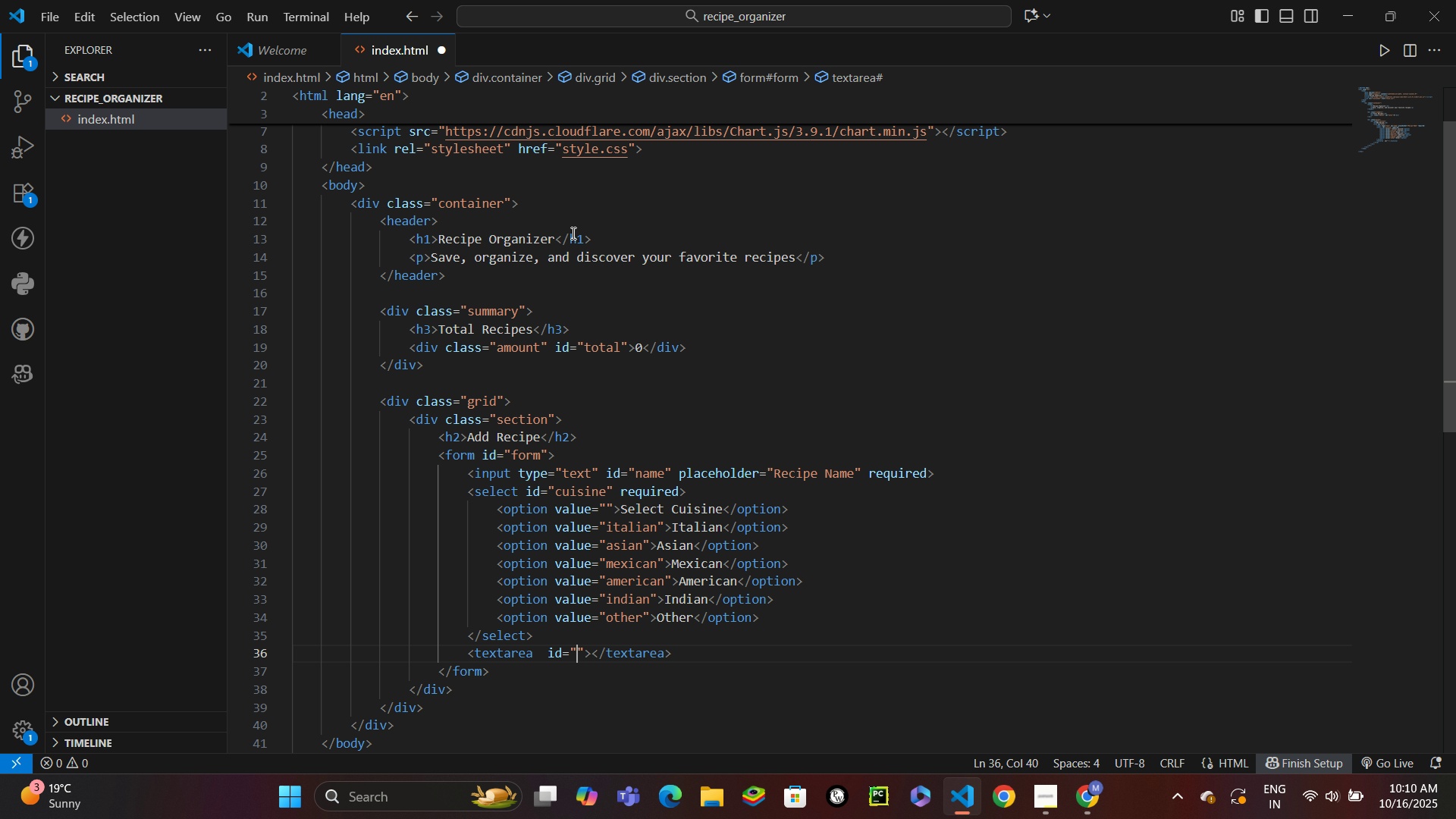 
type(ingredients)
 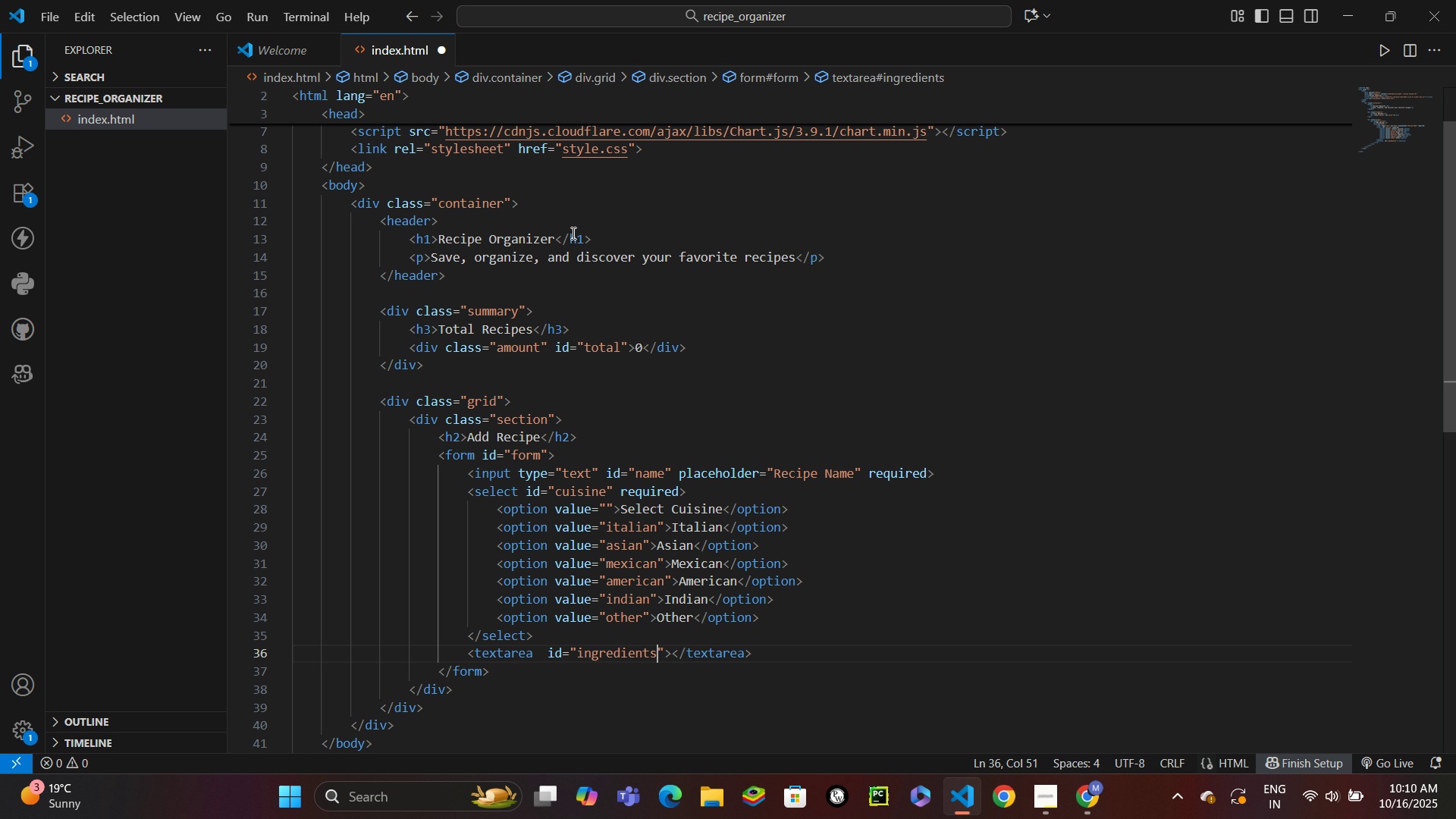 
key(ArrowRight)
 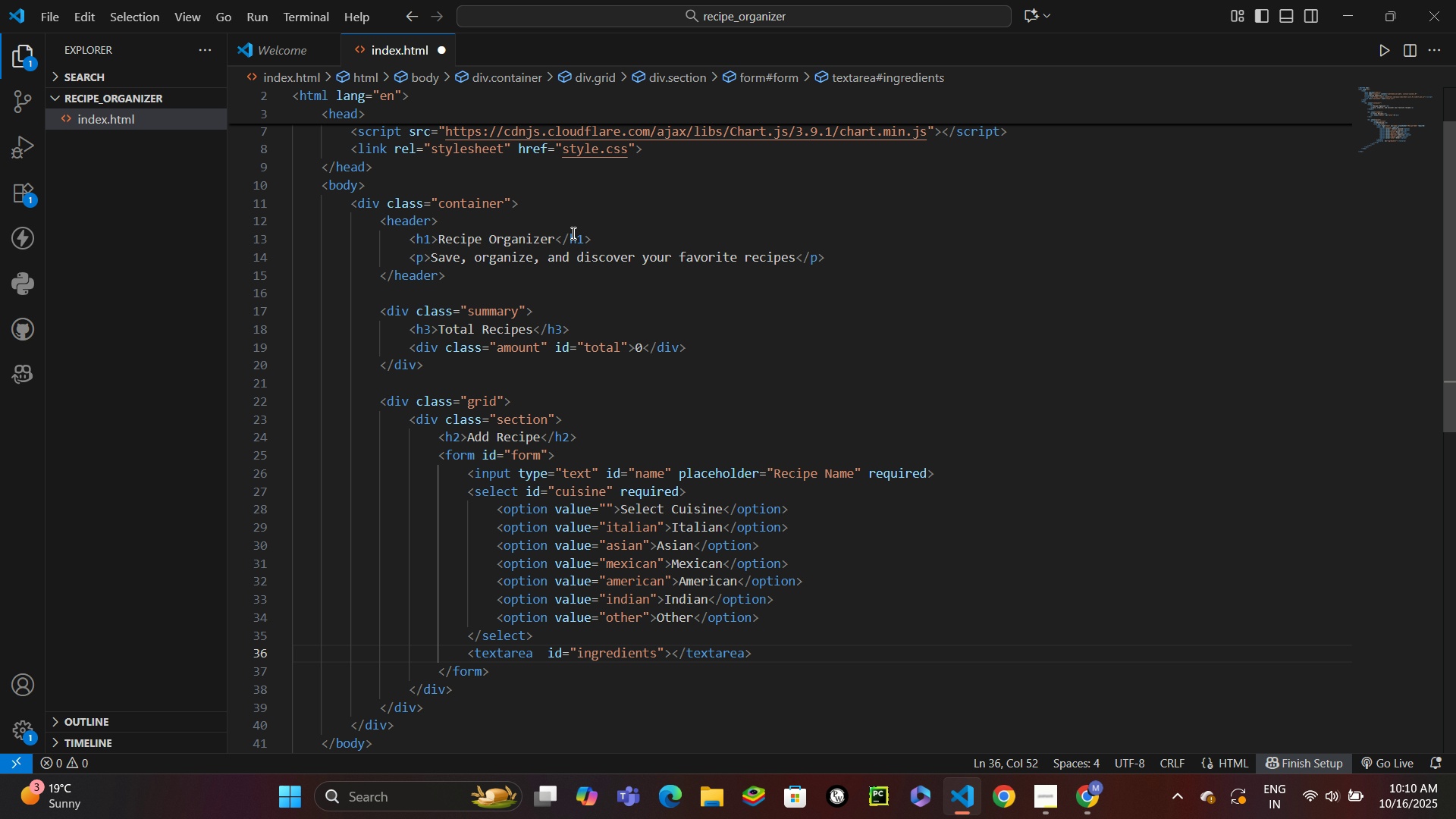 
type( place)
 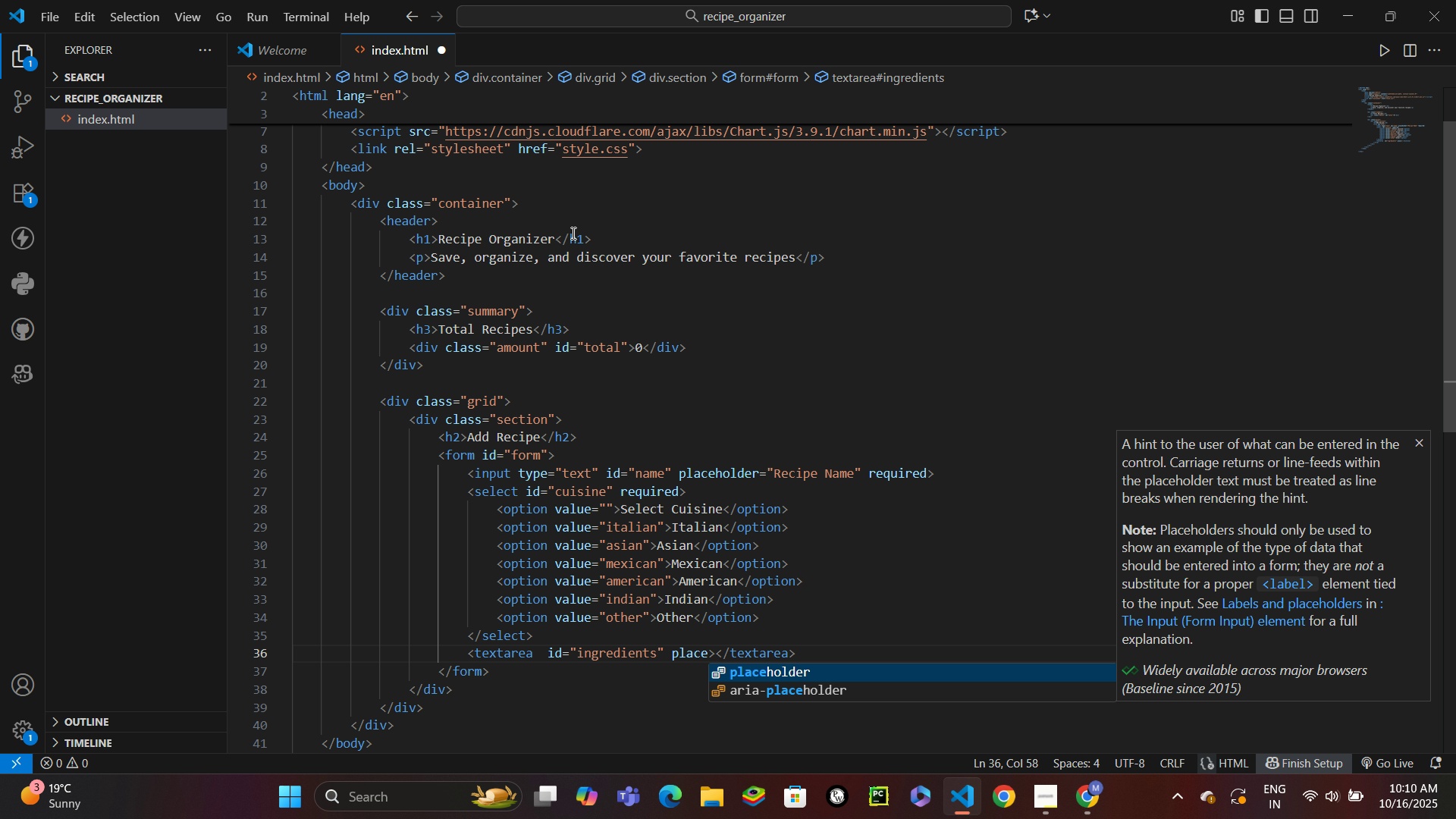 
key(Enter)
 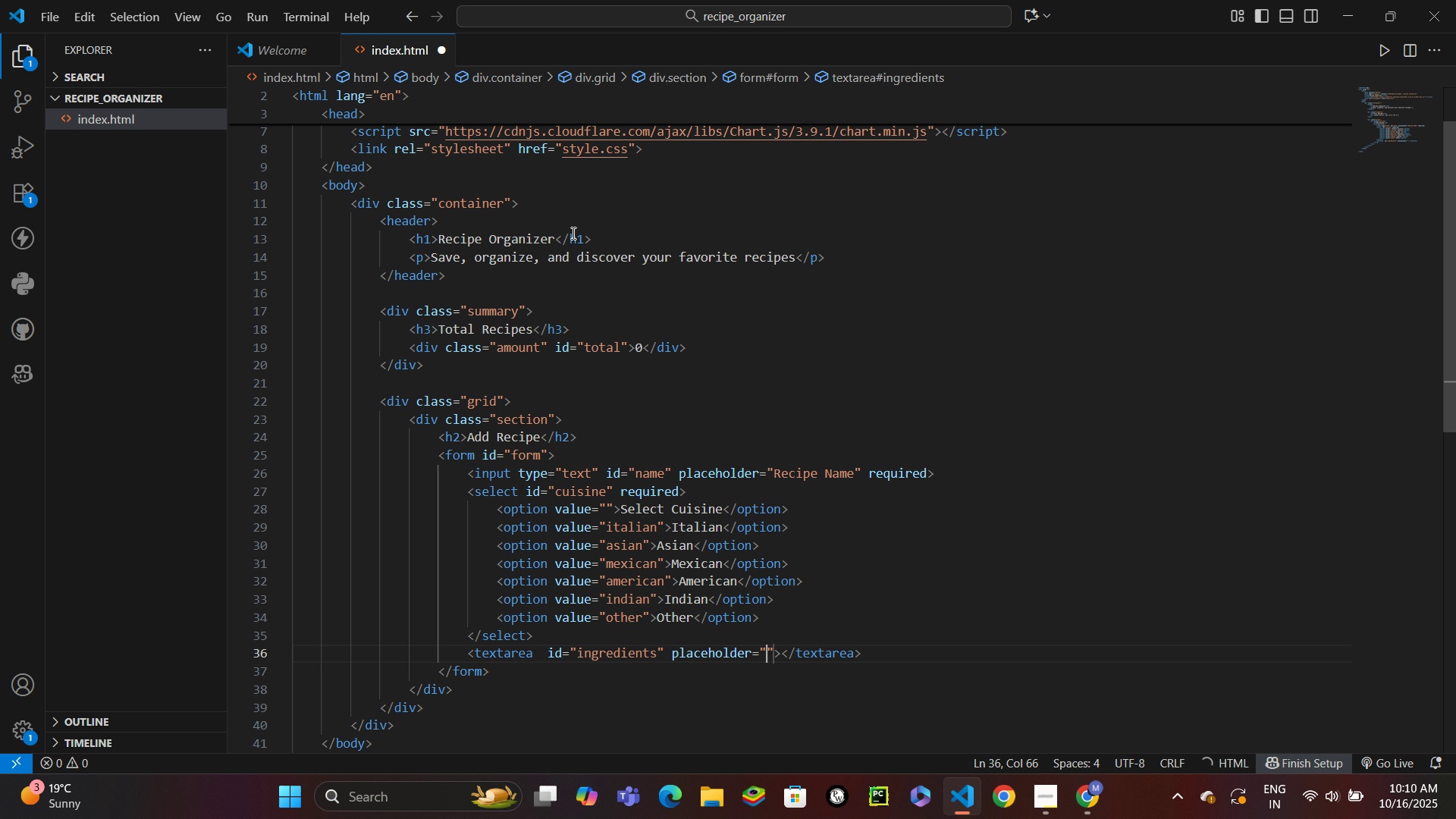 
type(Ingredients (one per line or comma-separated)
 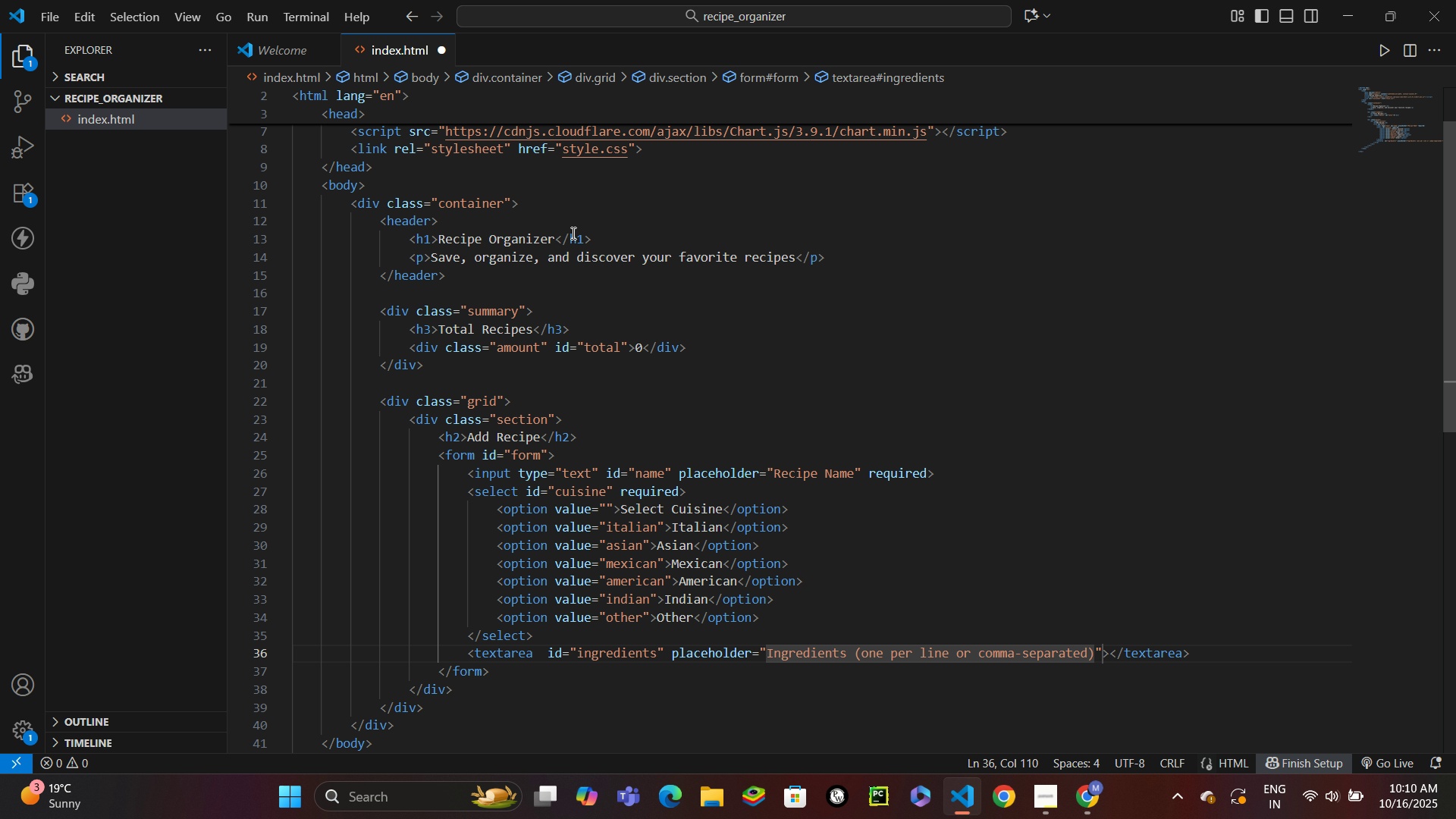 
key(ArrowRight)
 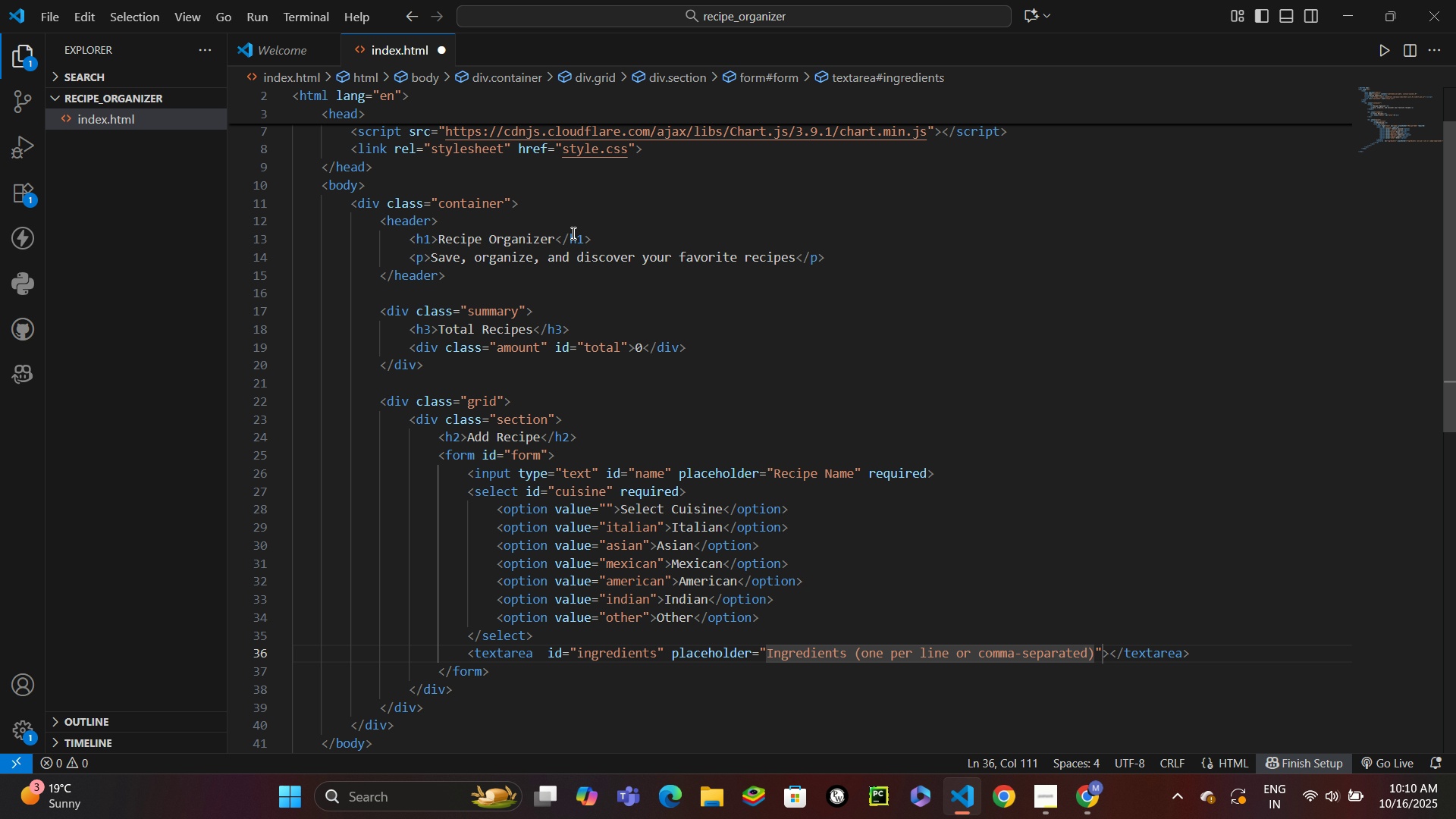 
key(ArrowRight)
 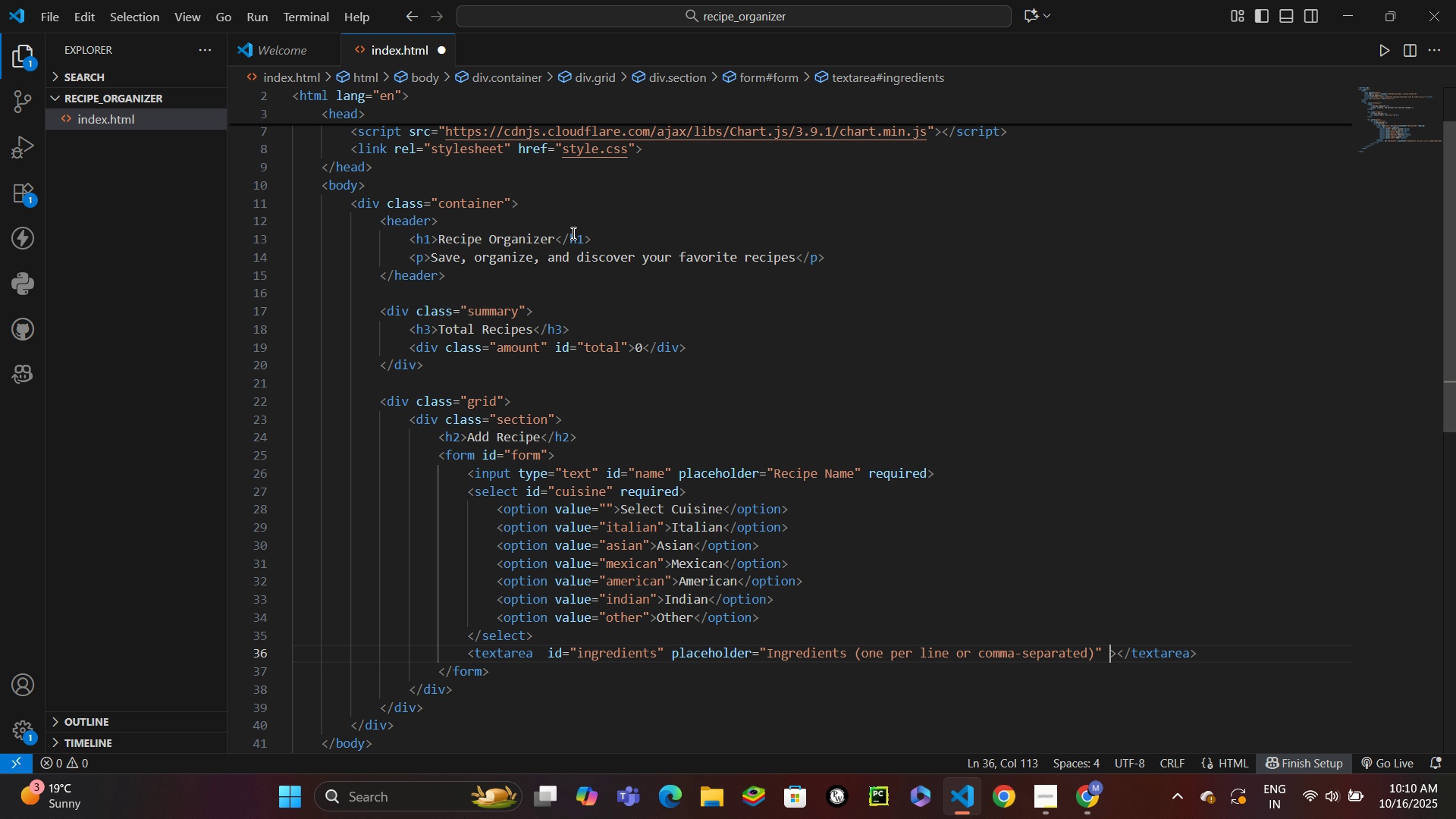 
type( row)
 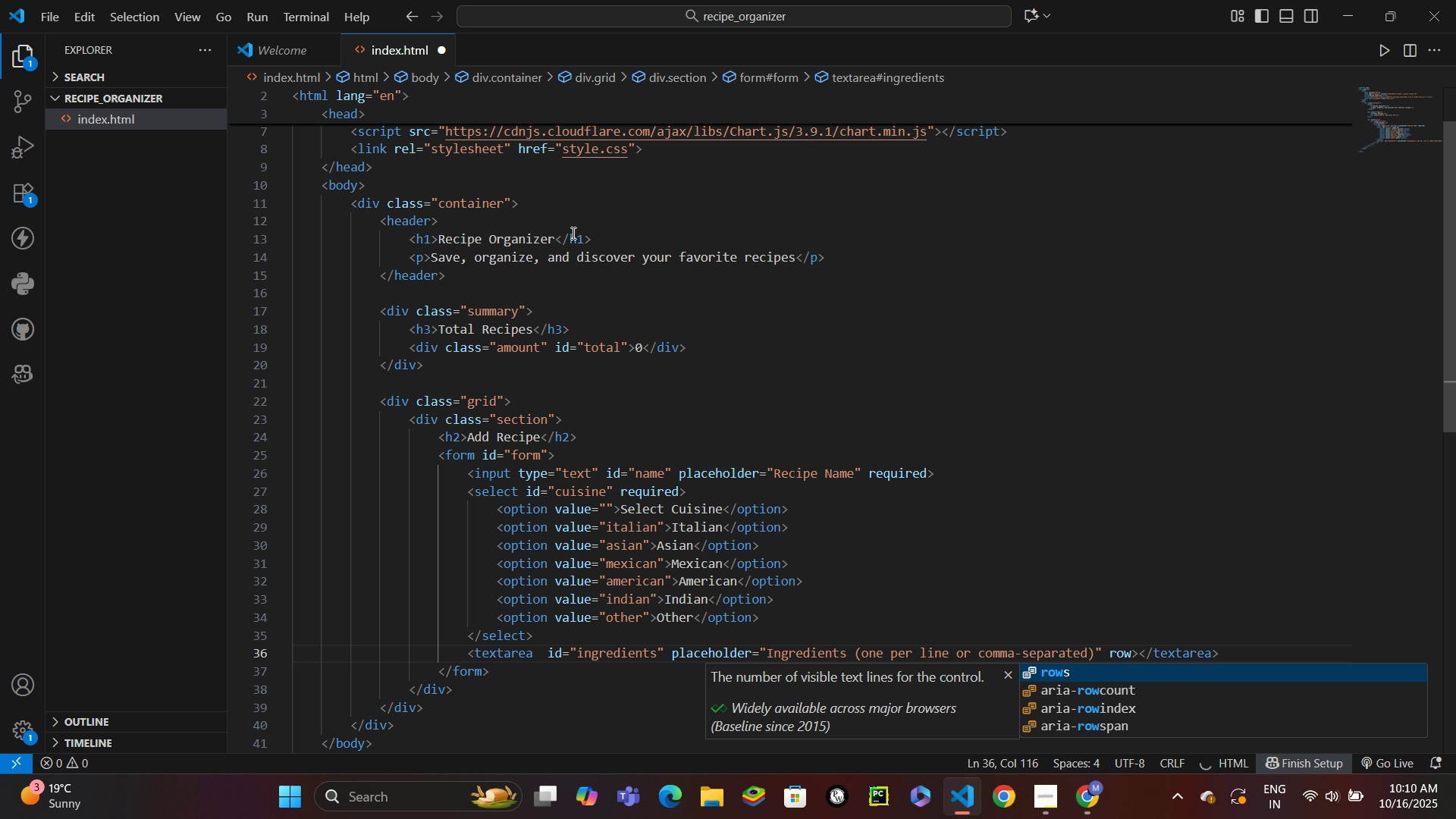 
key(Enter)
 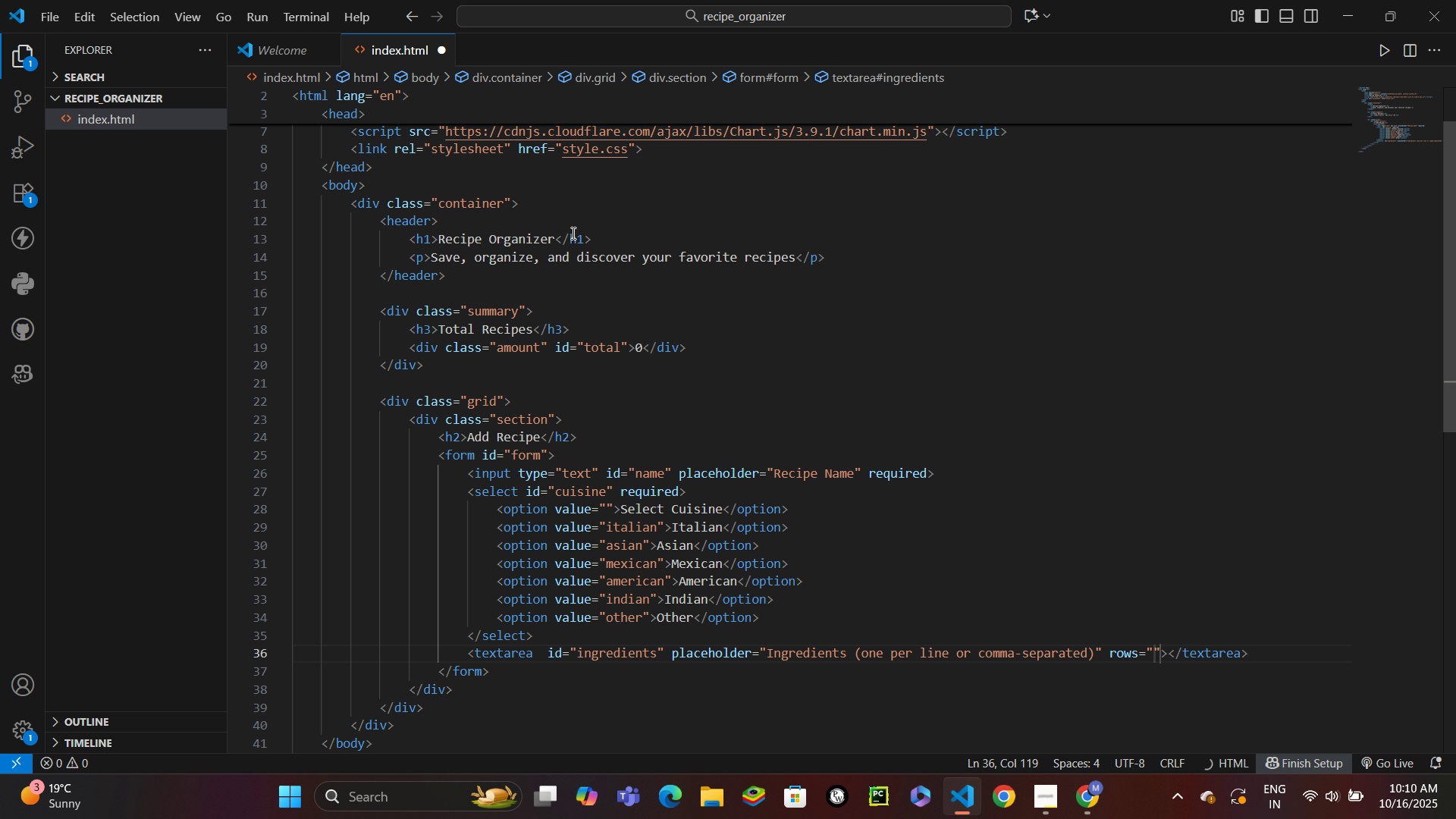 
key(4)
 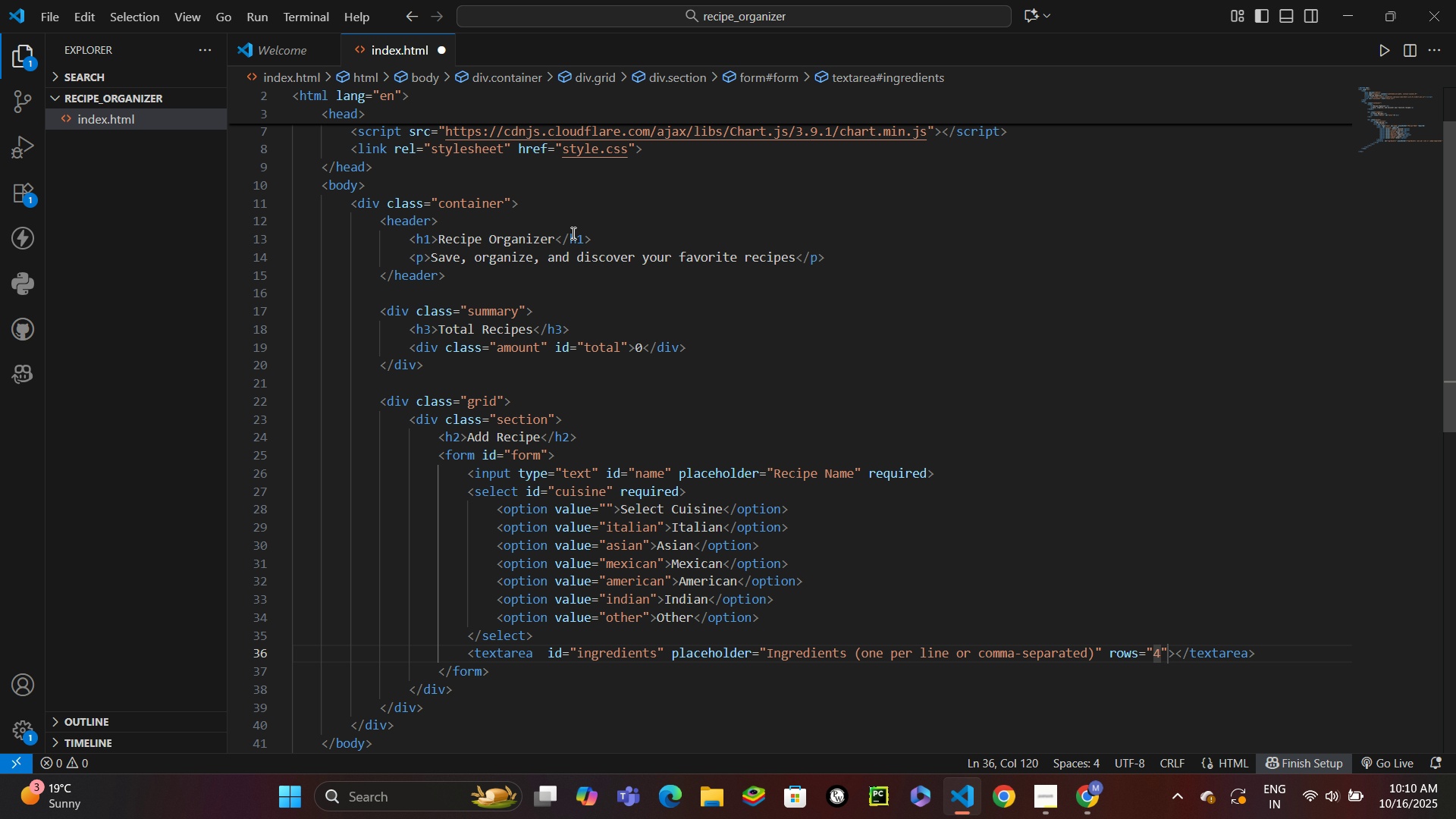 
key(ArrowRight)
 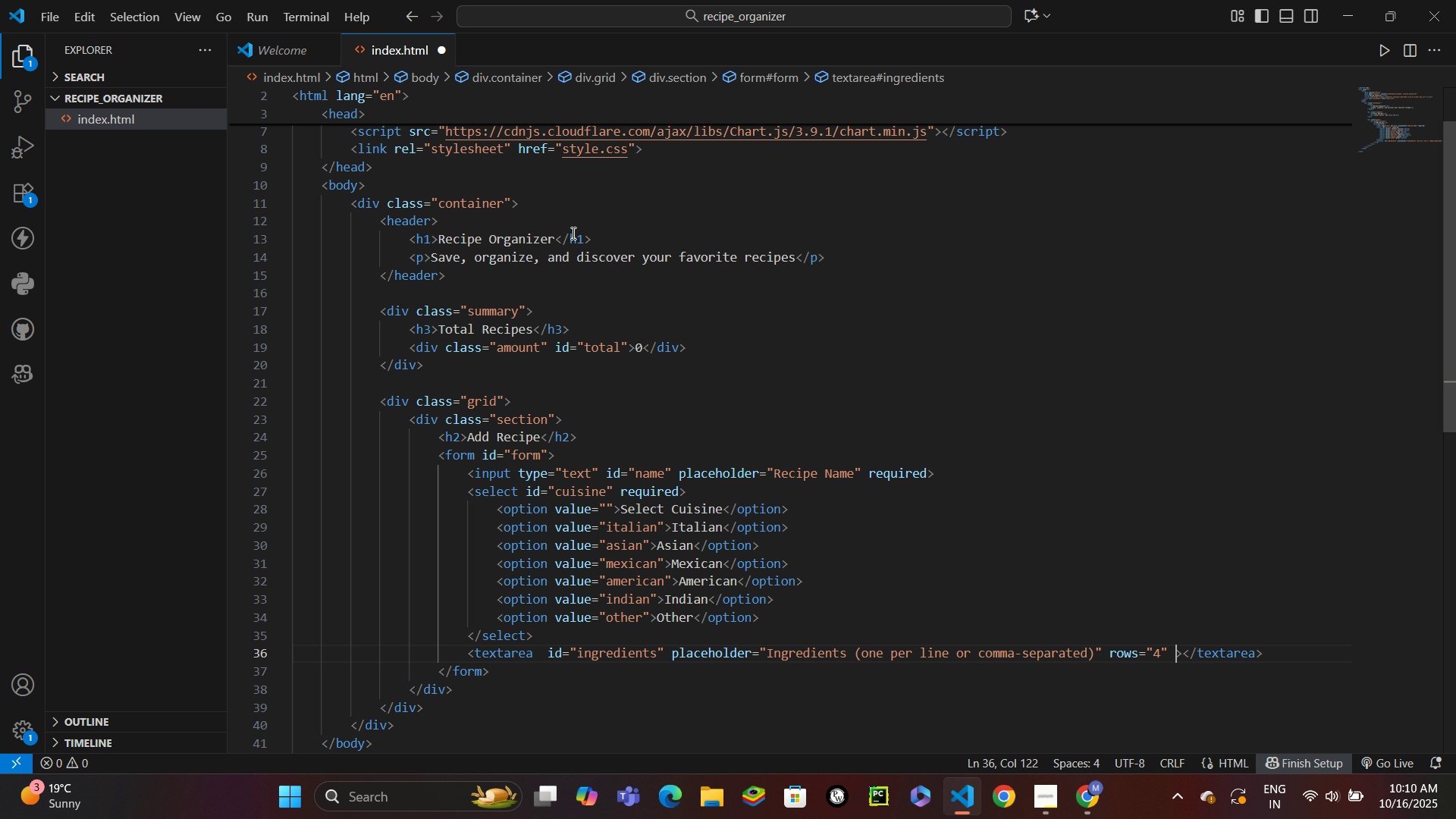 
type( req)
 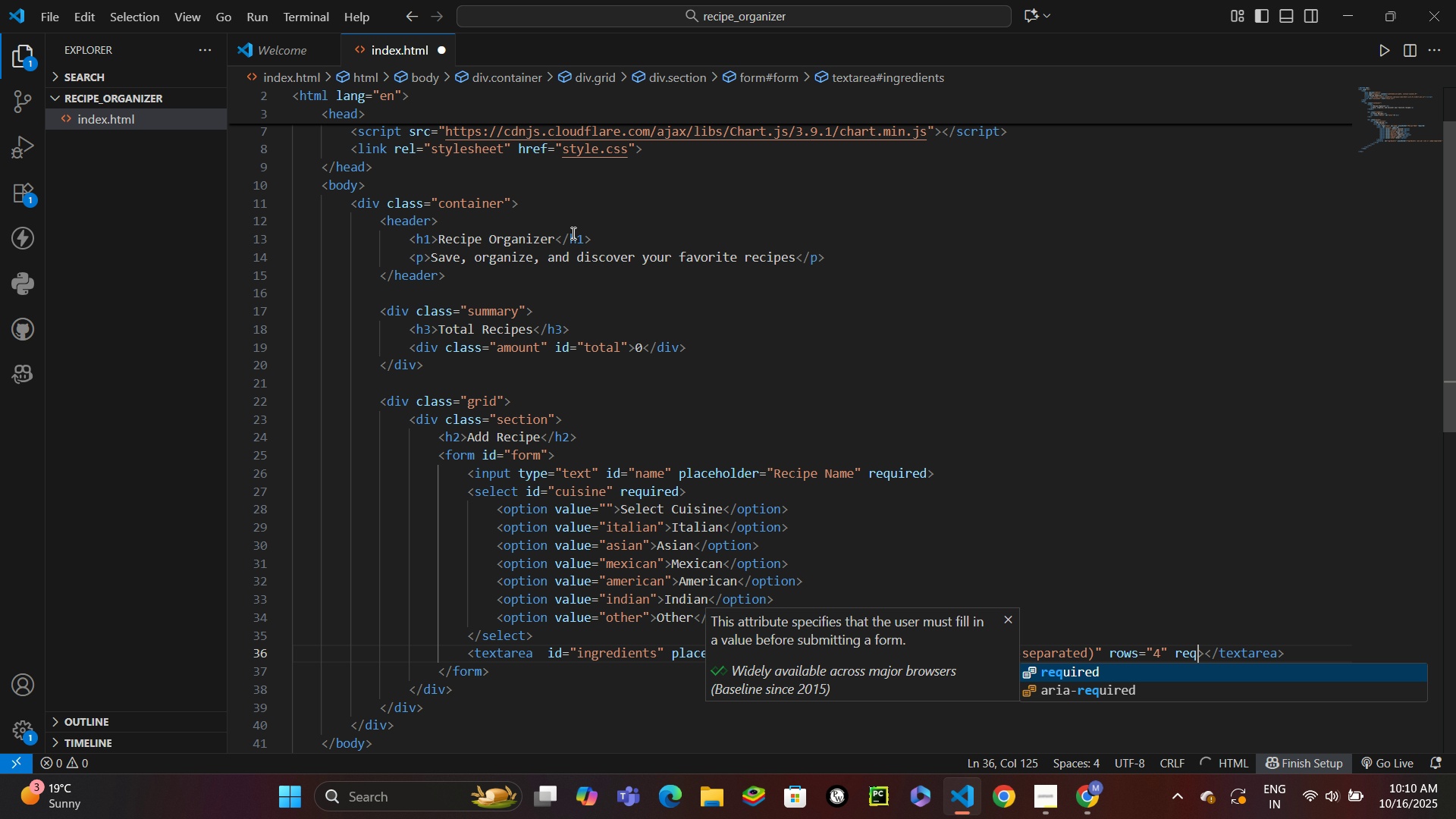 
key(Enter)
 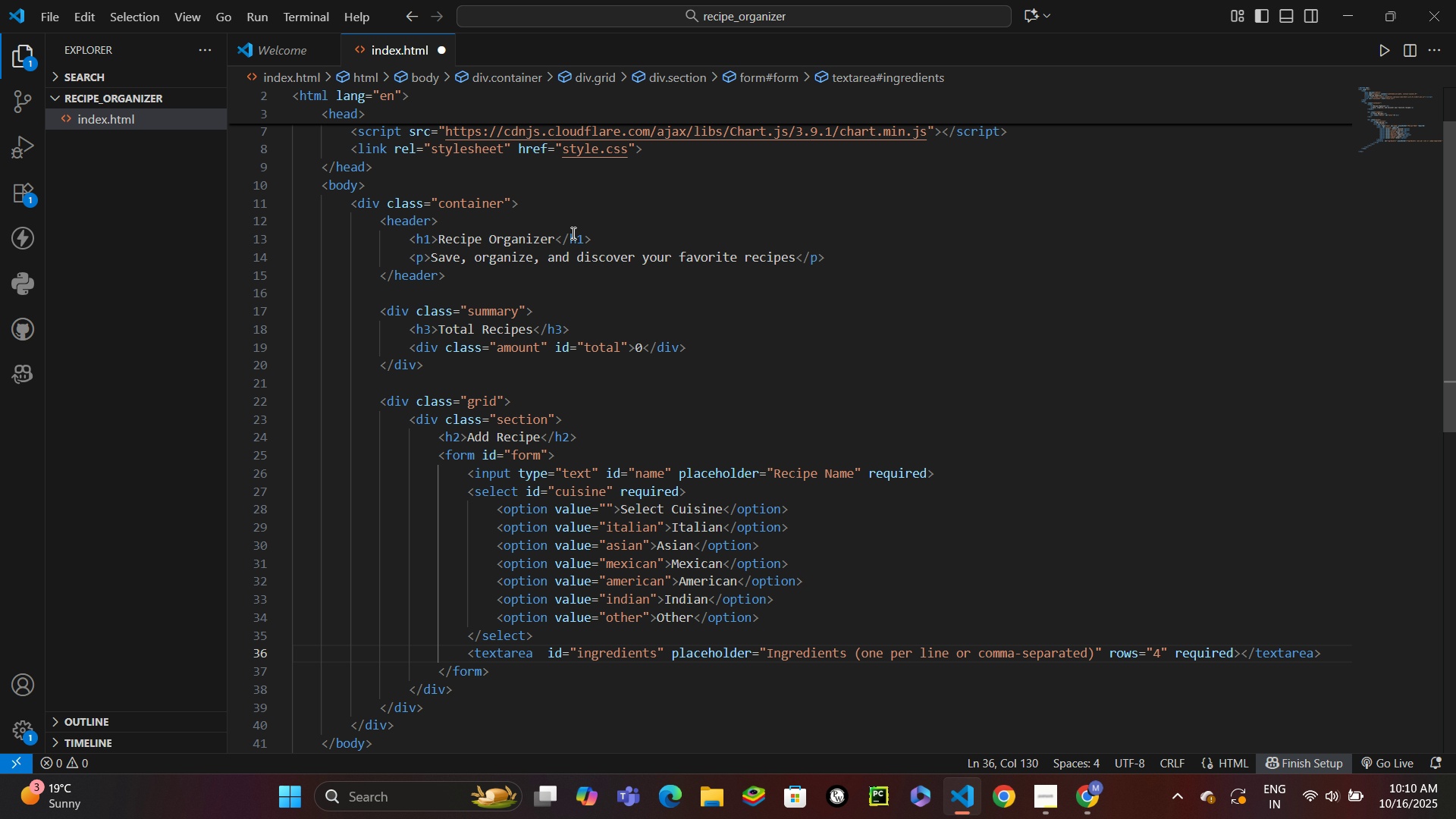 
key(Control+ControlLeft)
 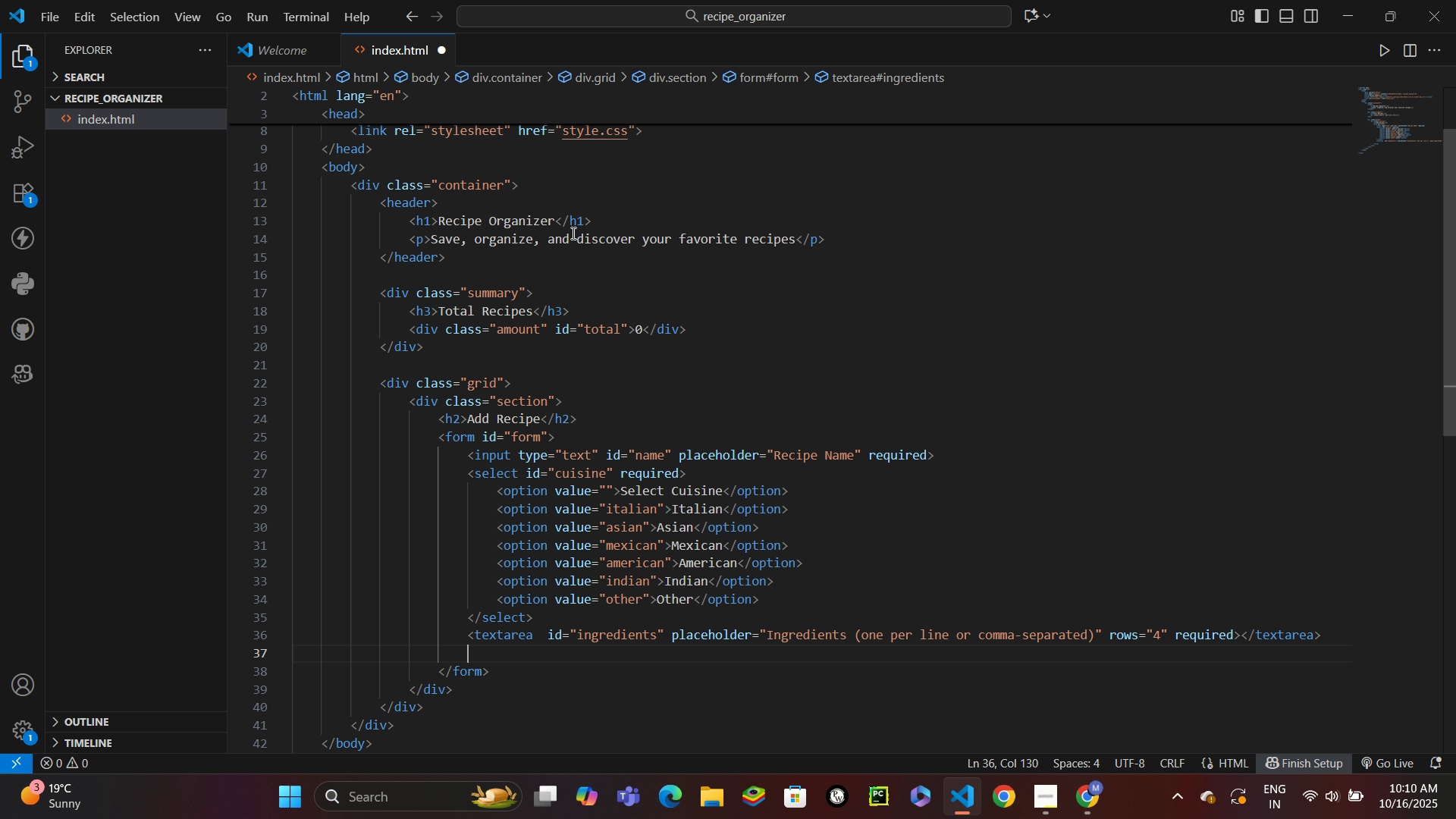 
key(Control+Enter)
 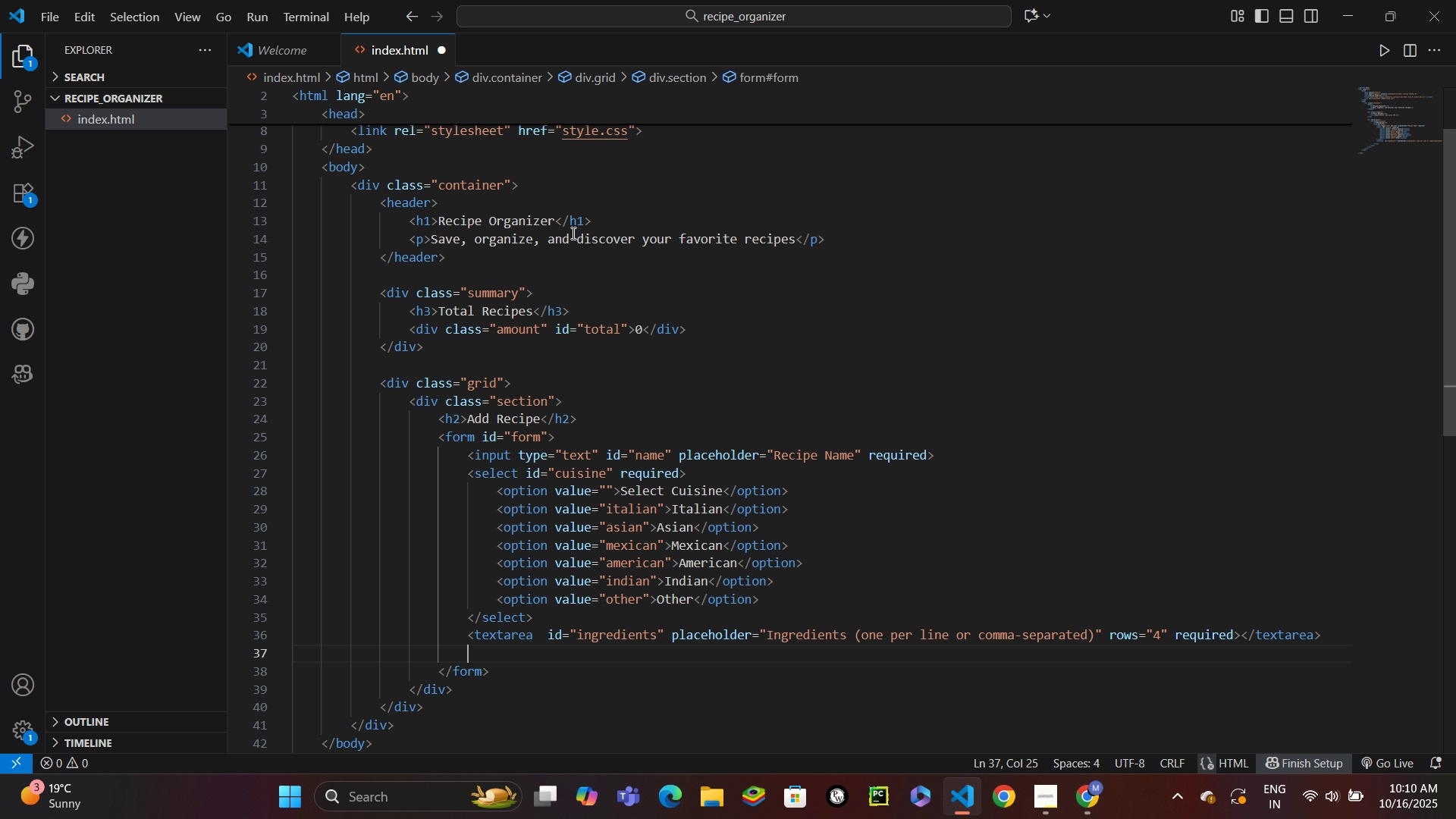 
type(inu)
key(Backspace)
type(pu)
 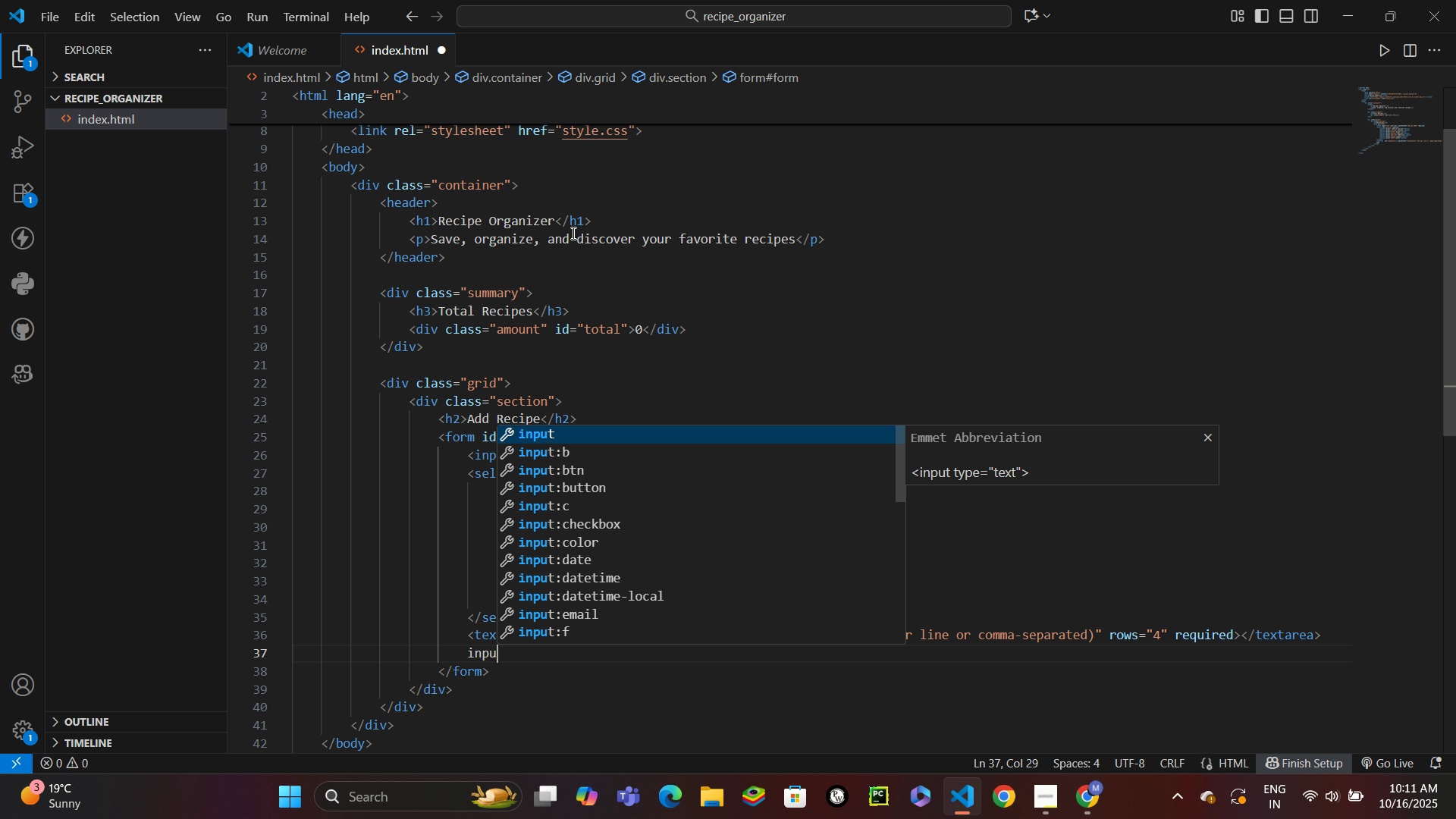 
key(Enter)
 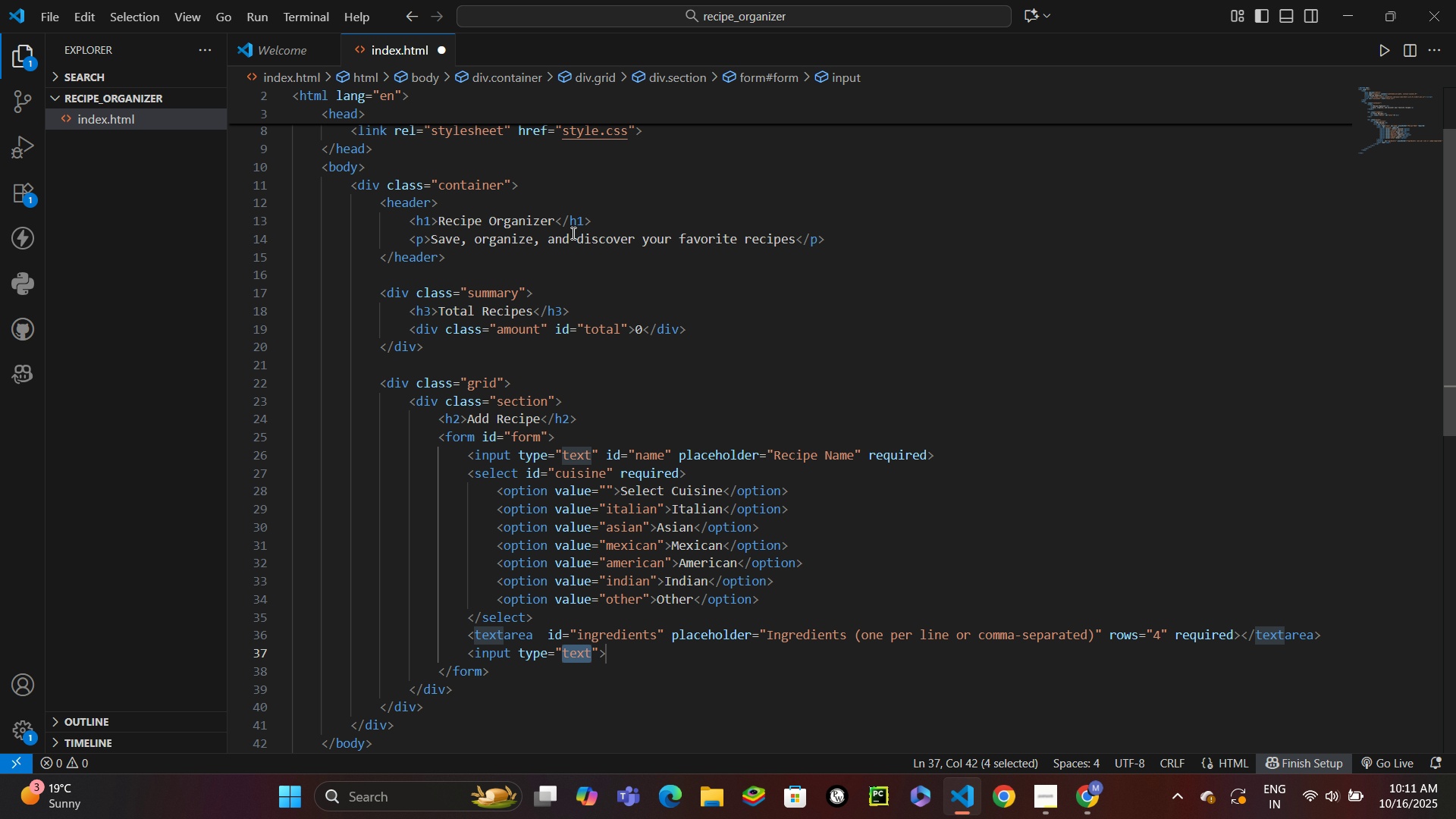 
type(number)
 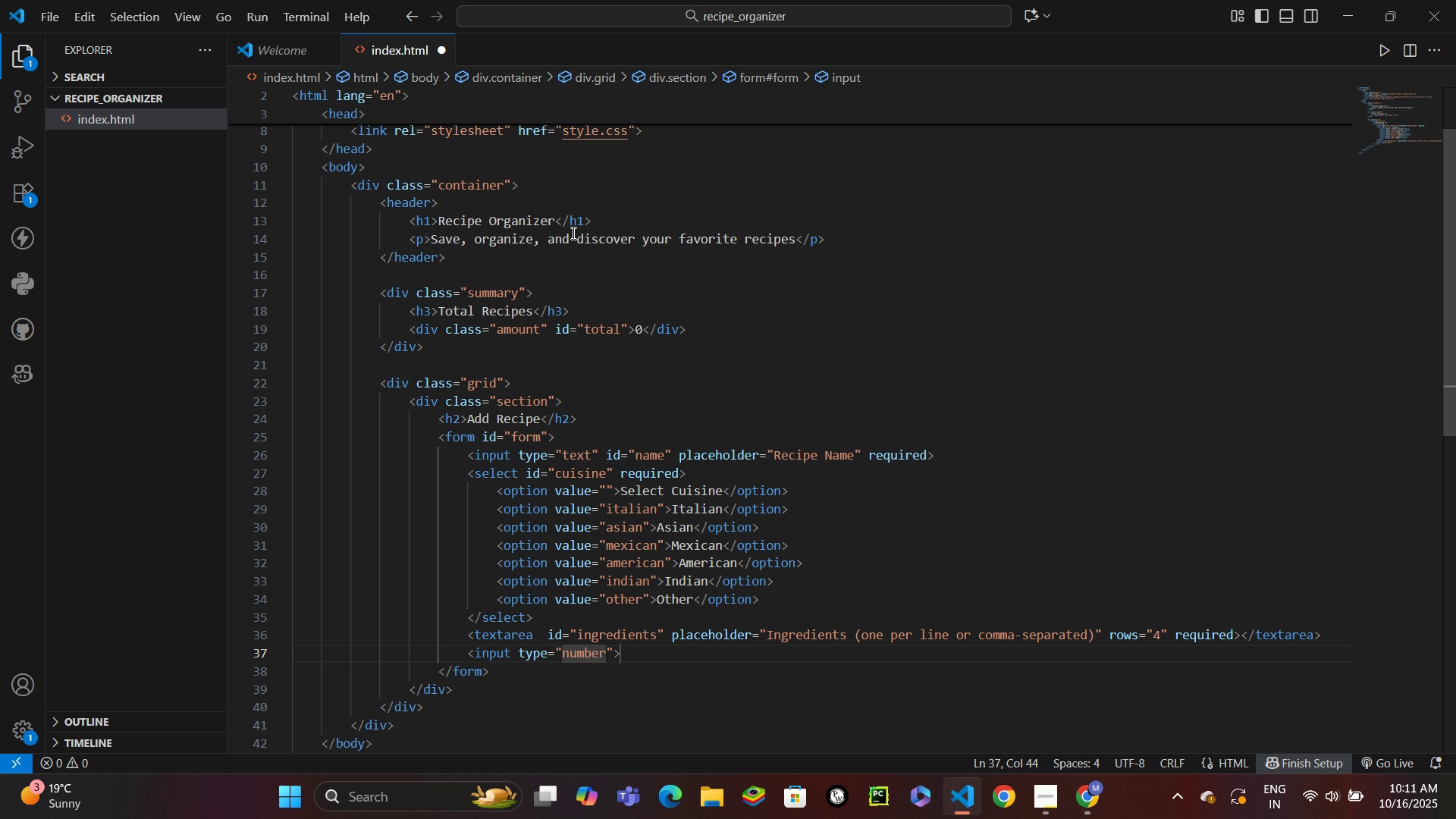 
key(ArrowRight)
 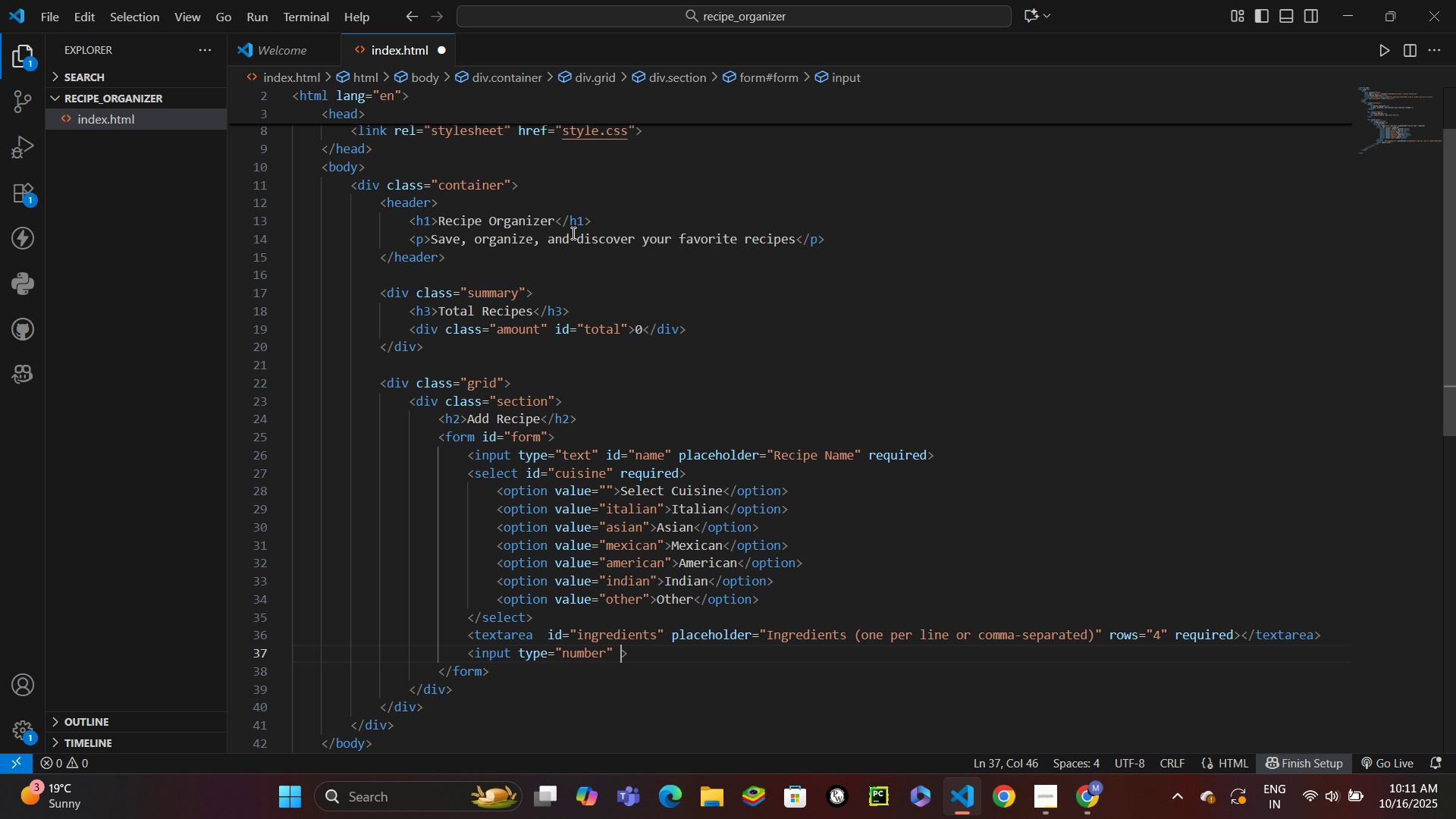 
type( id)
 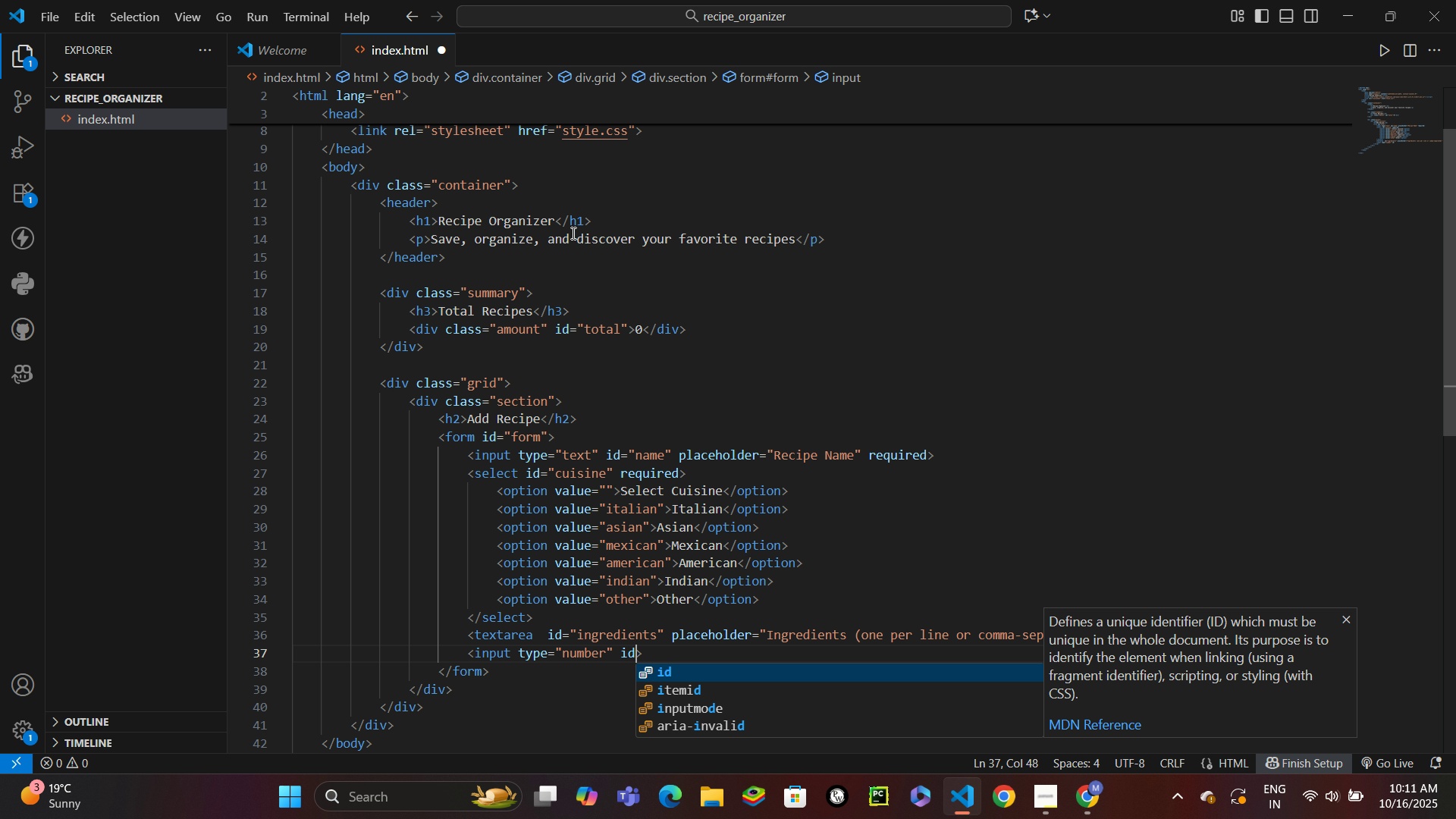 
key(Enter)
 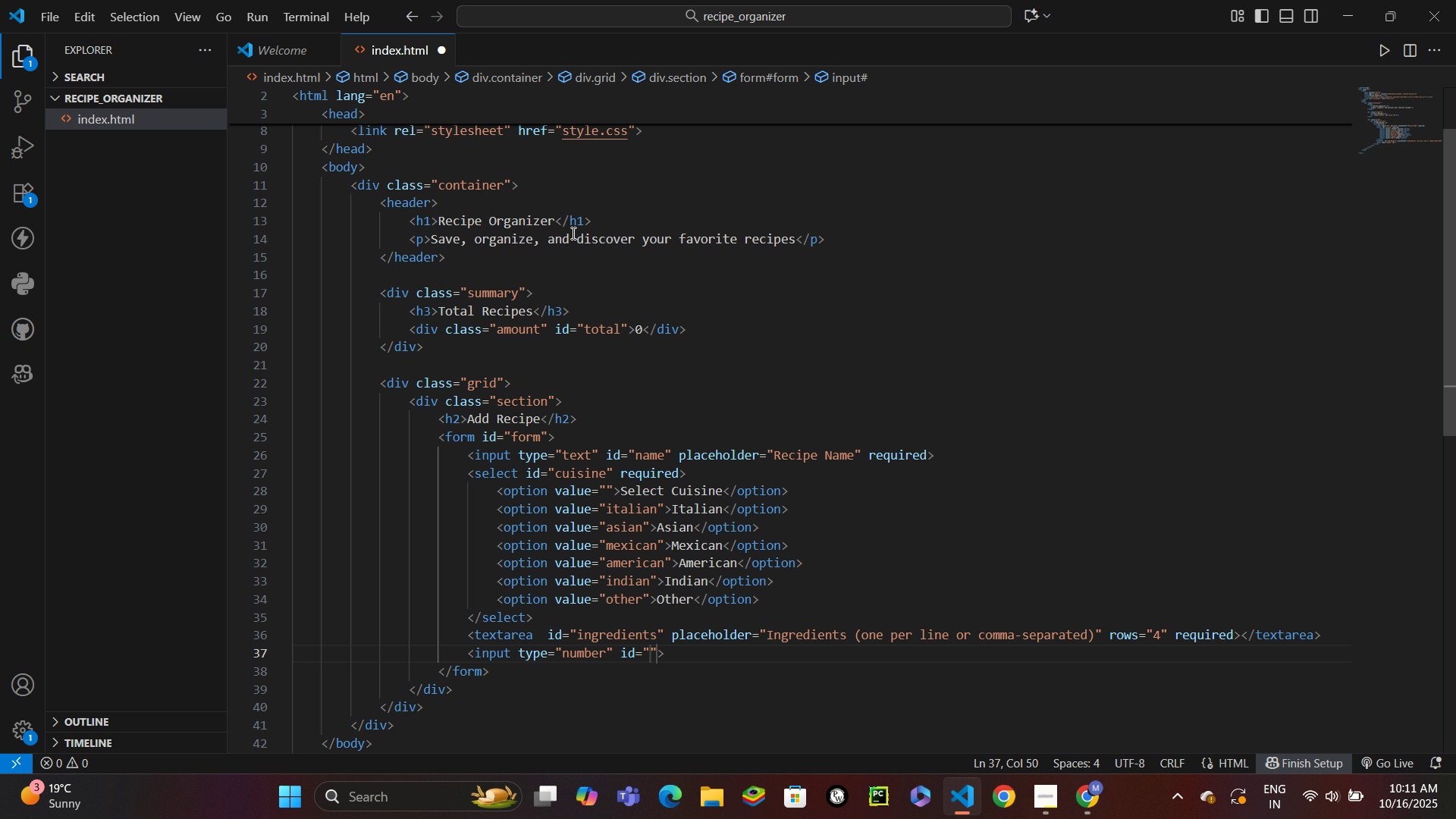 
wait(8.54)
 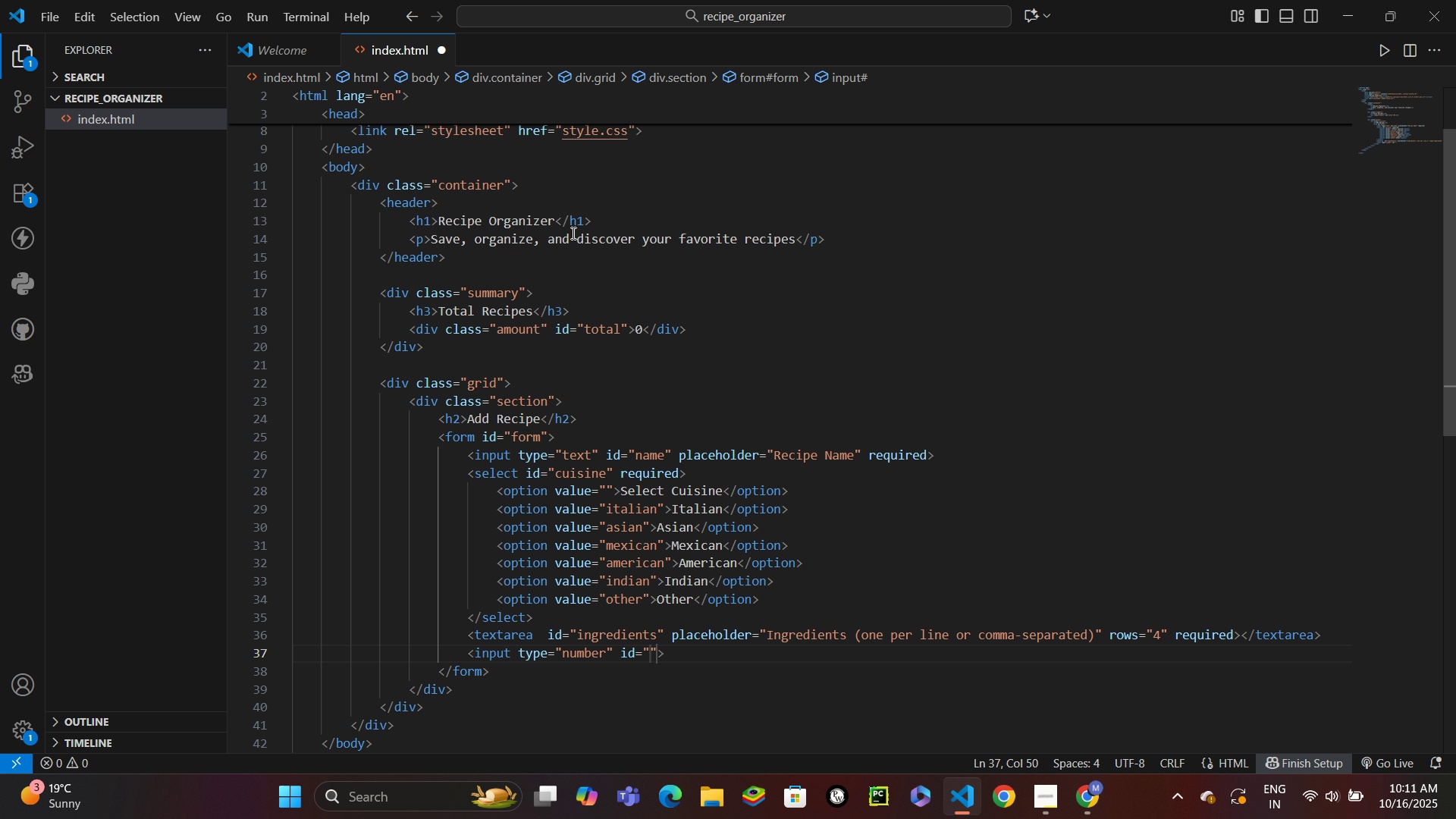 
type(prepTime)
 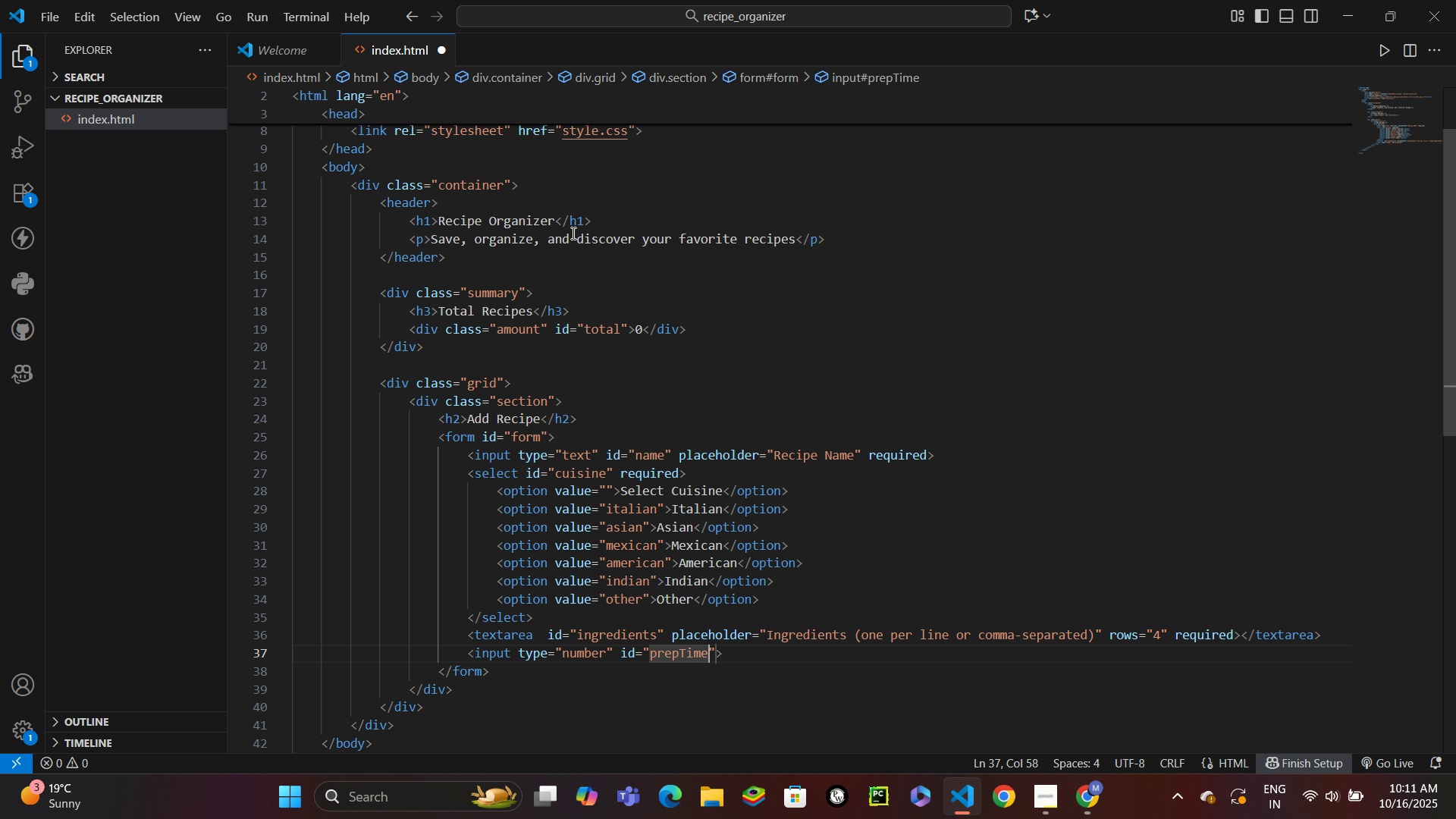 
key(ArrowRight)
 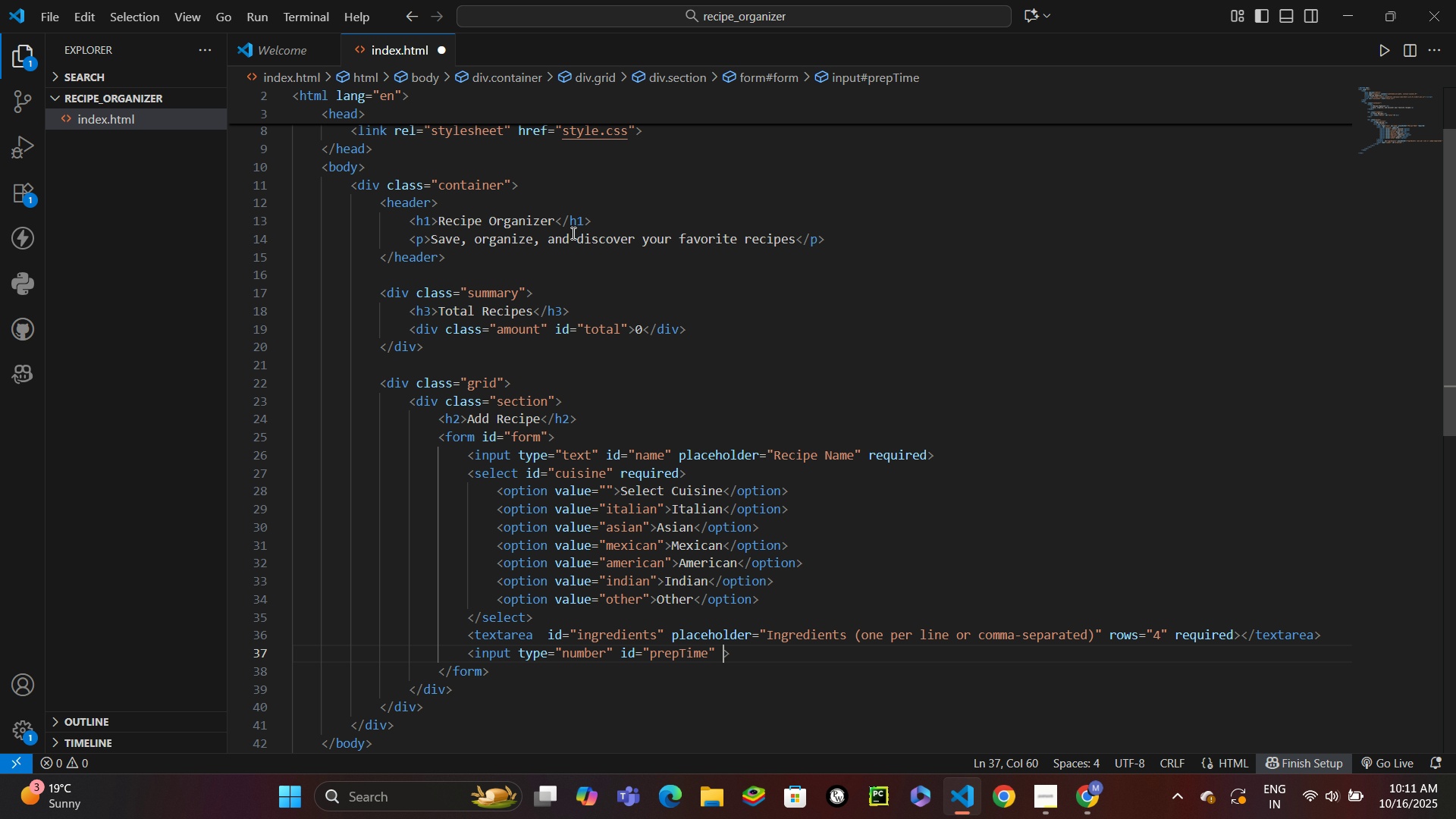 
type( pla)
 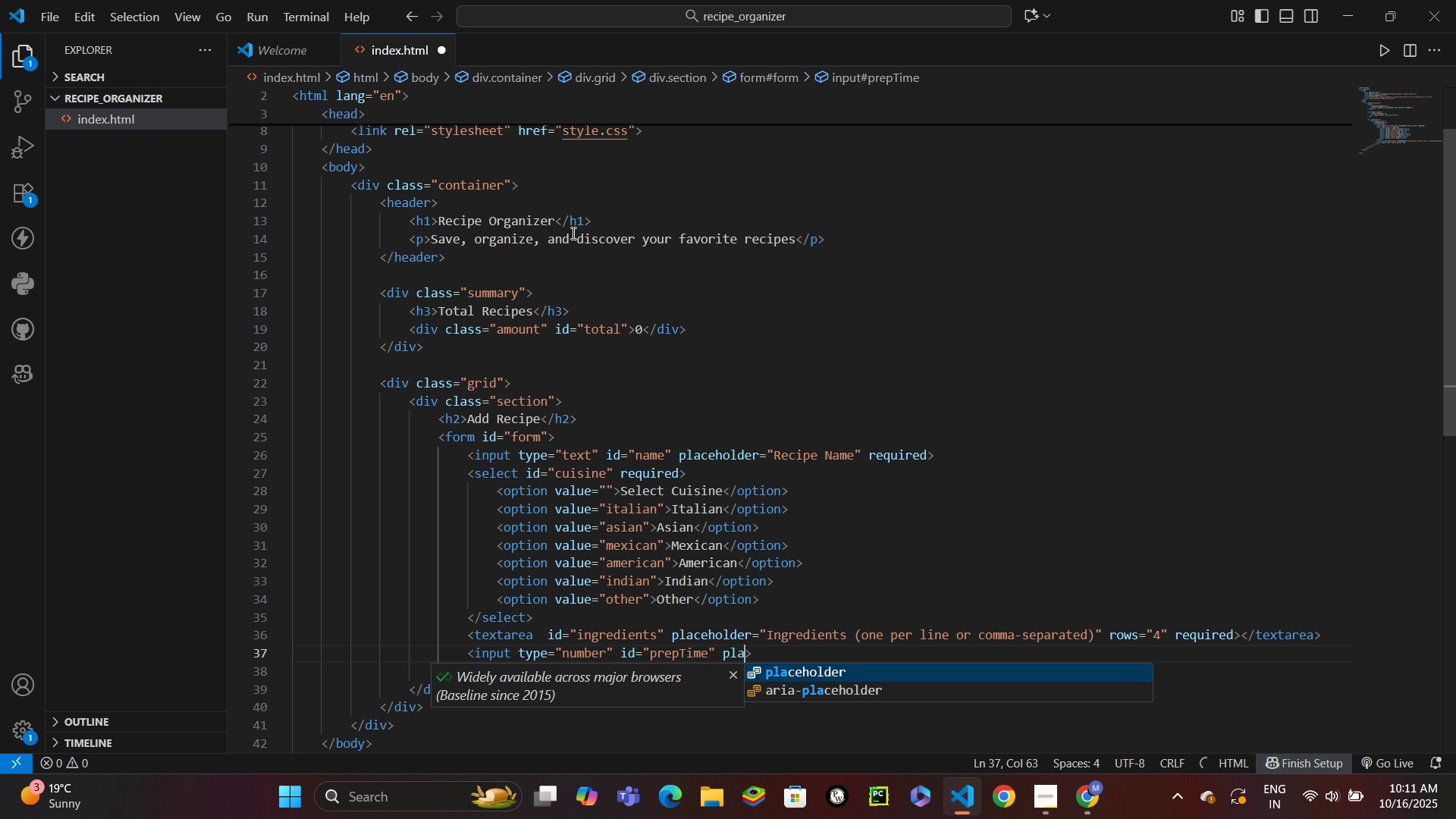 
key(Enter)
 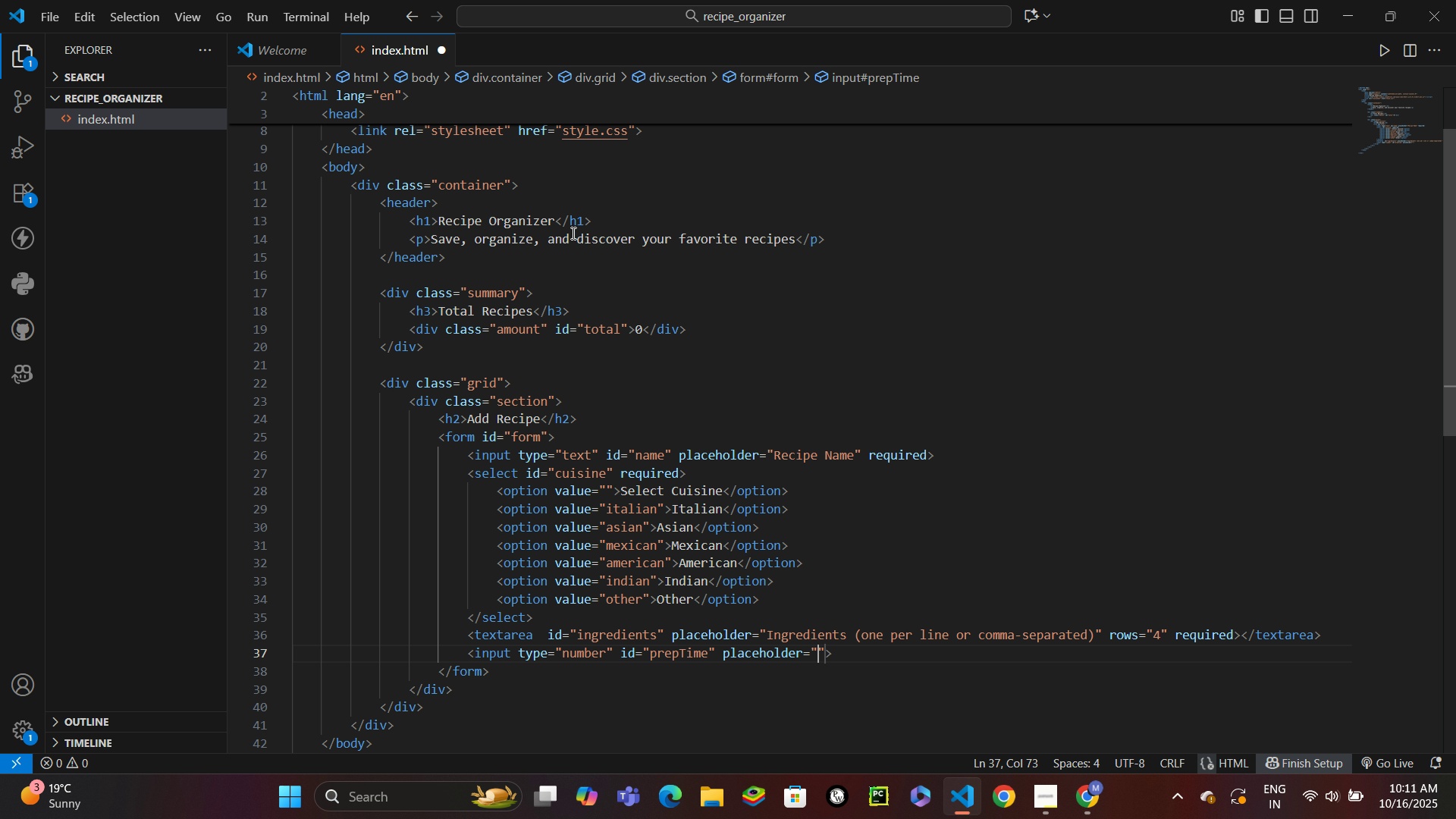 
type(Prep Time (minue)
key(Backspace)
type(tes)
 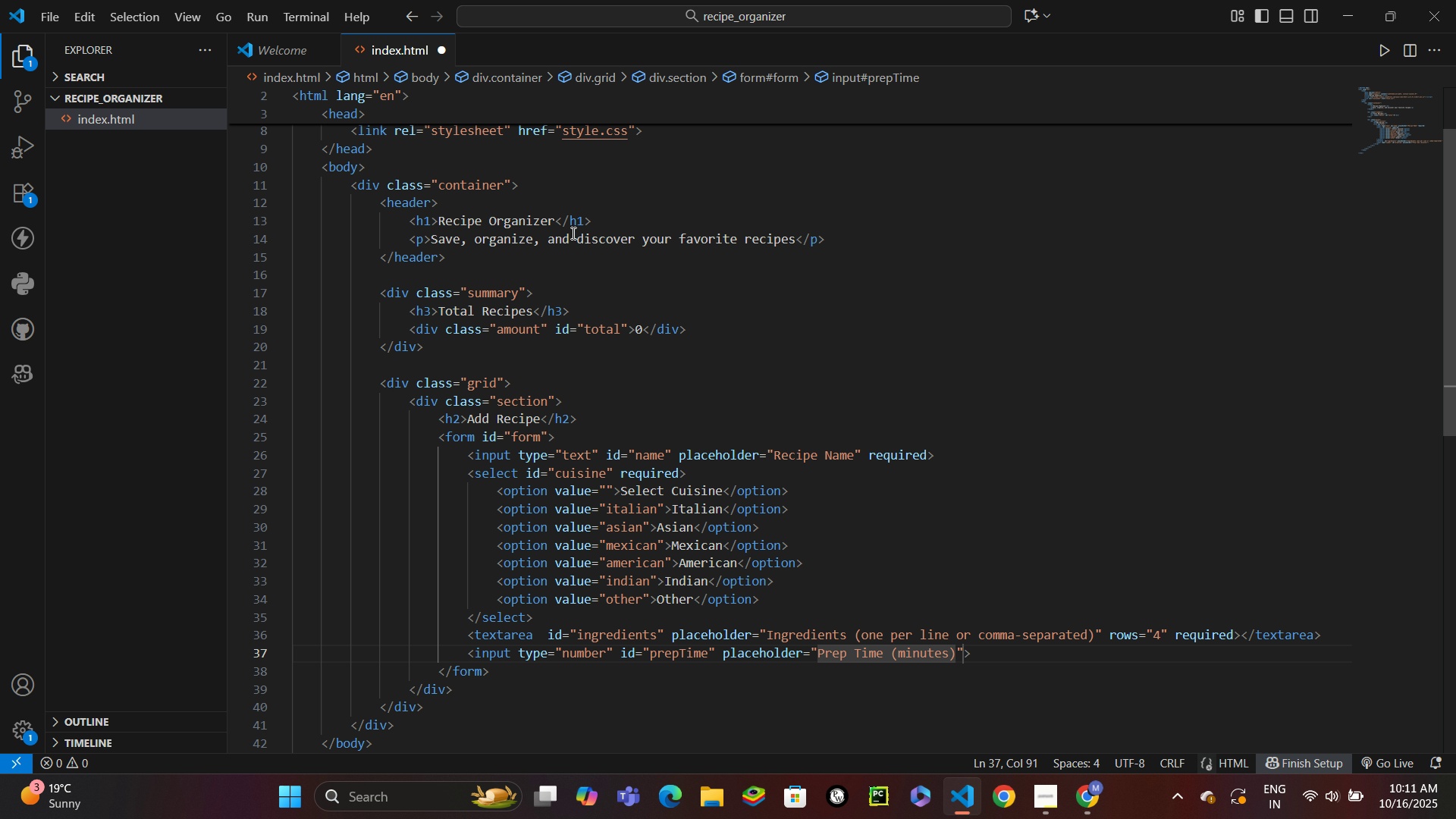 
key(ArrowRight)
 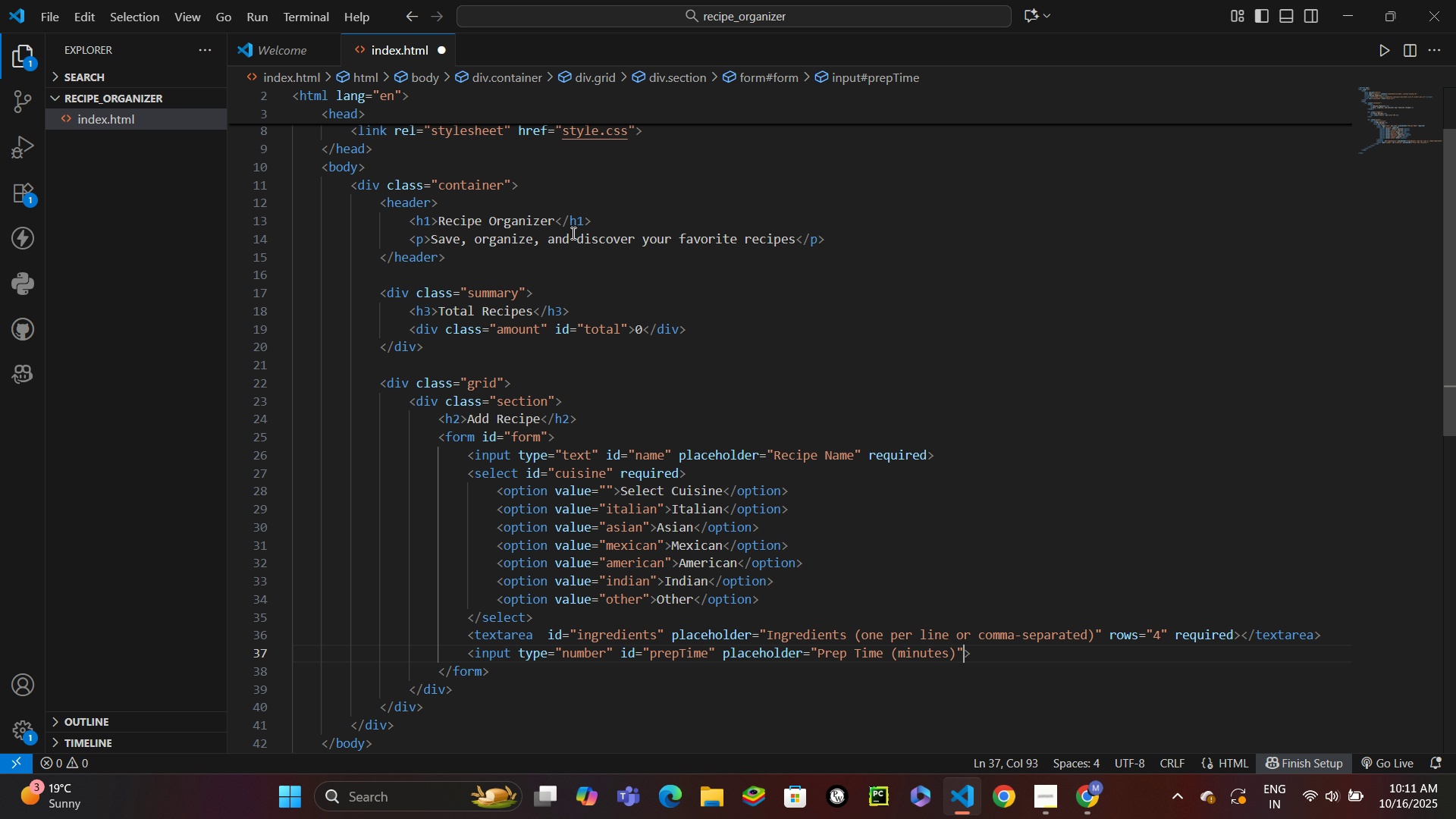 
key(ArrowRight)
 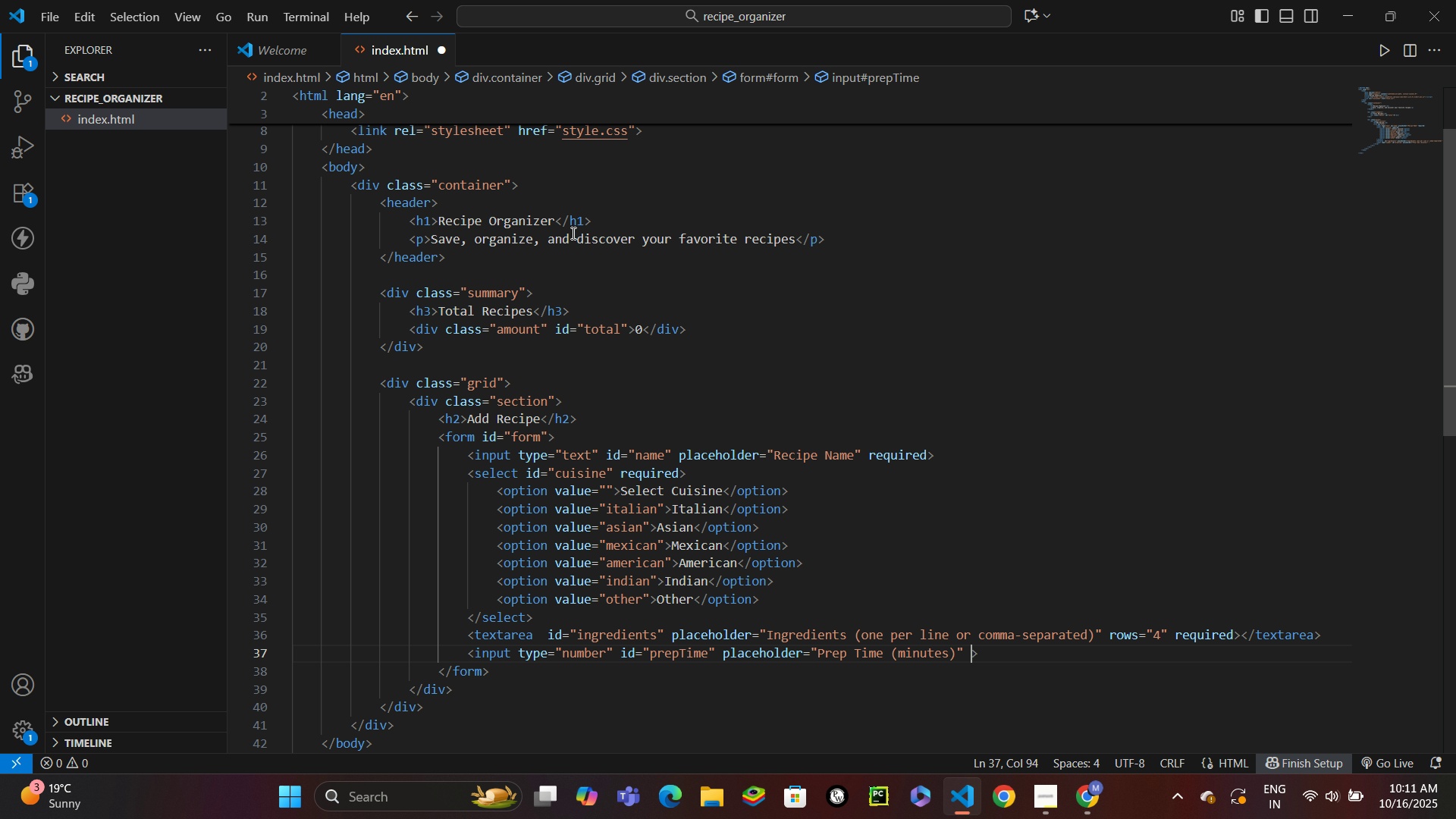 
type( min)
 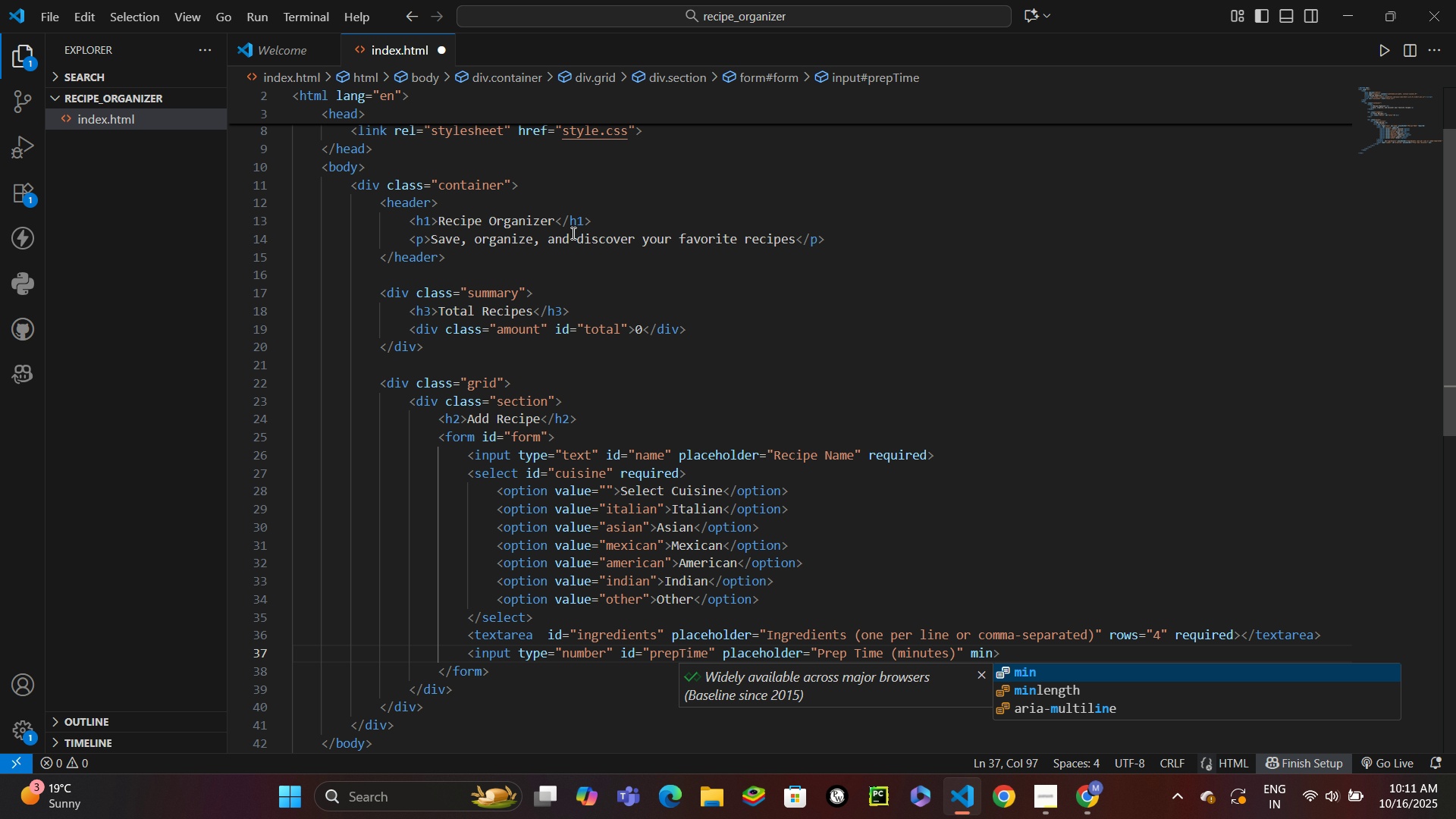 
key(Enter)
 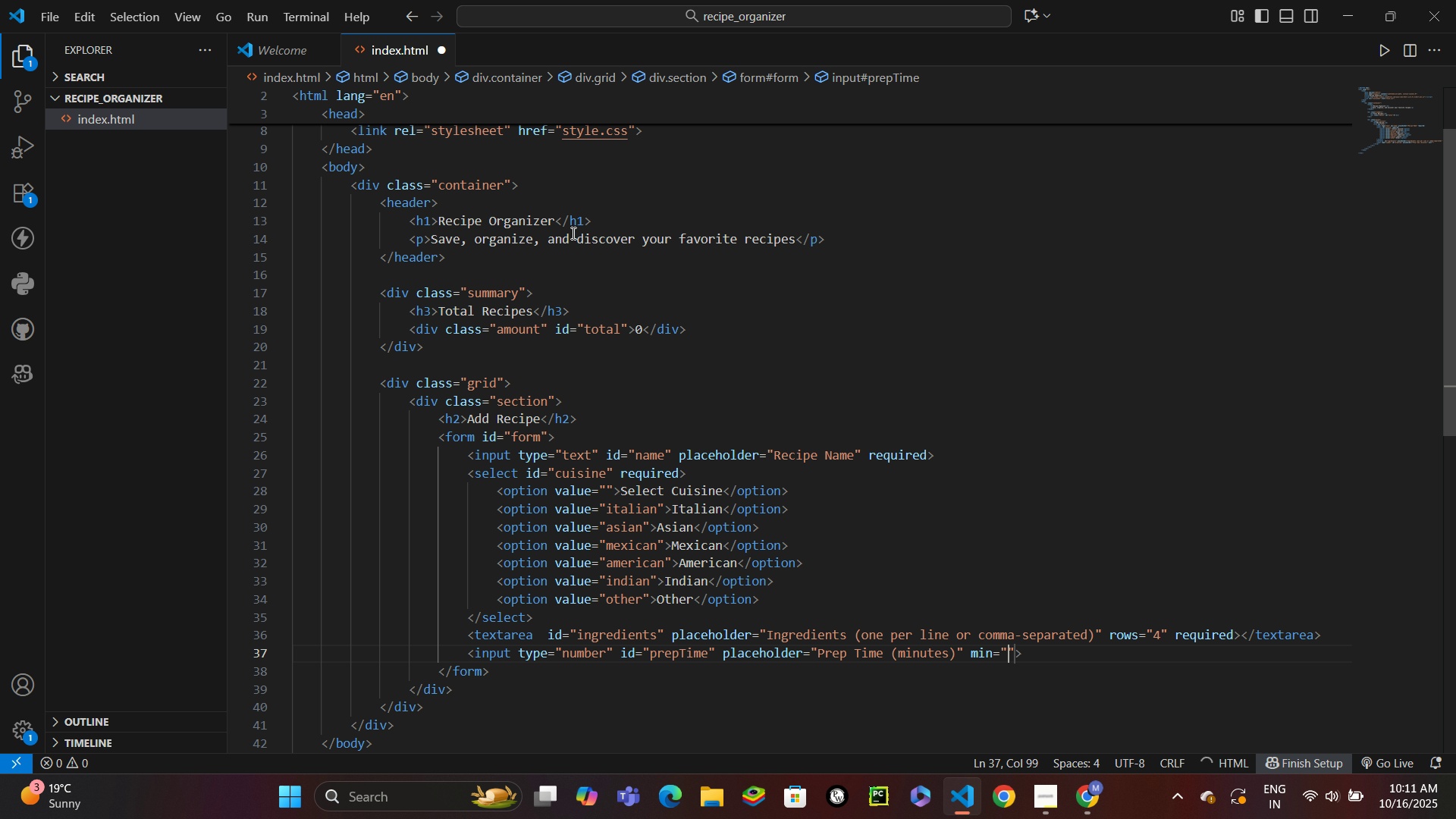 
key(1)
 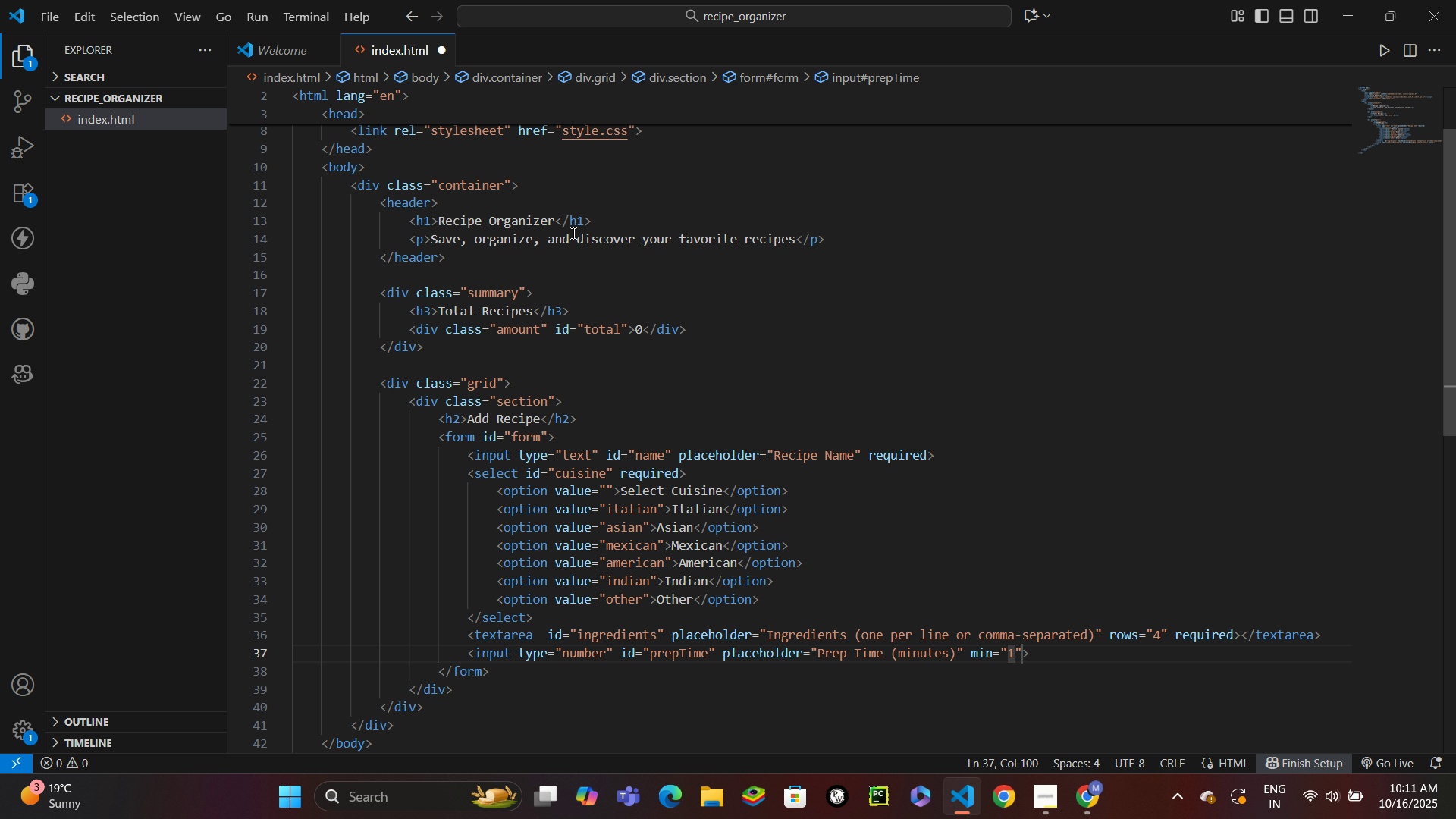 
key(ArrowRight)
 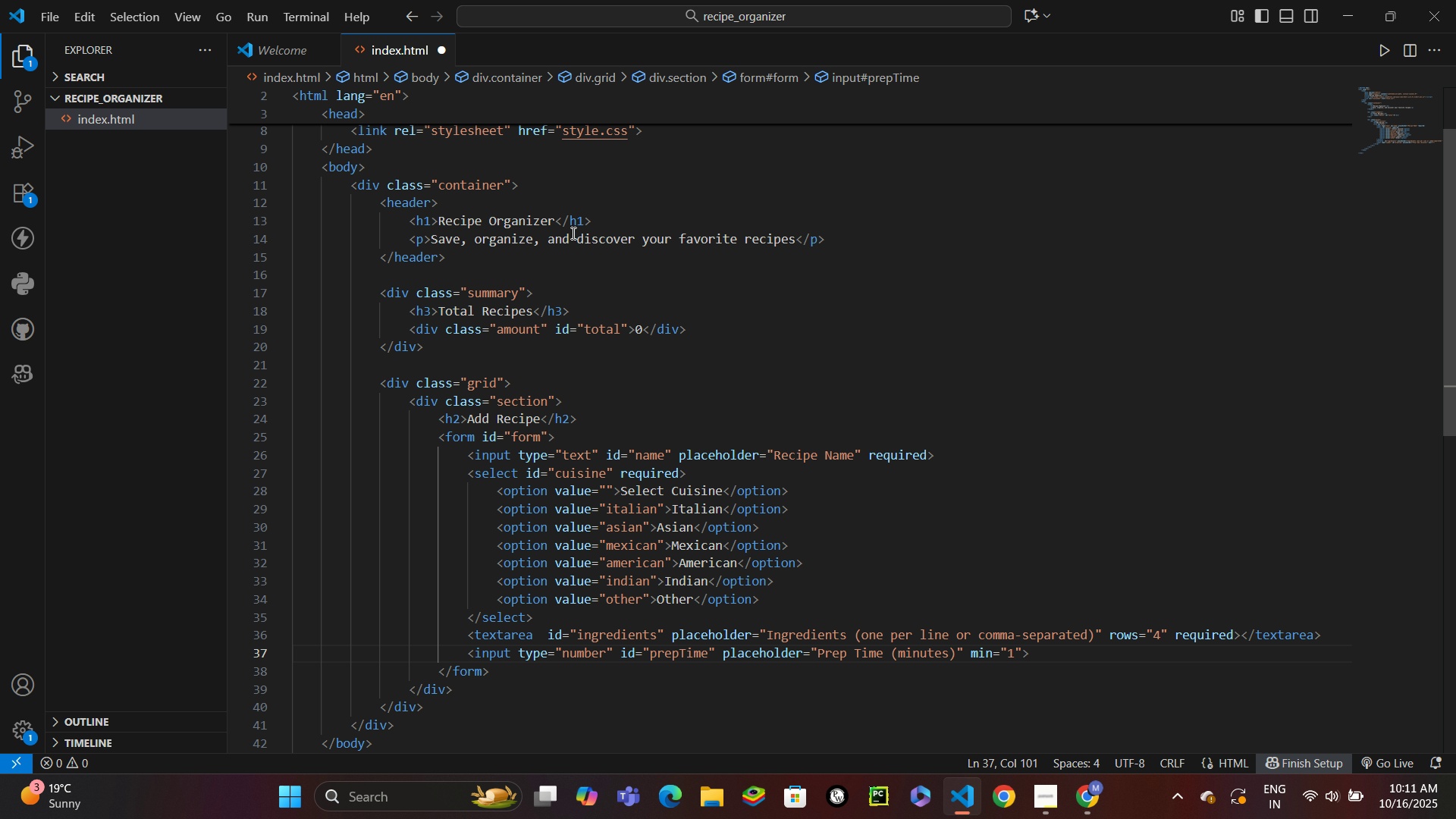 
type( req)
 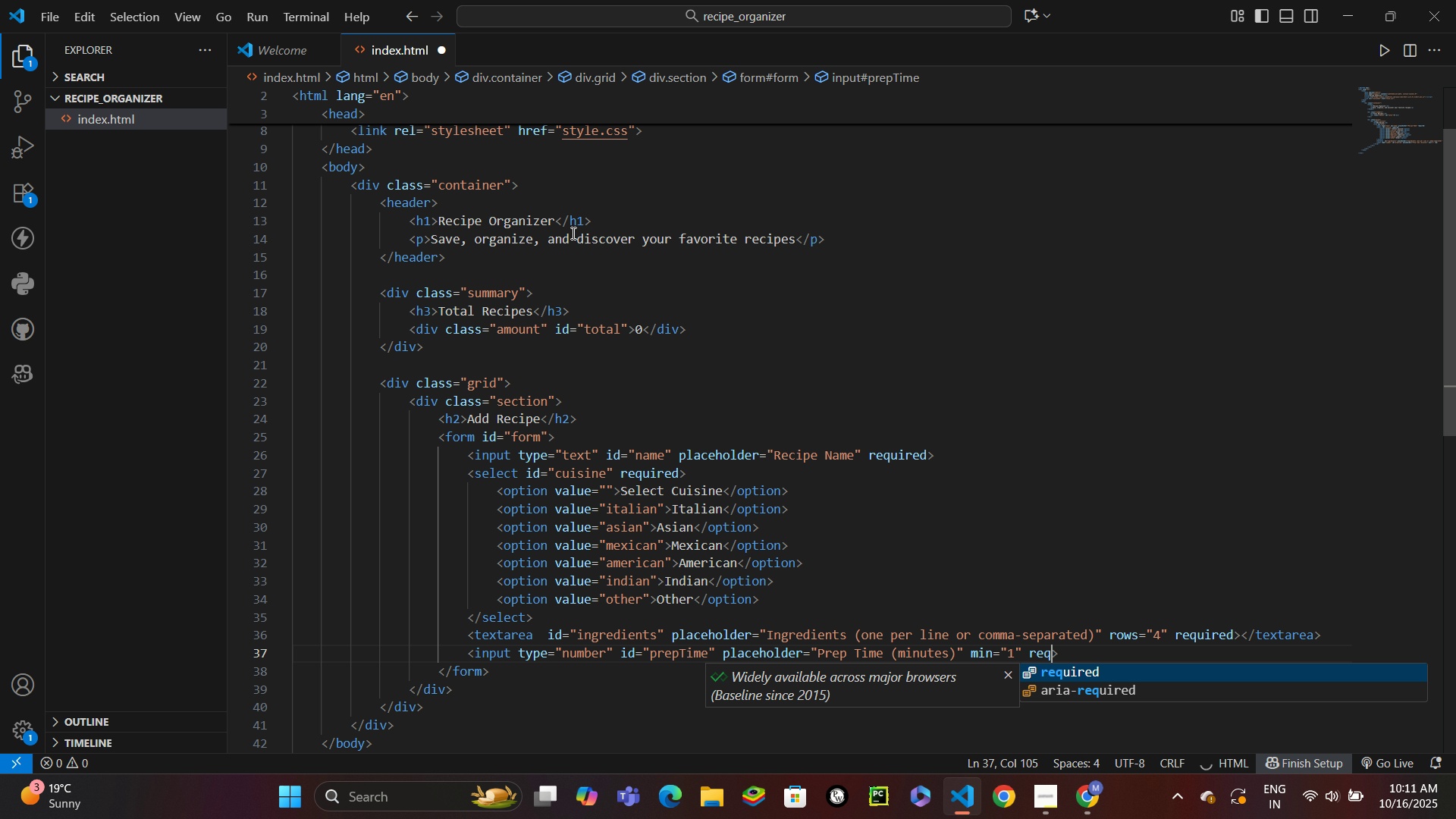 
key(Enter)
 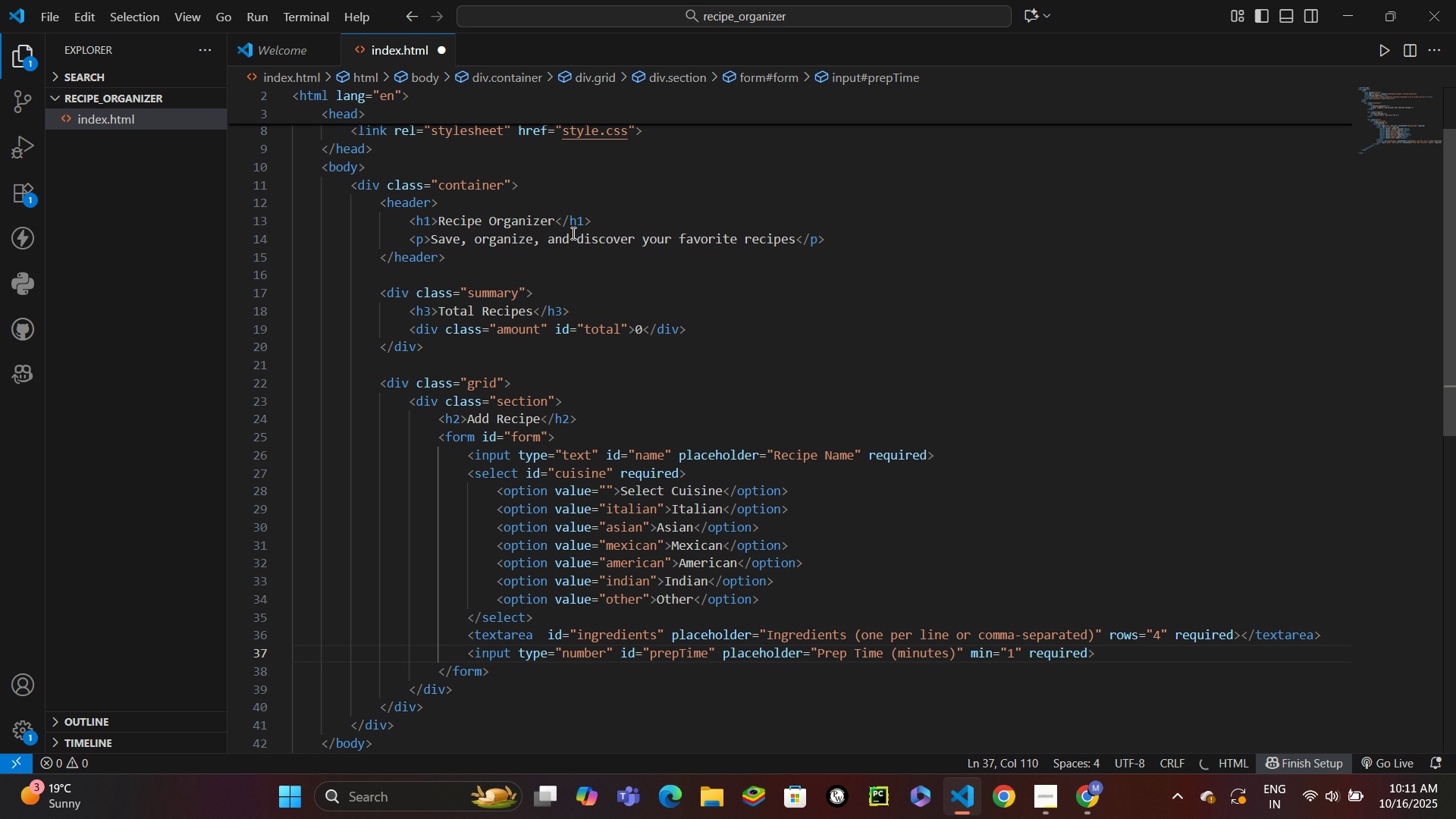 
key(ArrowUp)
 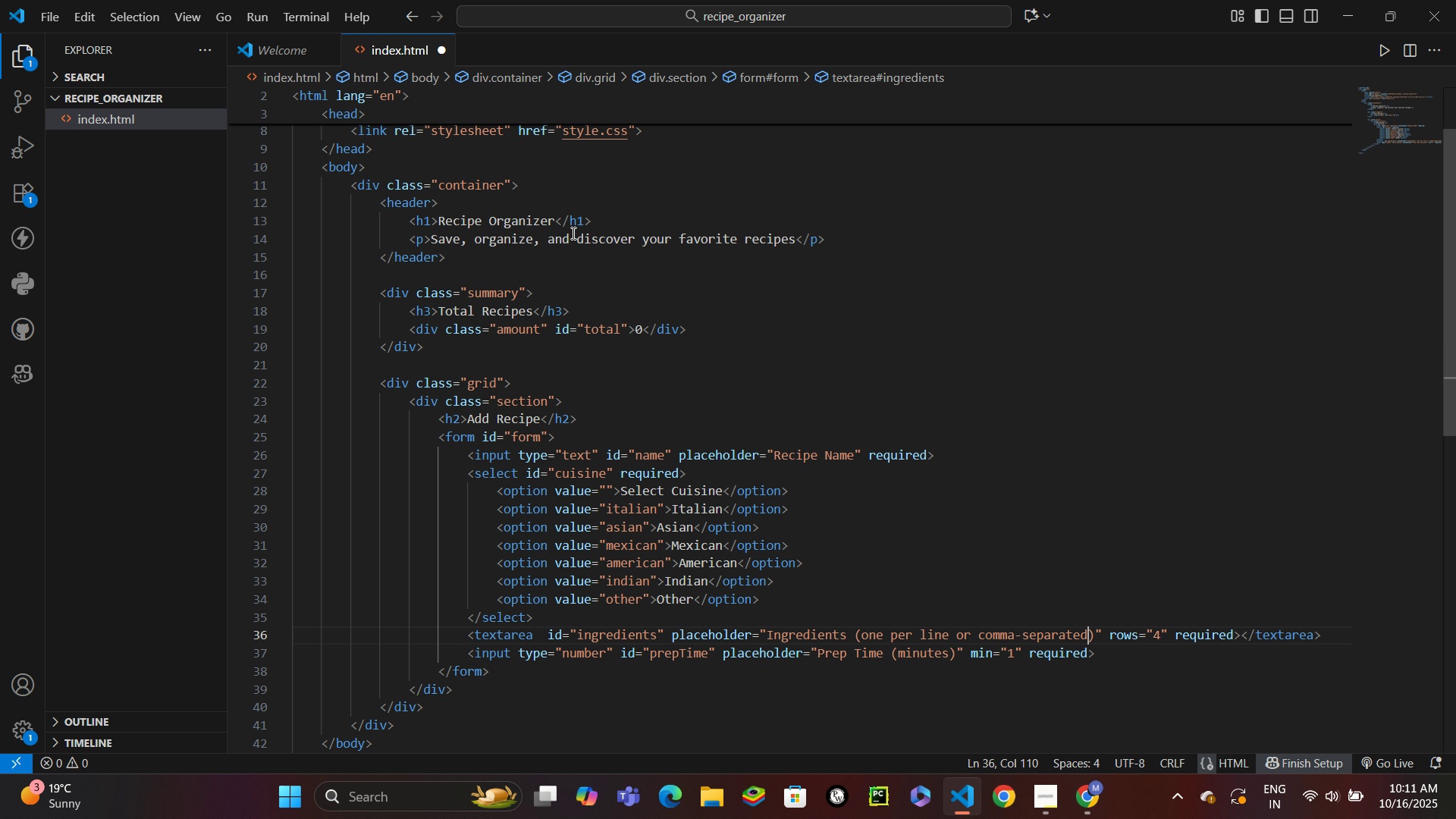 
key(Control+Enter)
 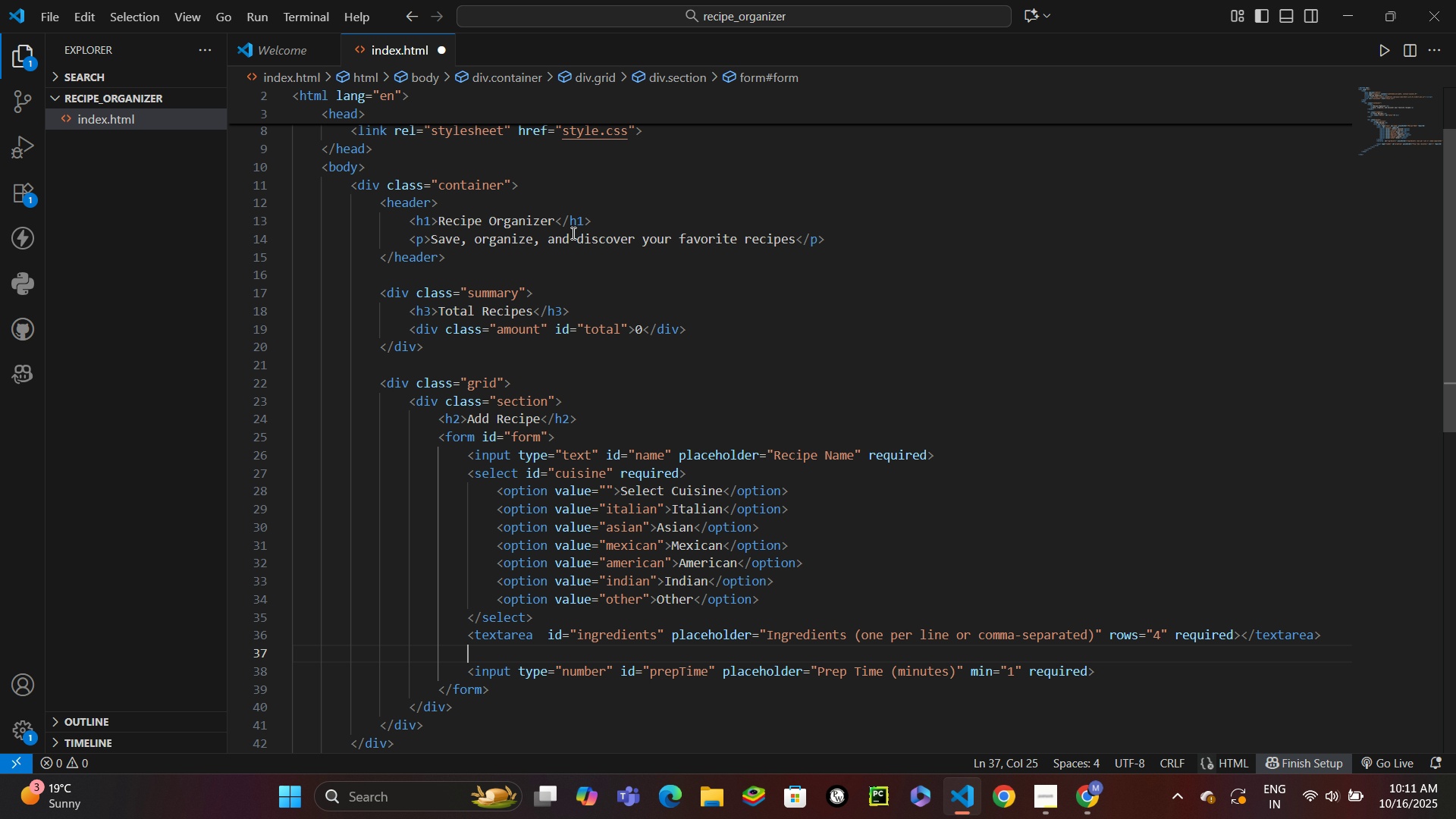 
type(text)
 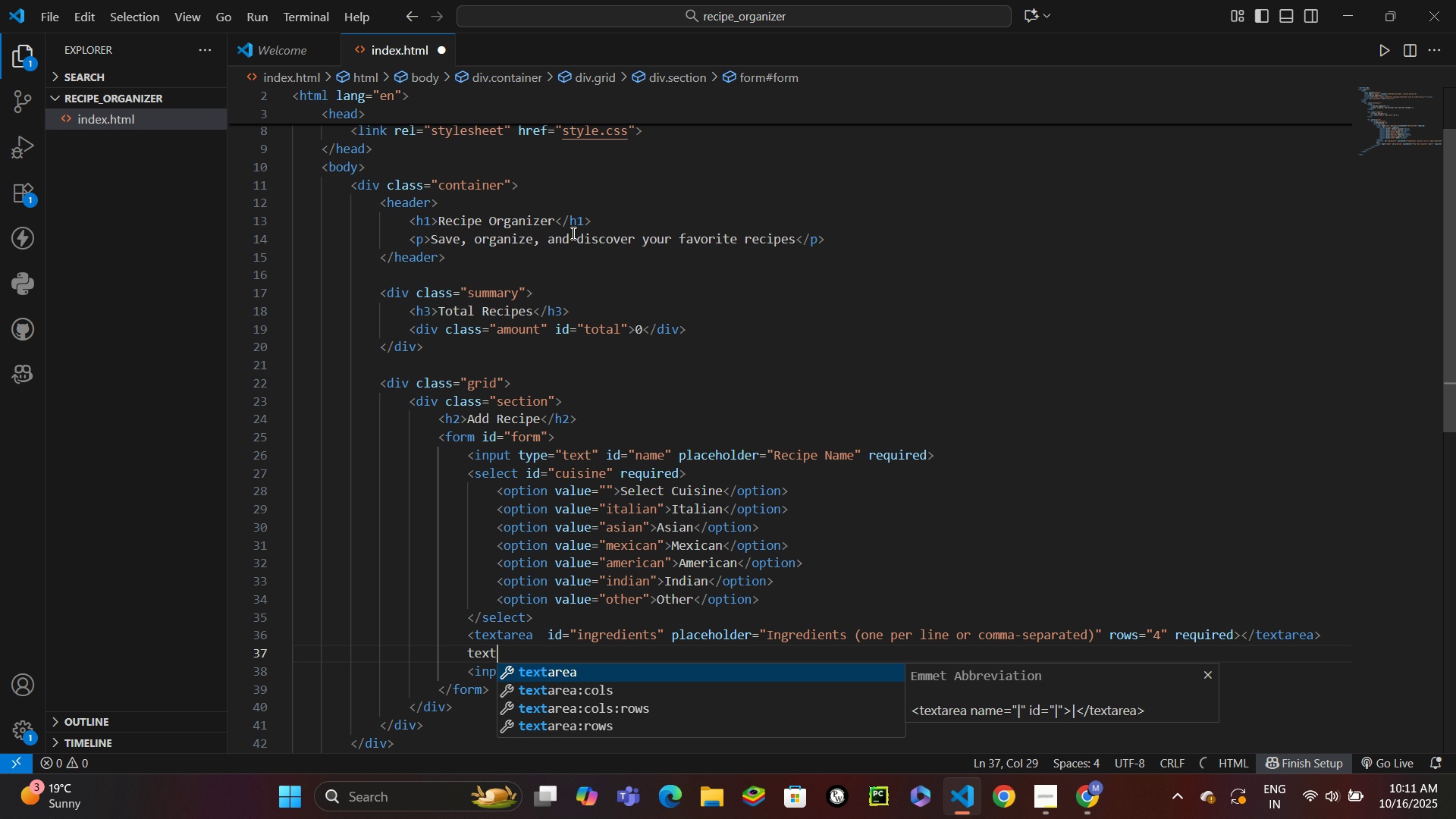 
key(Enter)
 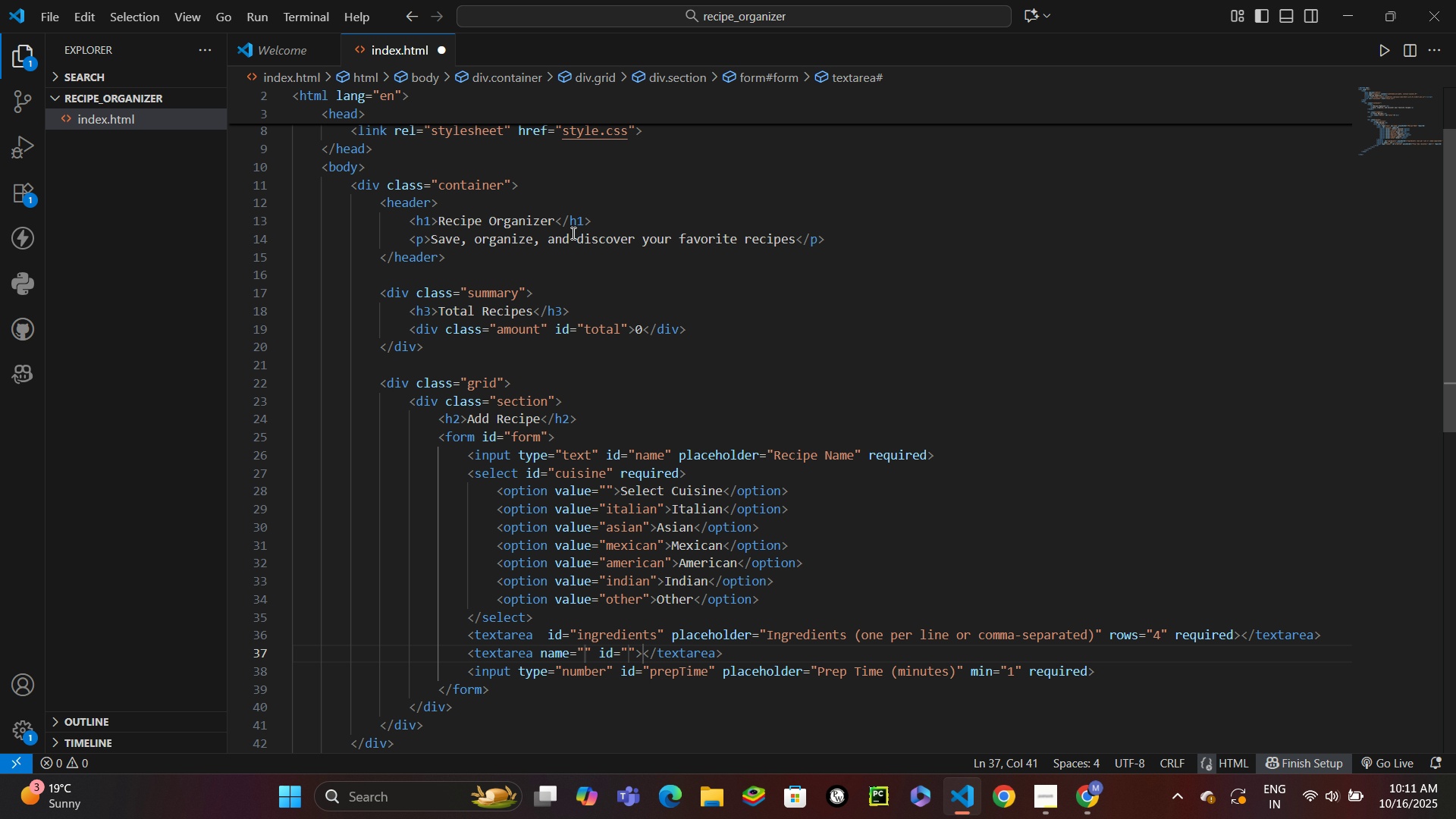 
key(ArrowRight)
 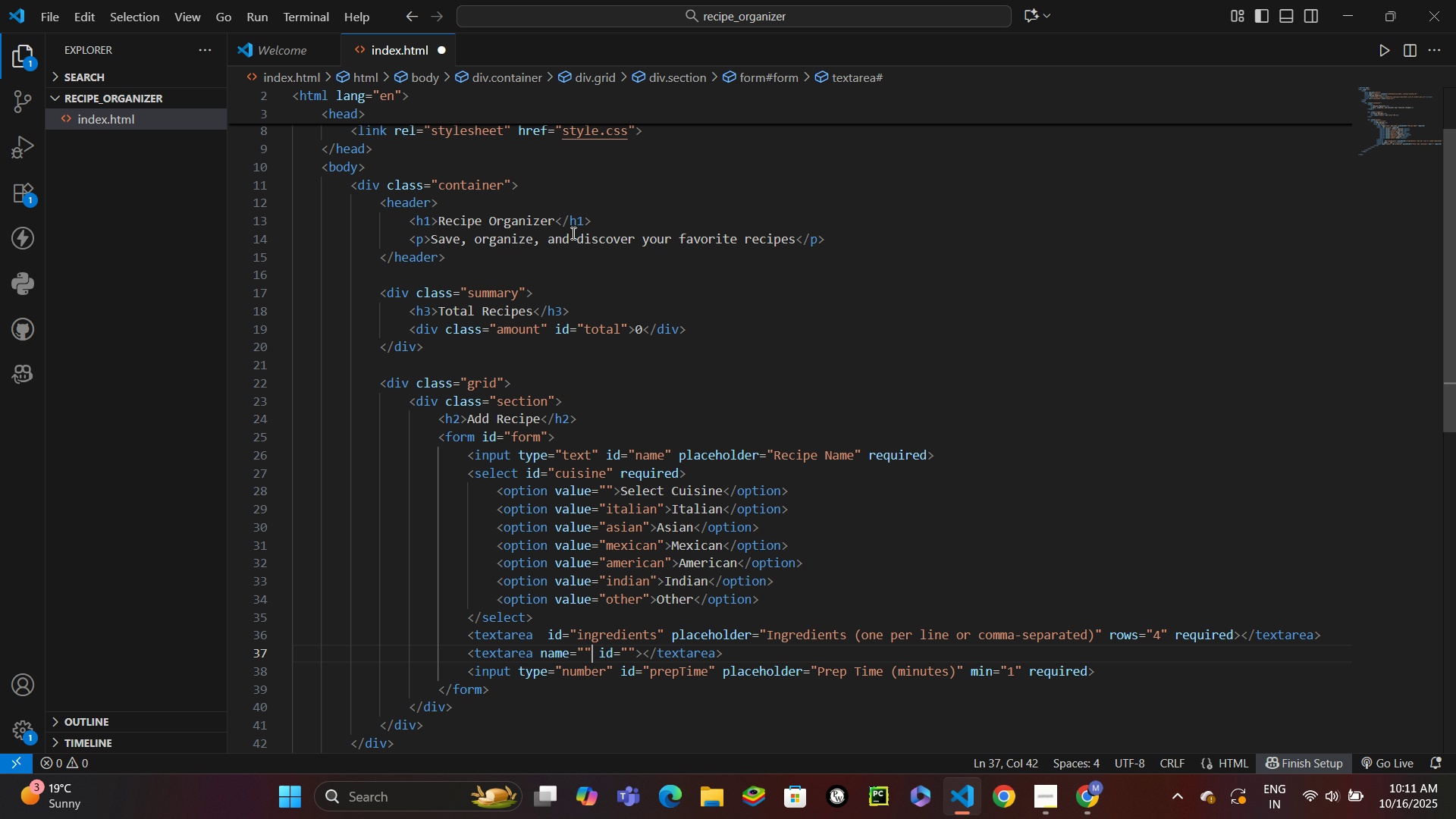 
key(Control+Backspace)
 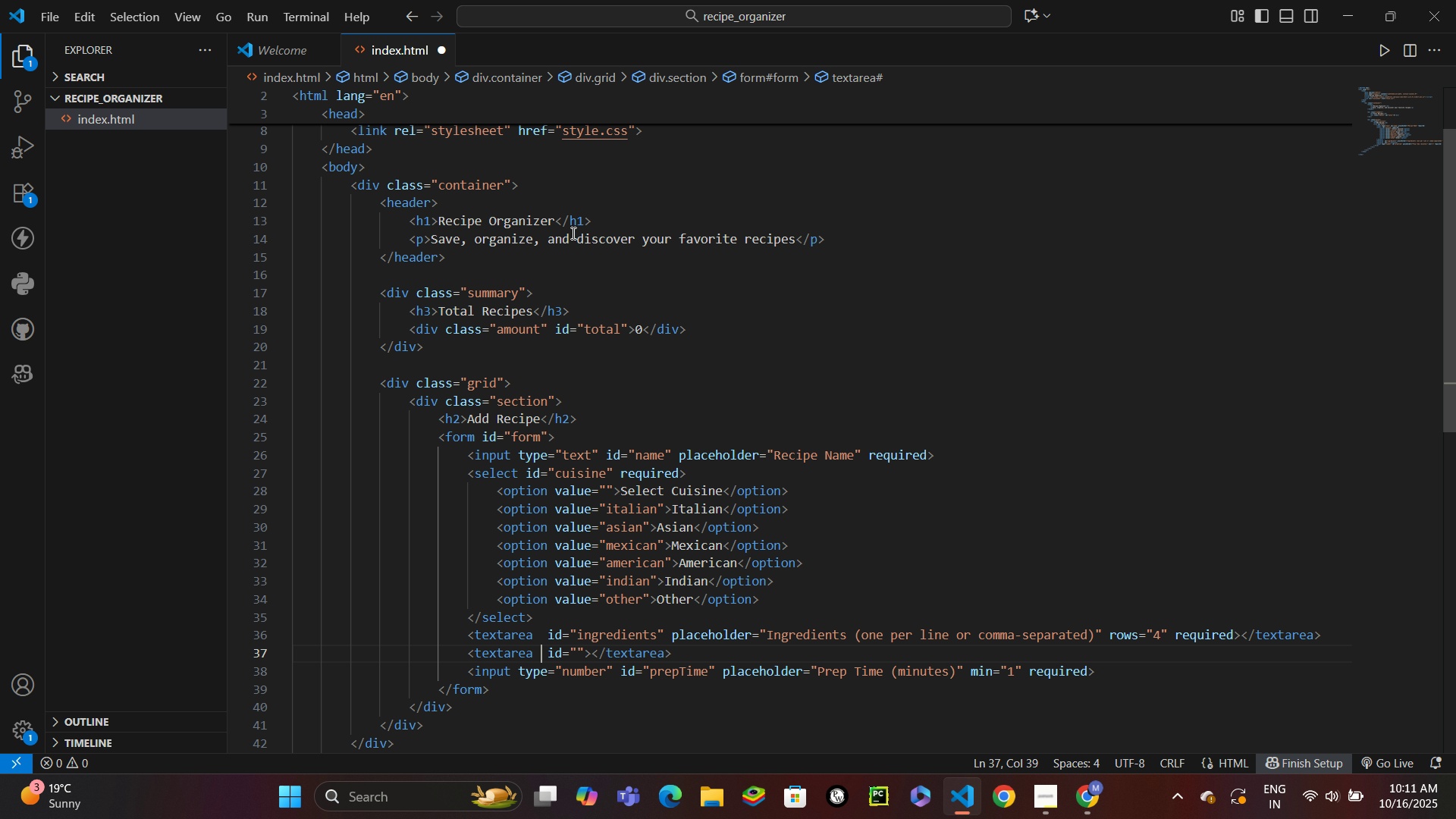 
key(Control+Backspace)
 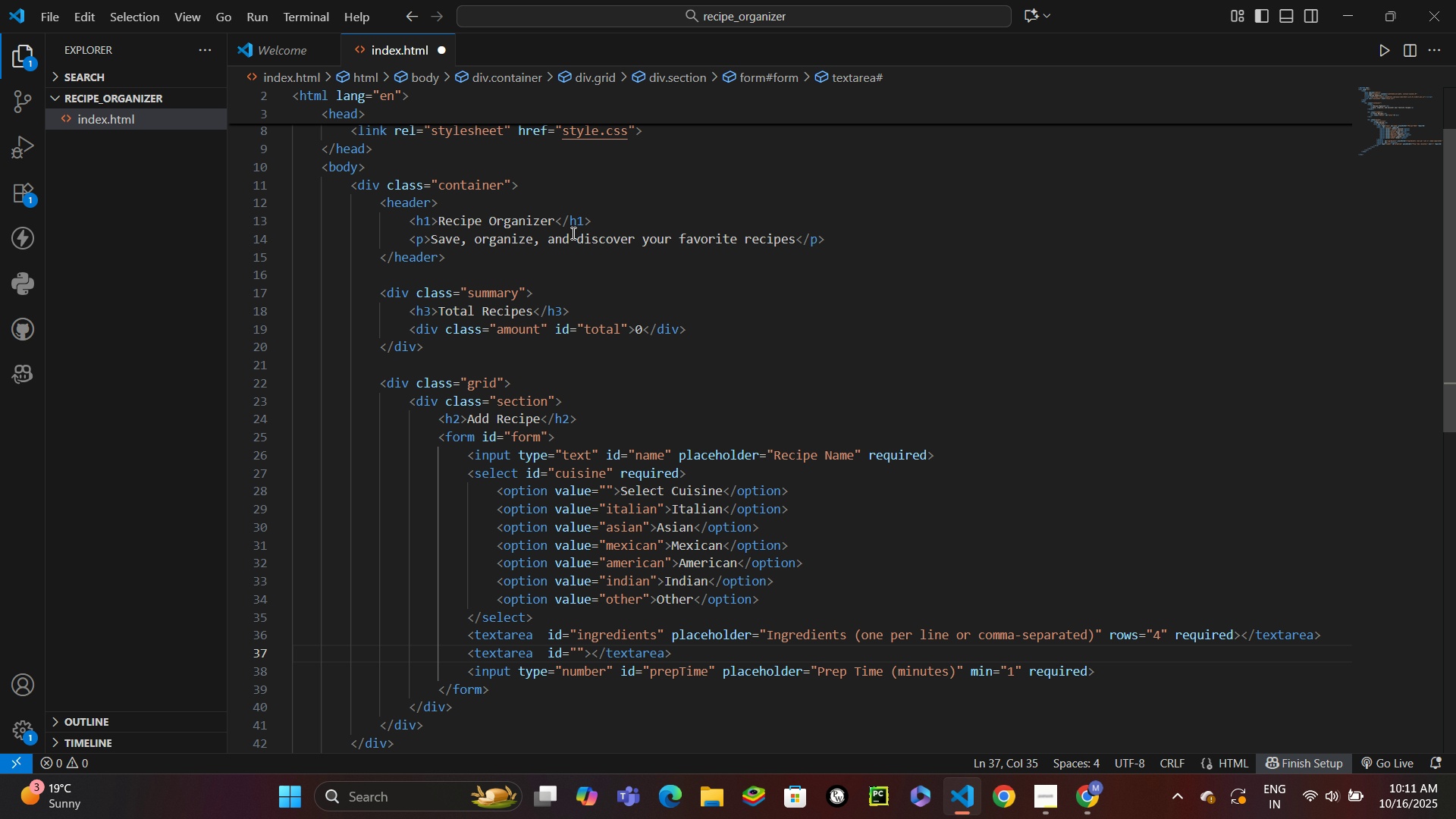 
key(ArrowRight)
 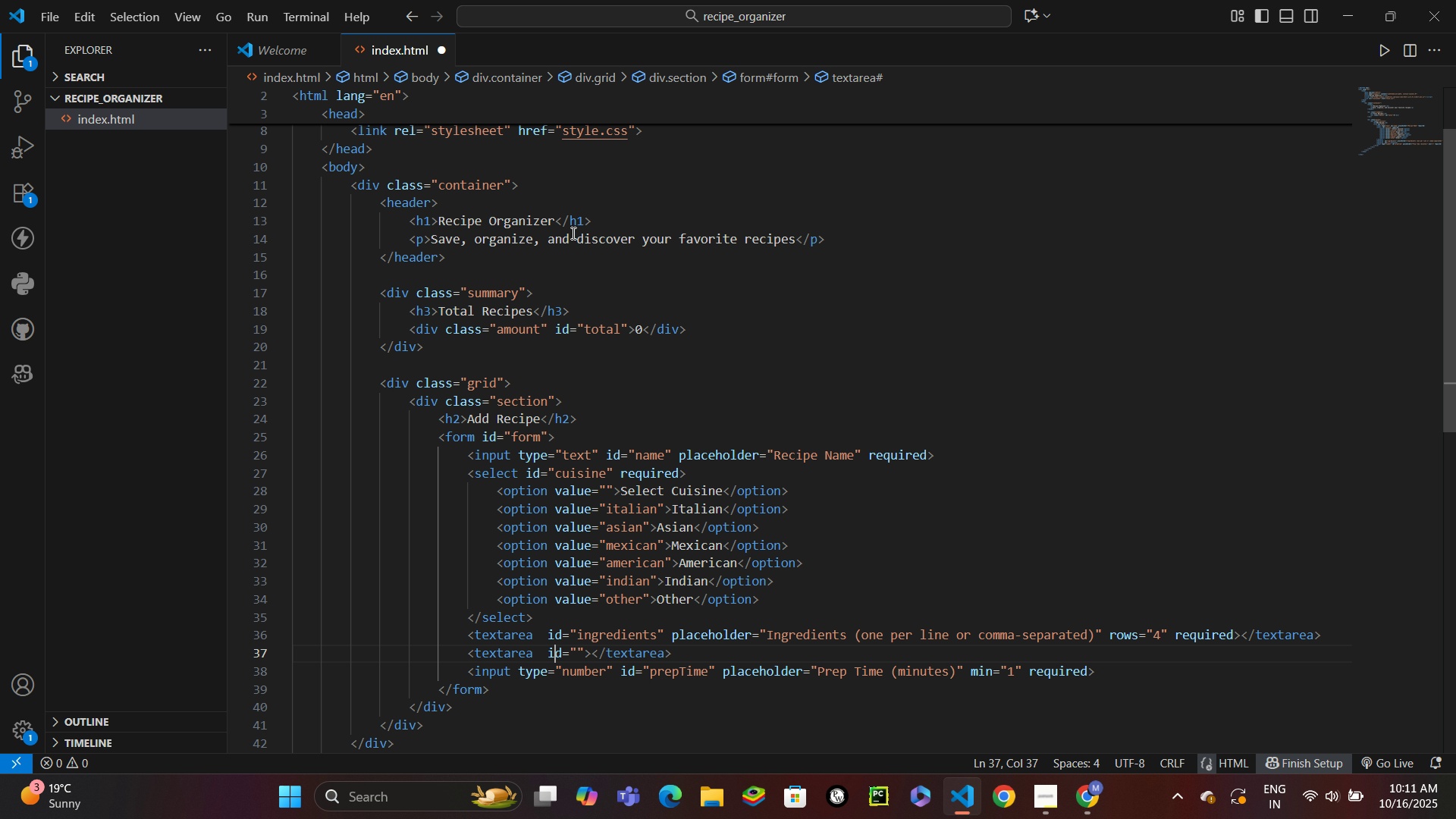 
key(ArrowRight)
 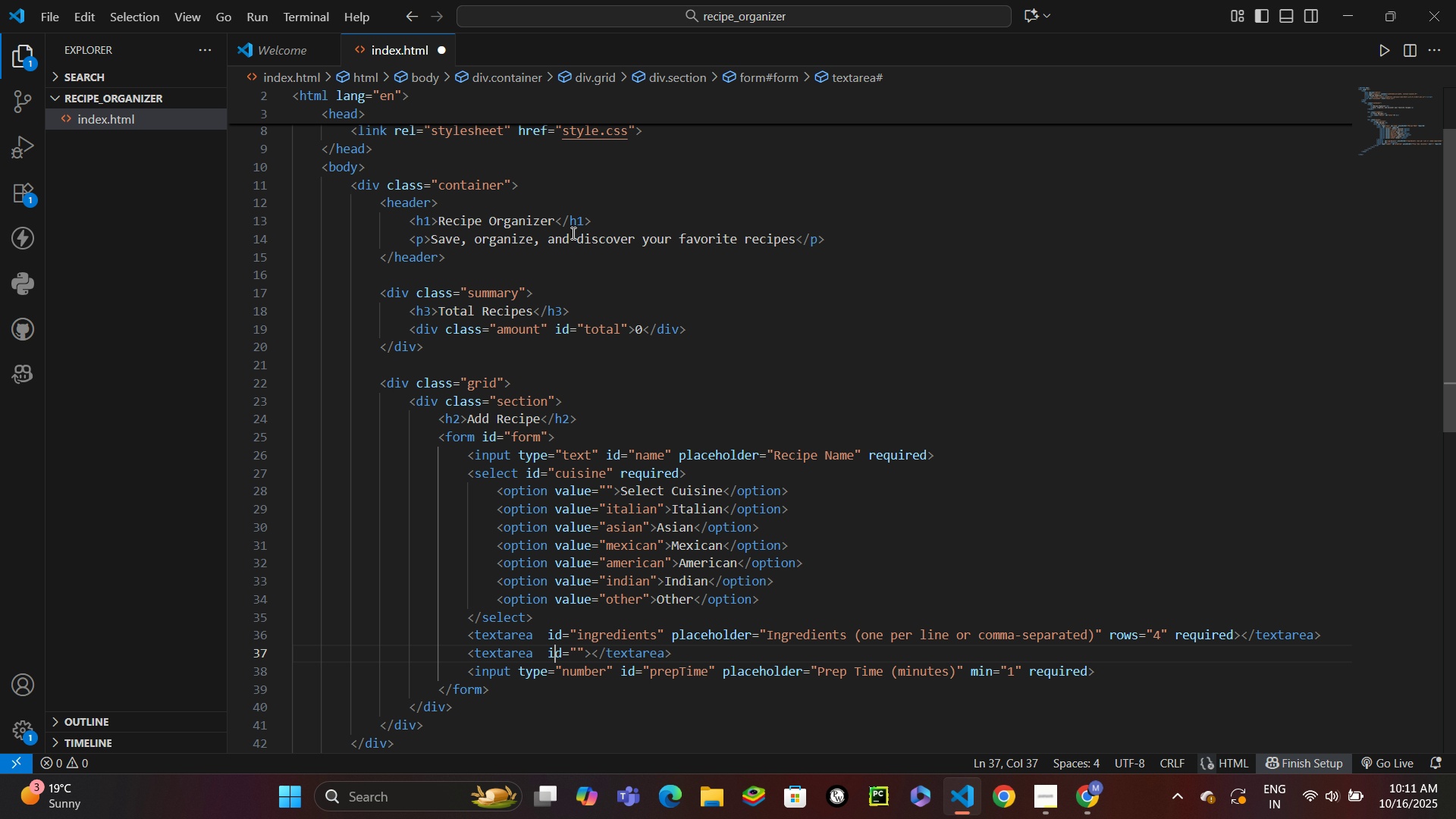 
key(ArrowRight)
 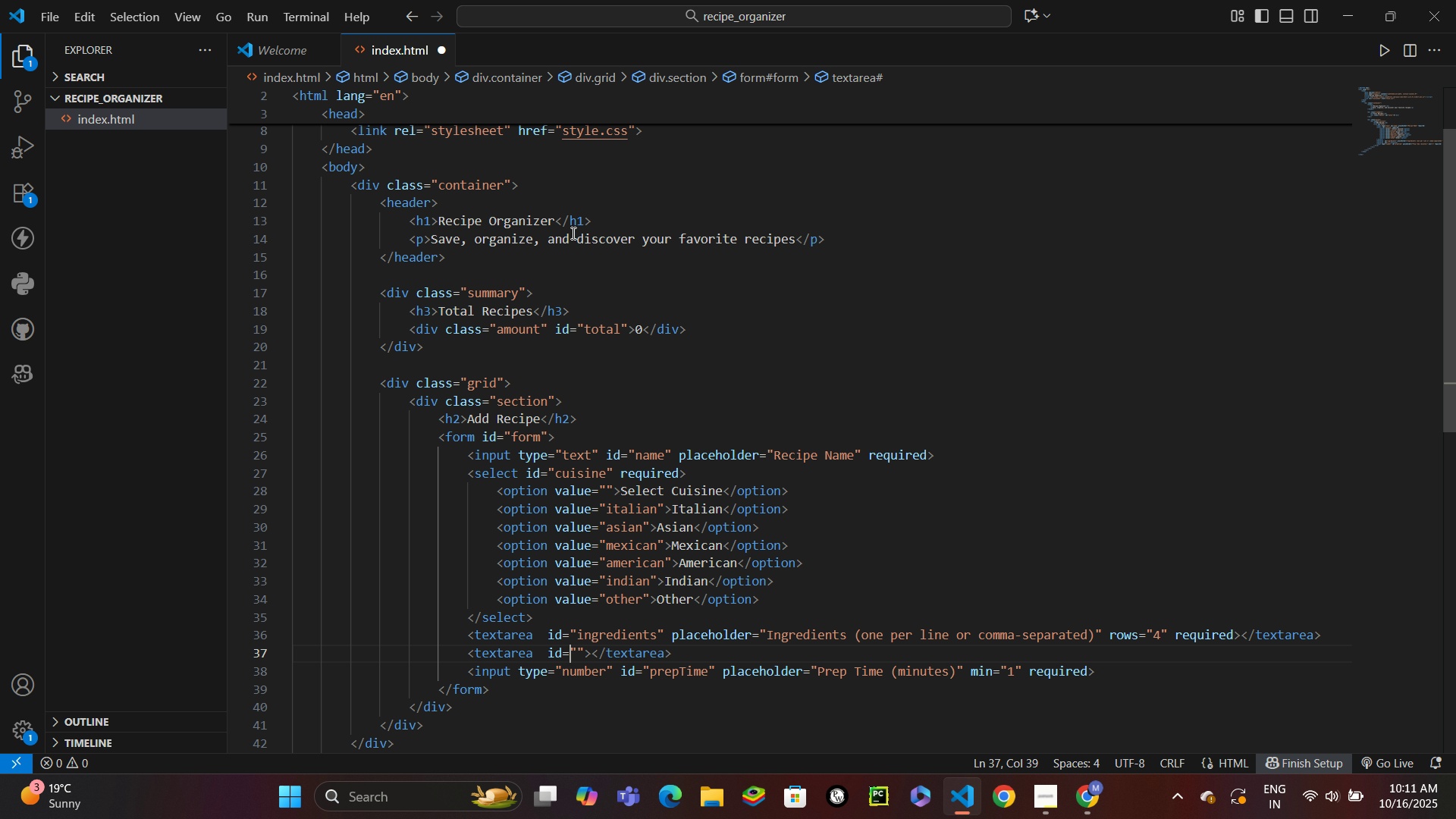 
key(ArrowRight)
 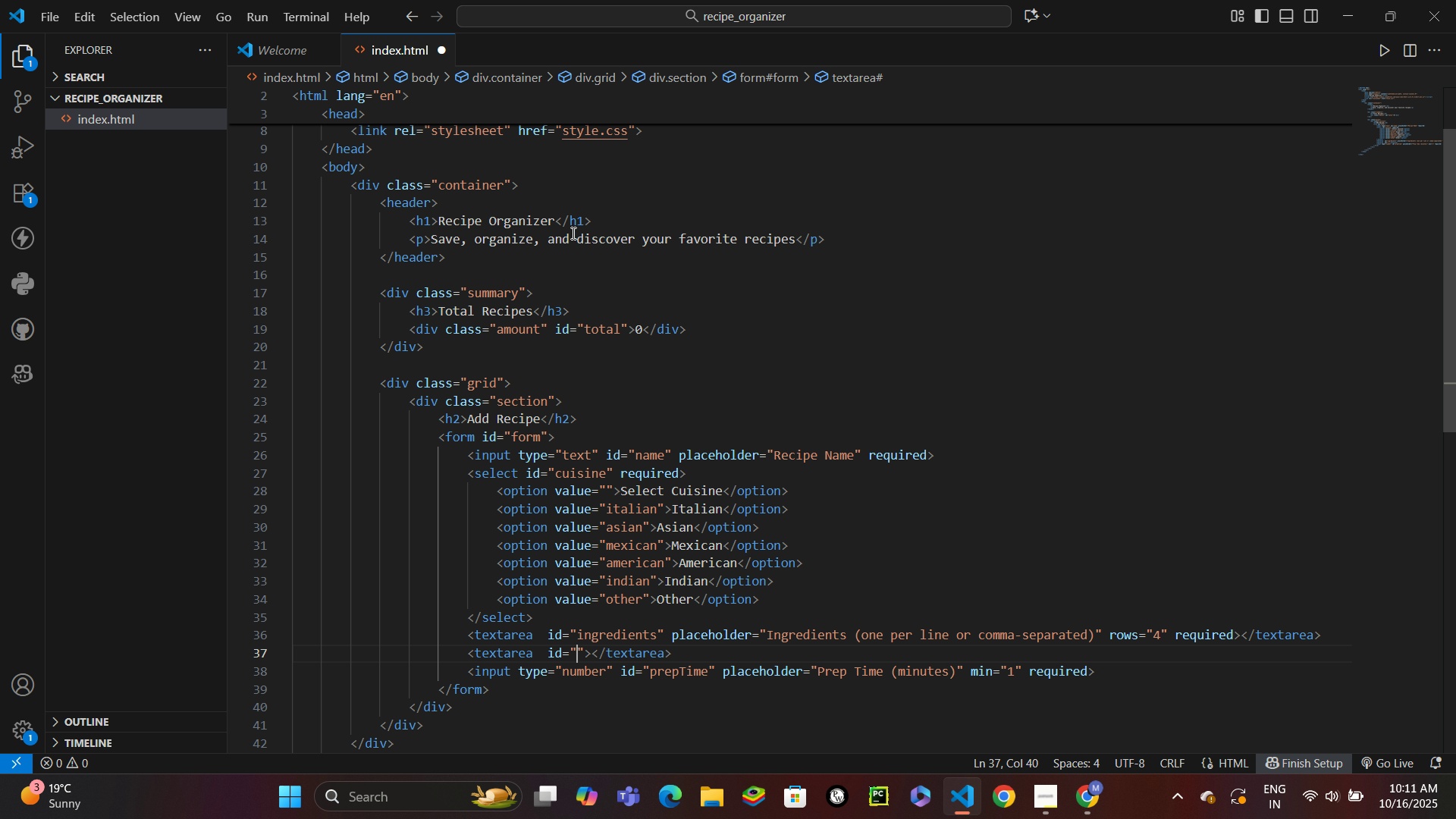 
key(ArrowRight)
 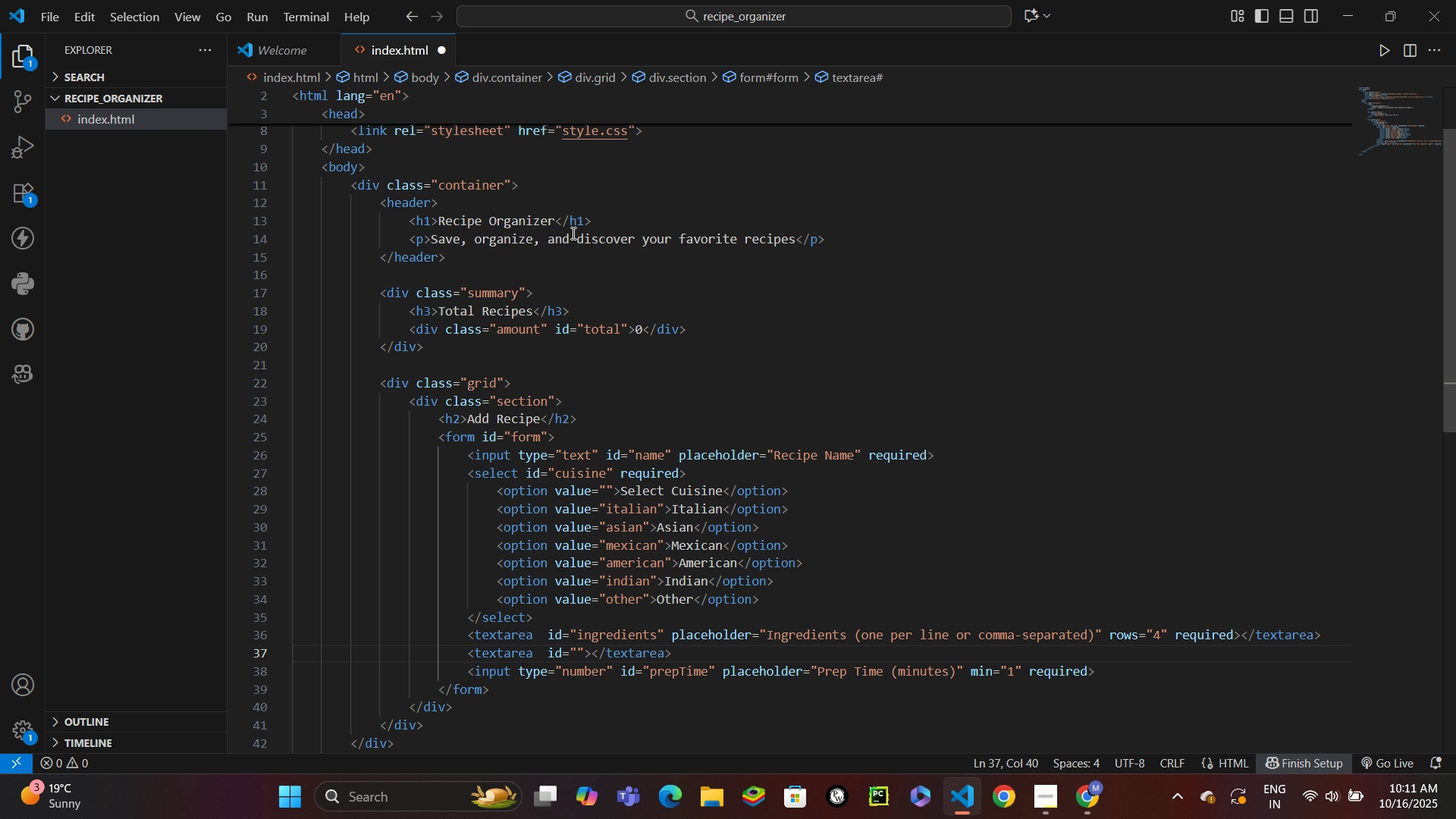 
type(steps)
 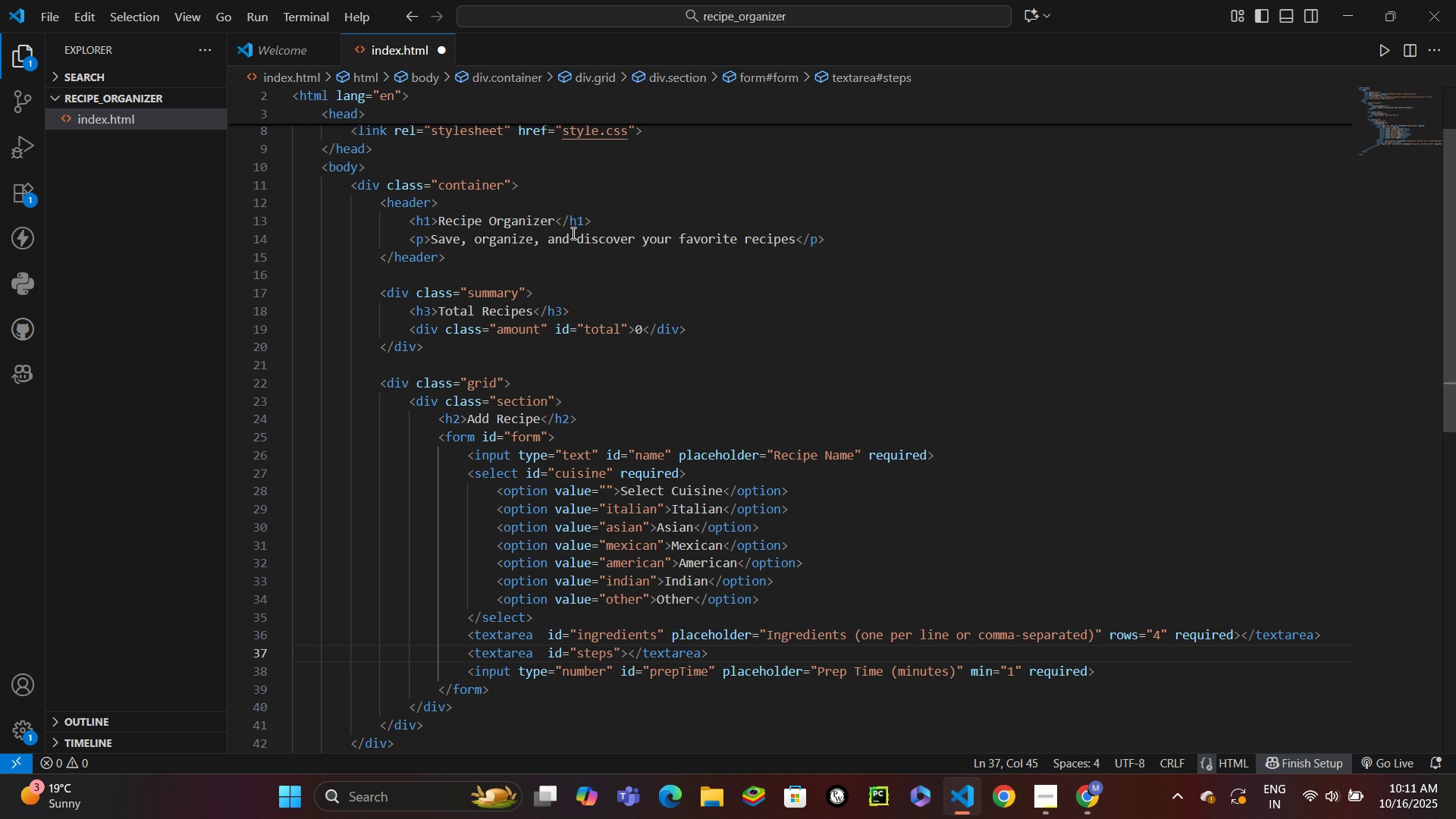 
key(ArrowRight)
 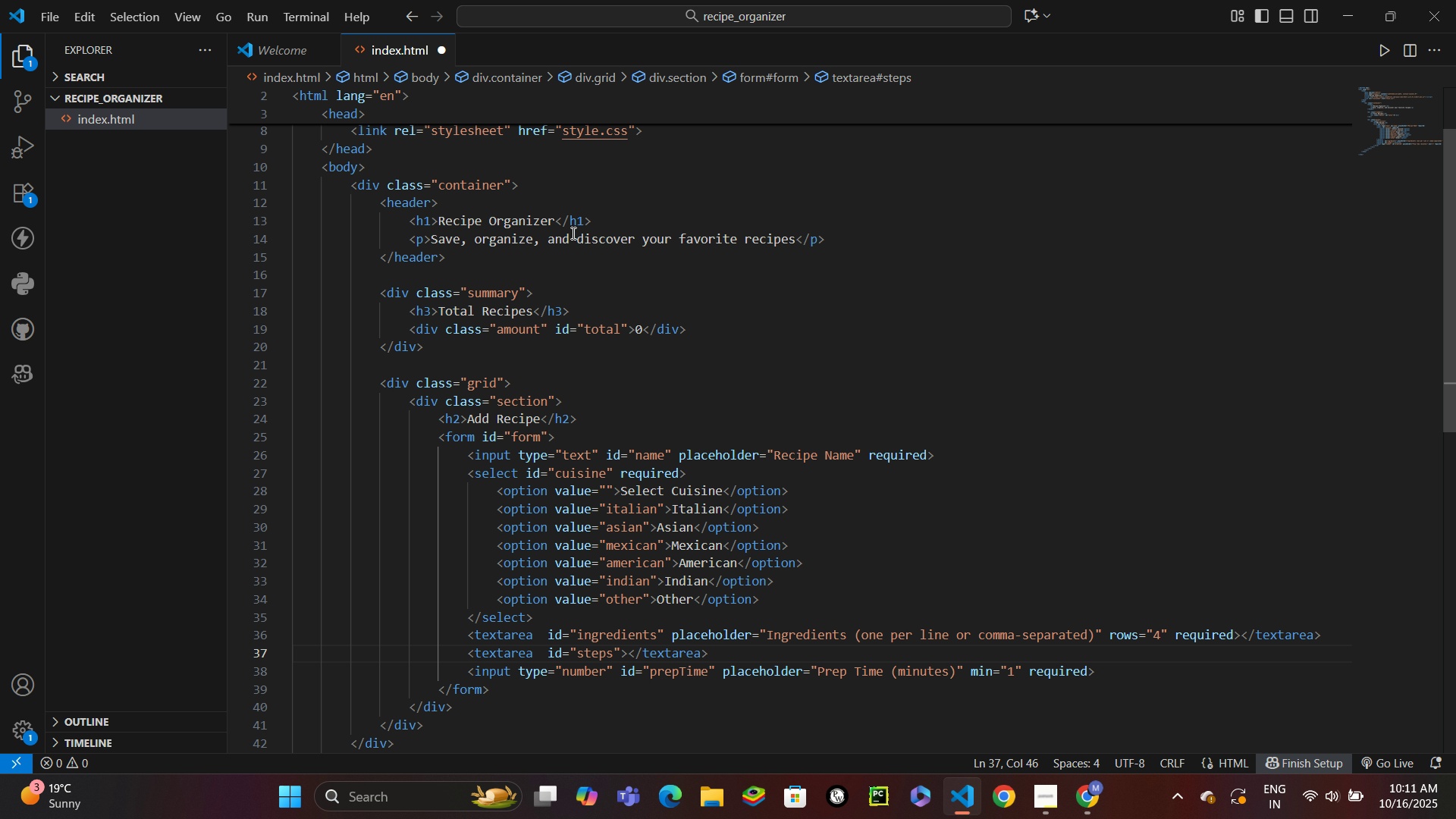 
type(  pl)
 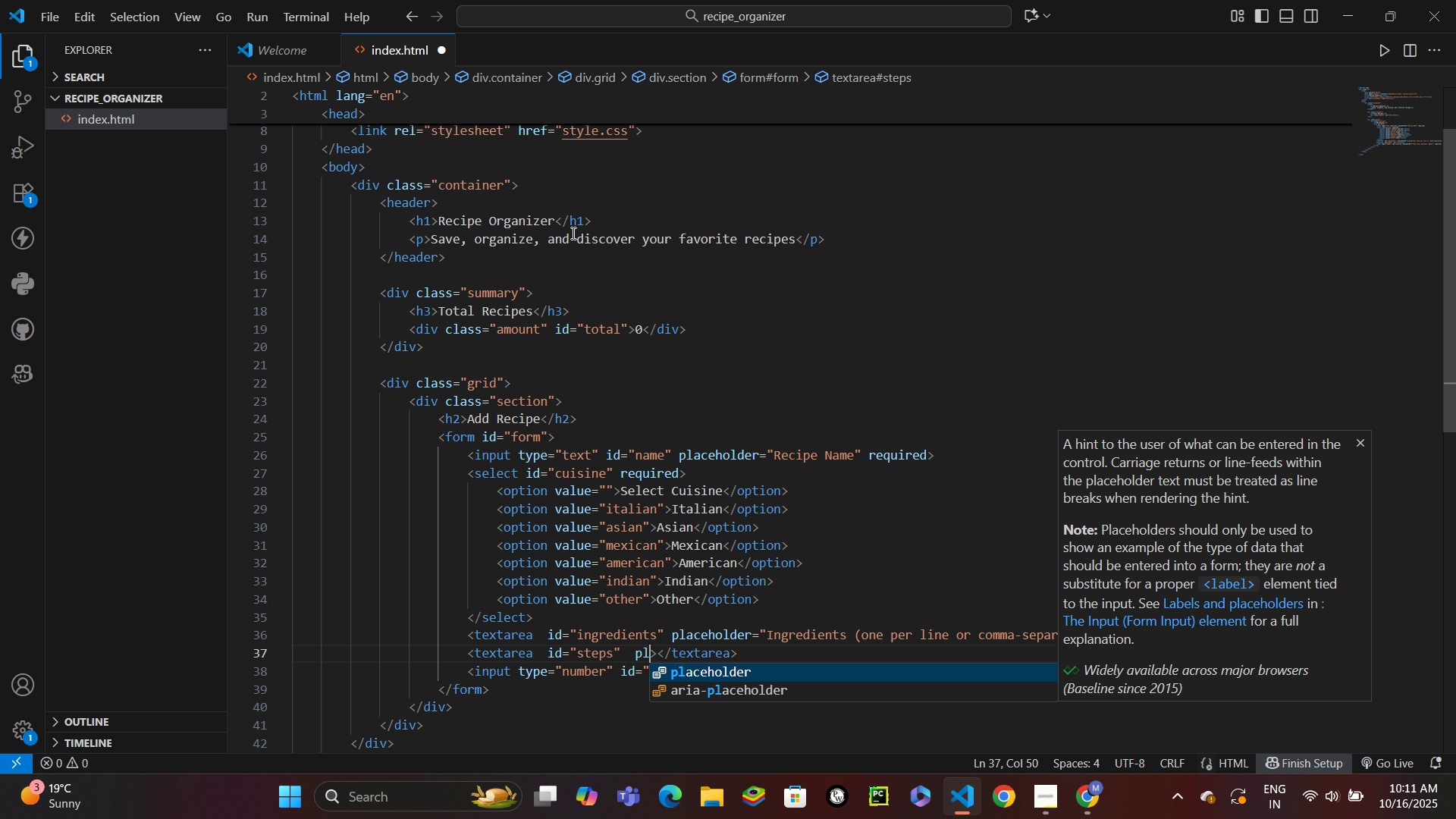 
key(Enter)
 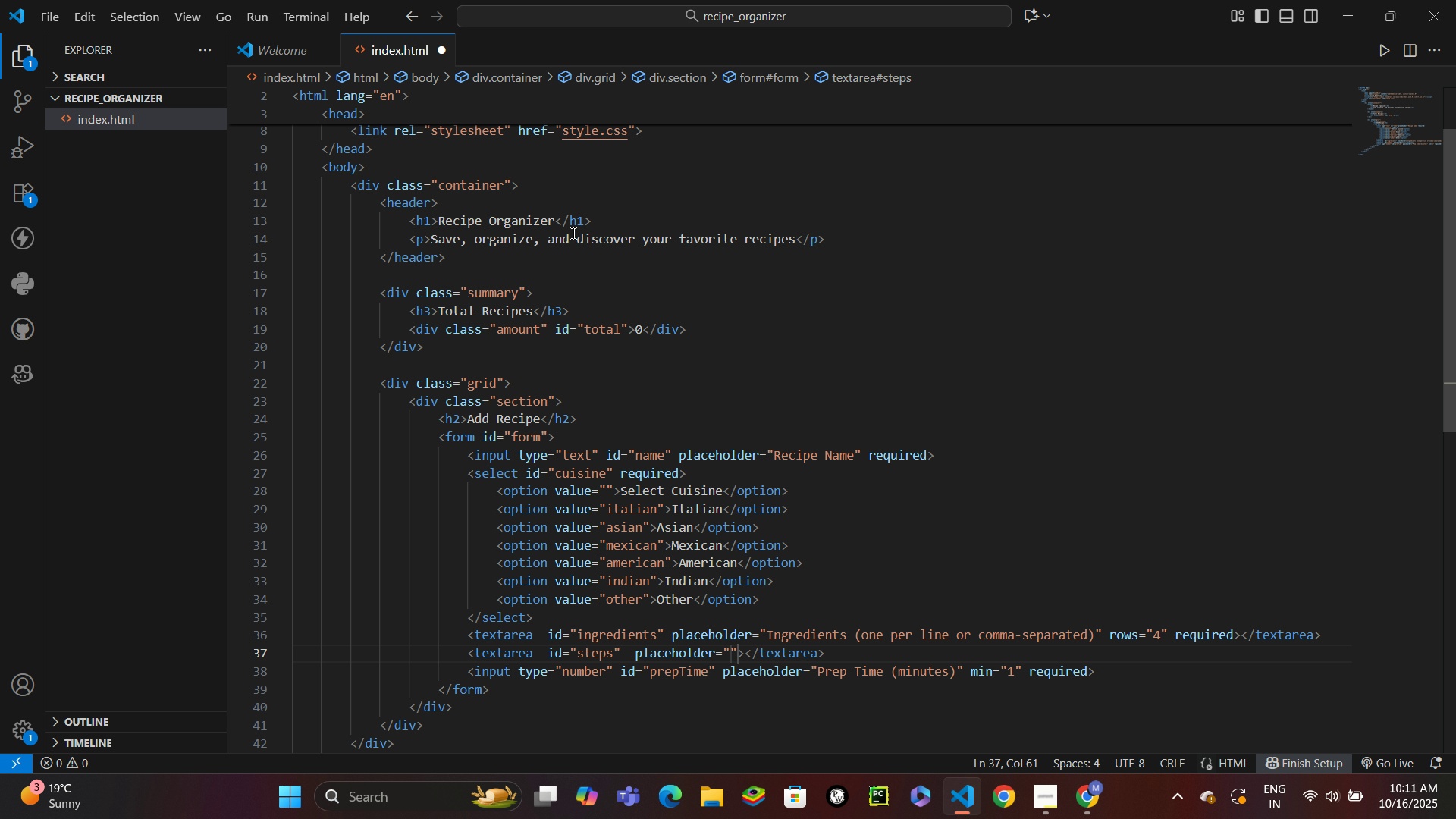 
type(Cooking Steps (one per line)
 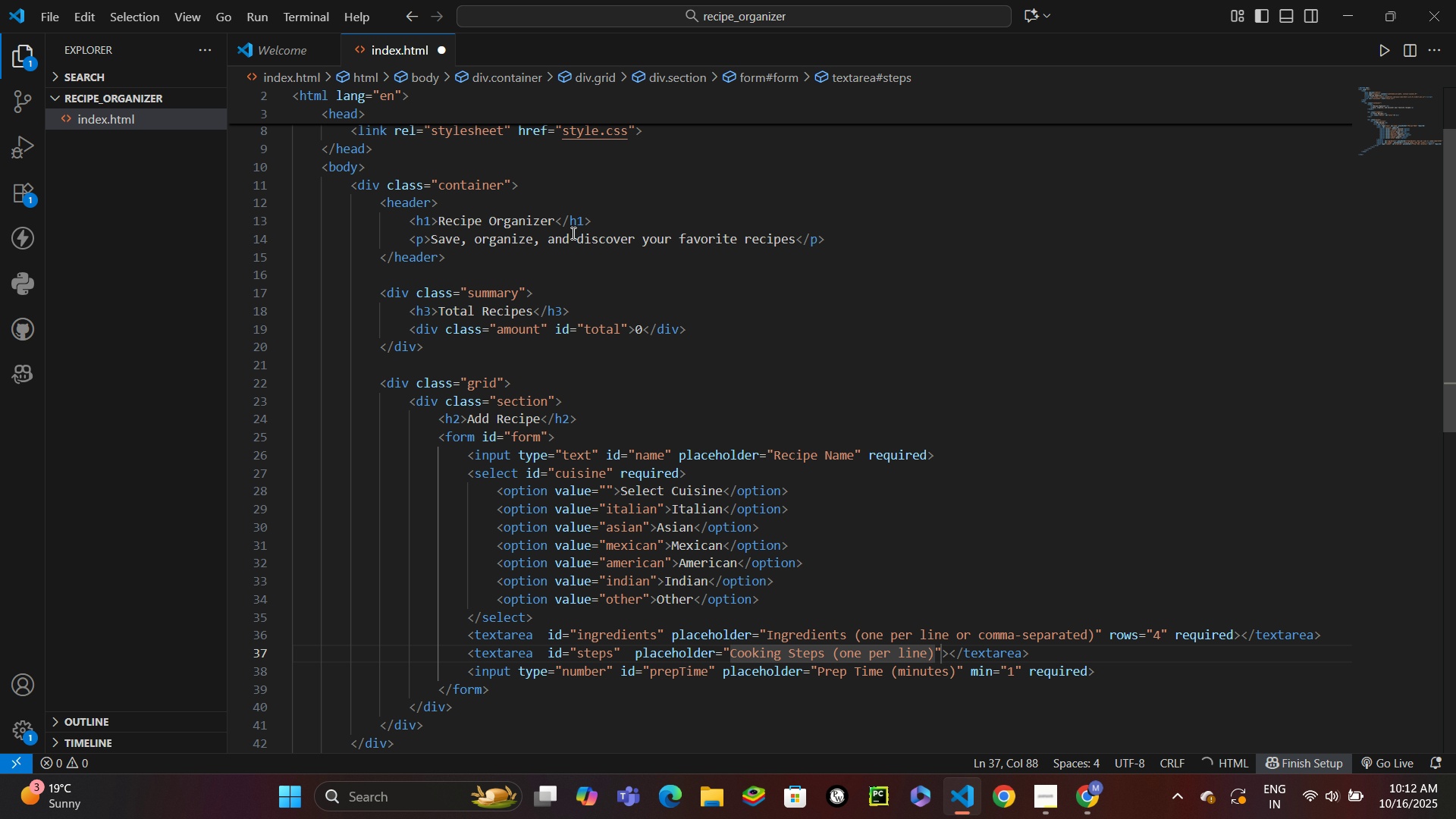 
key(ArrowRight)
 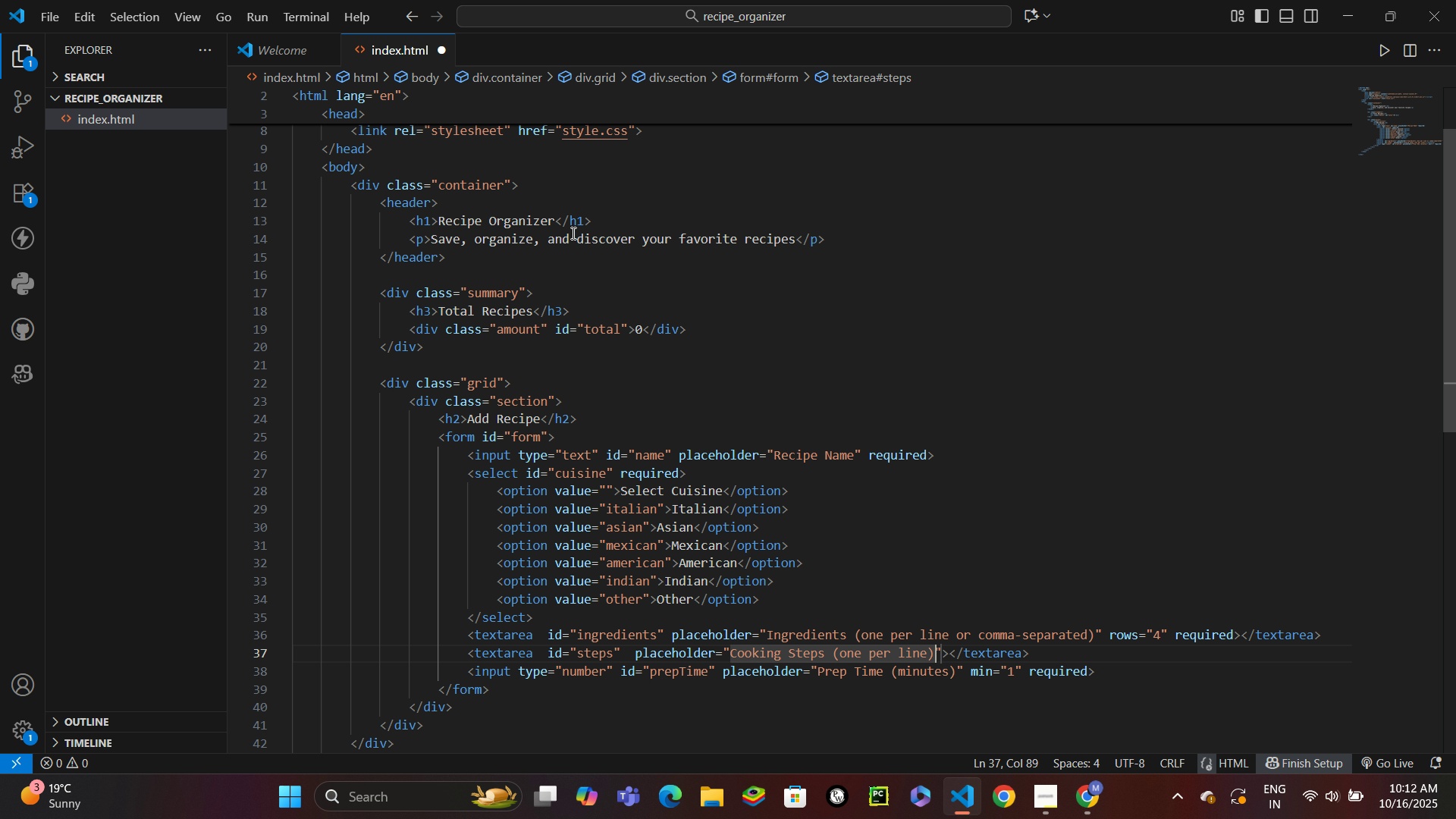 
key(Space)
 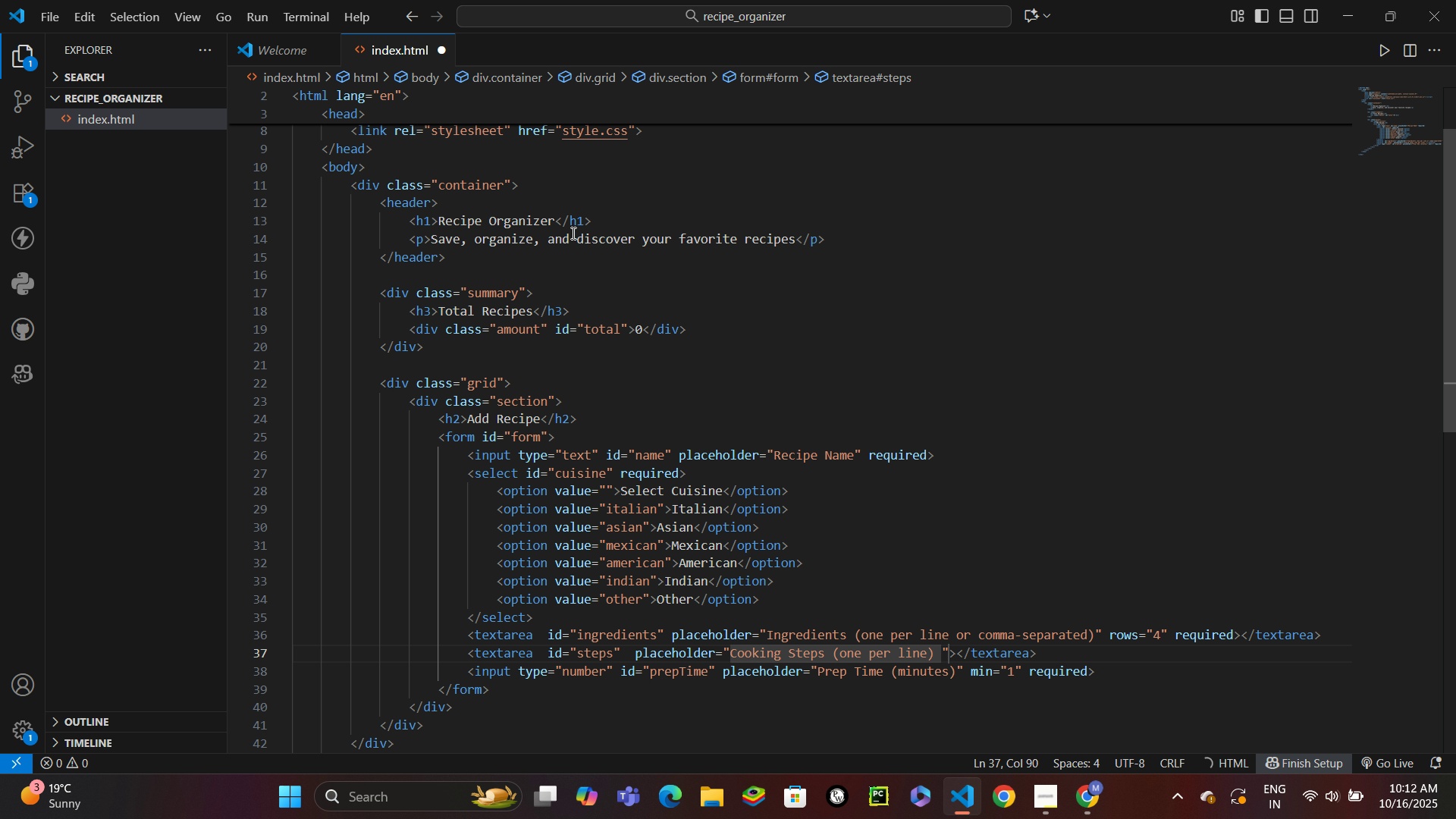 
key(Backspace)
 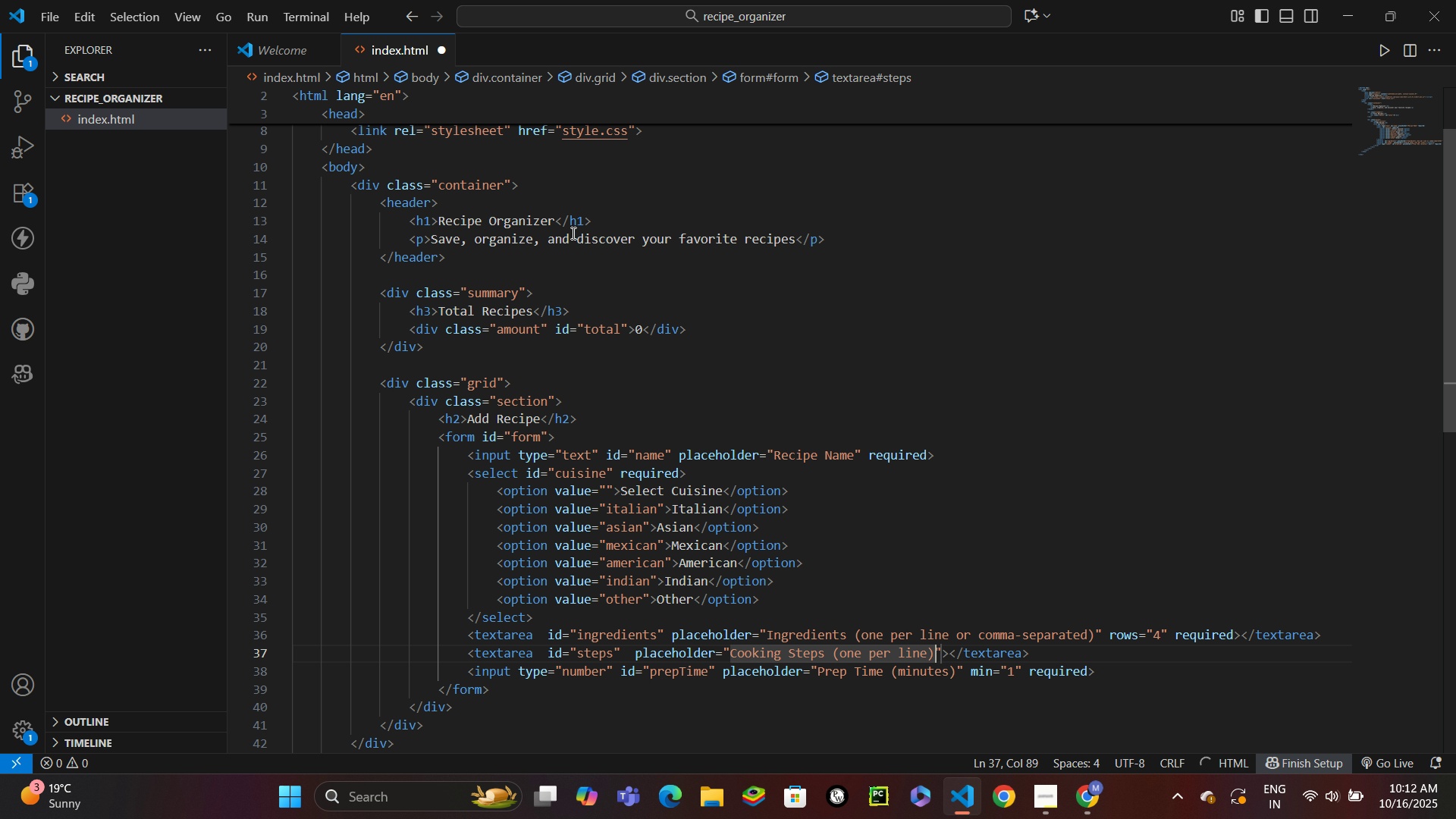 
key(ArrowRight)
 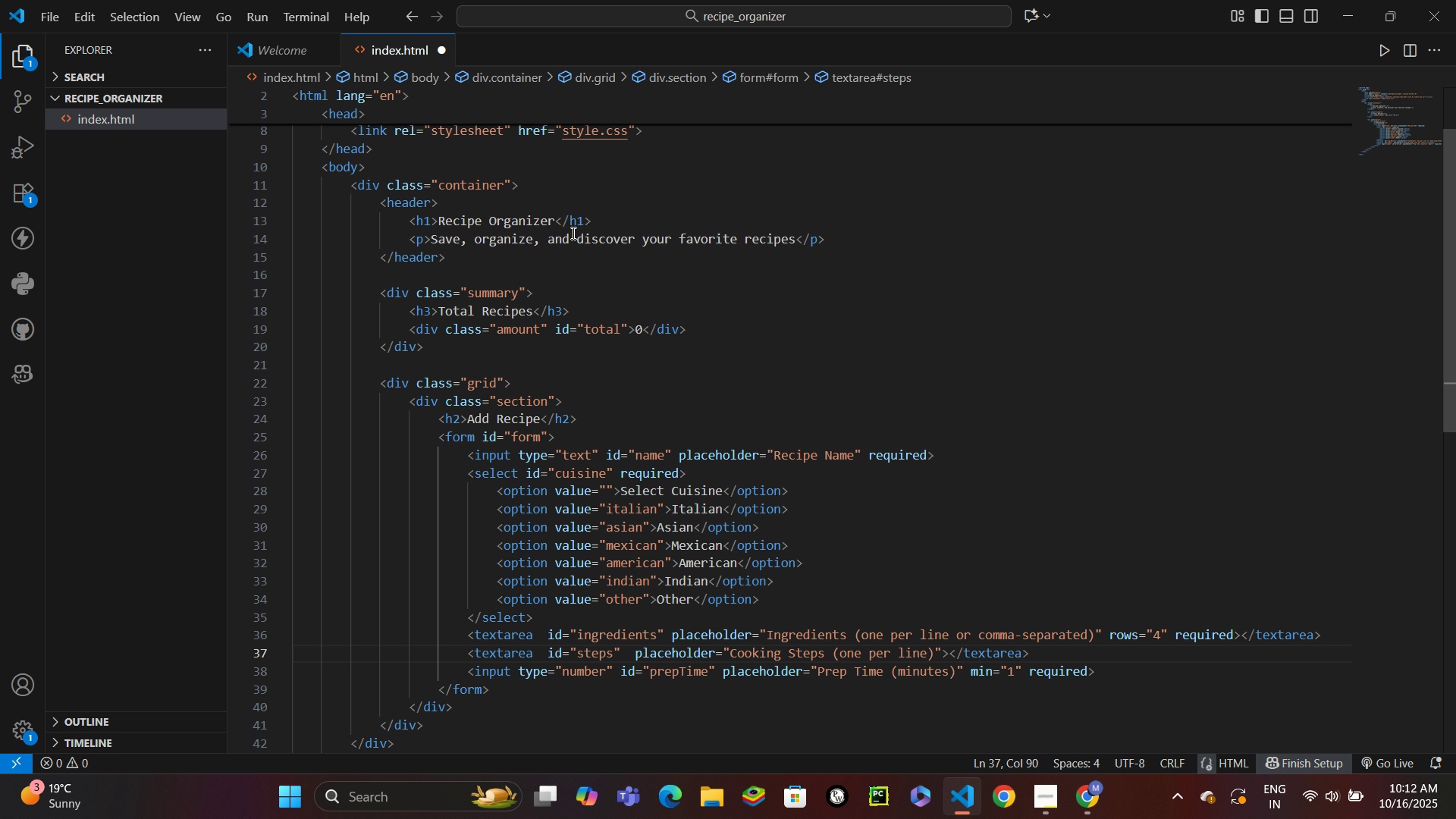 
type(  row)
 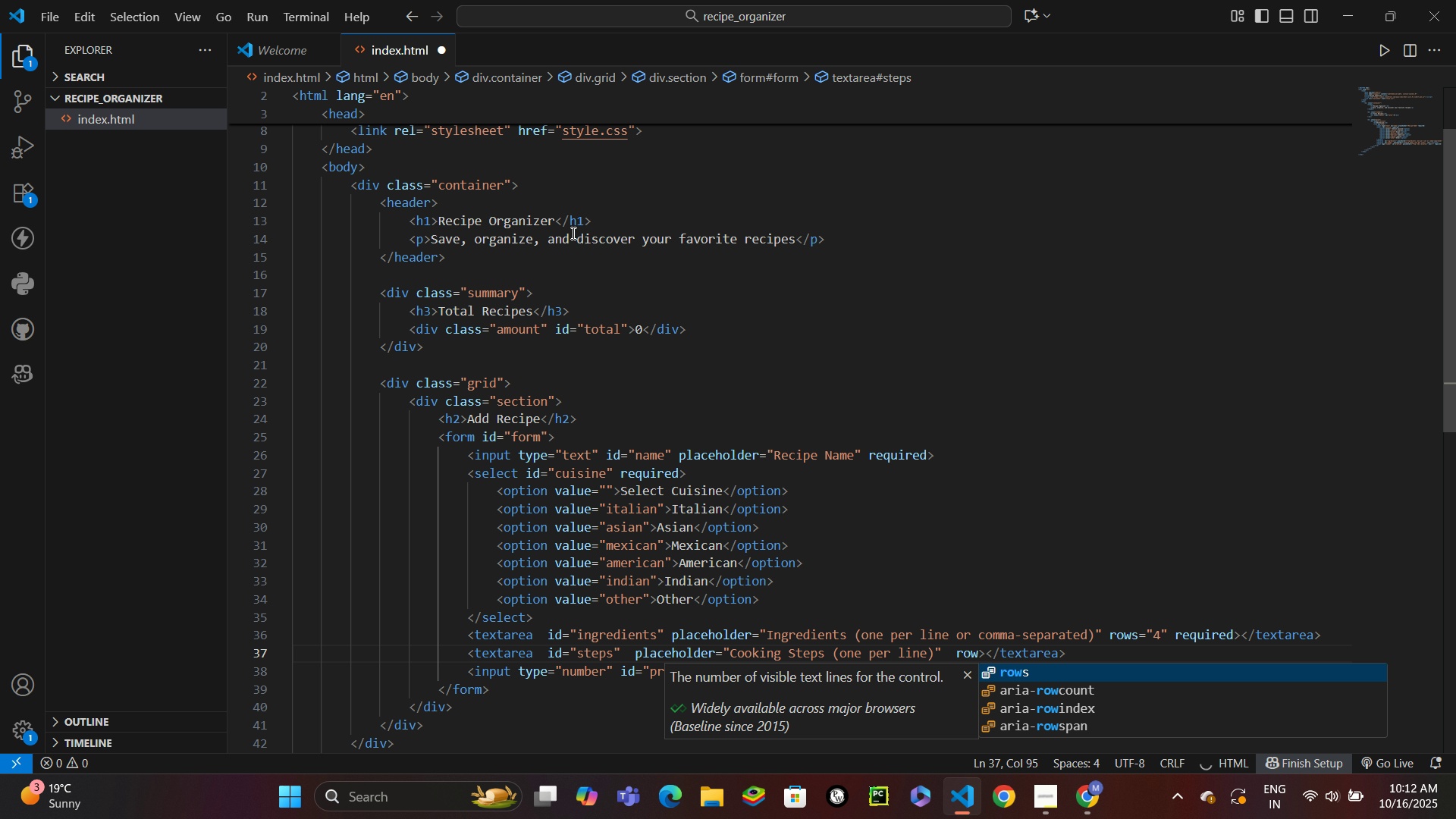 
key(Enter)
 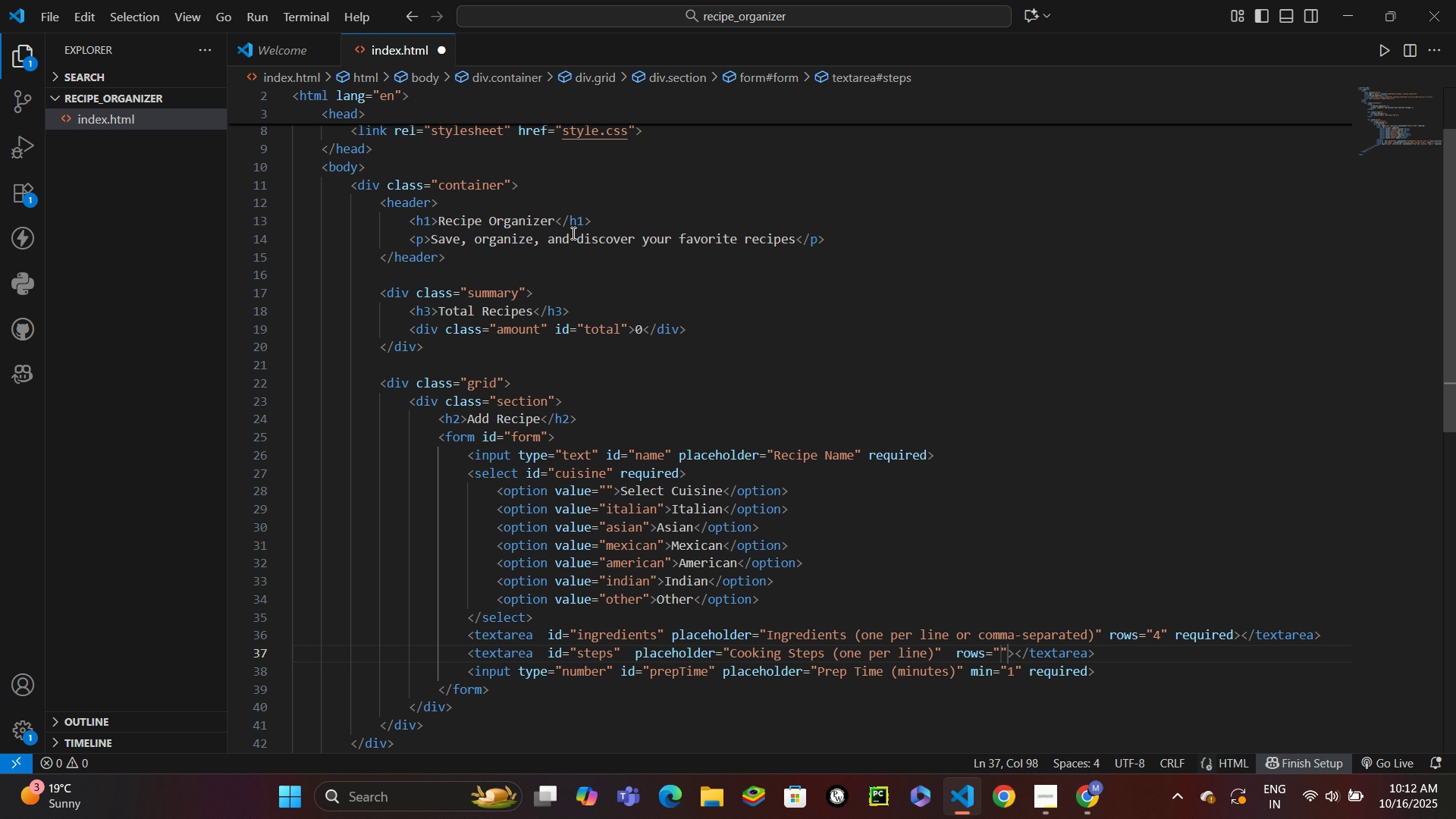 
key(4)
 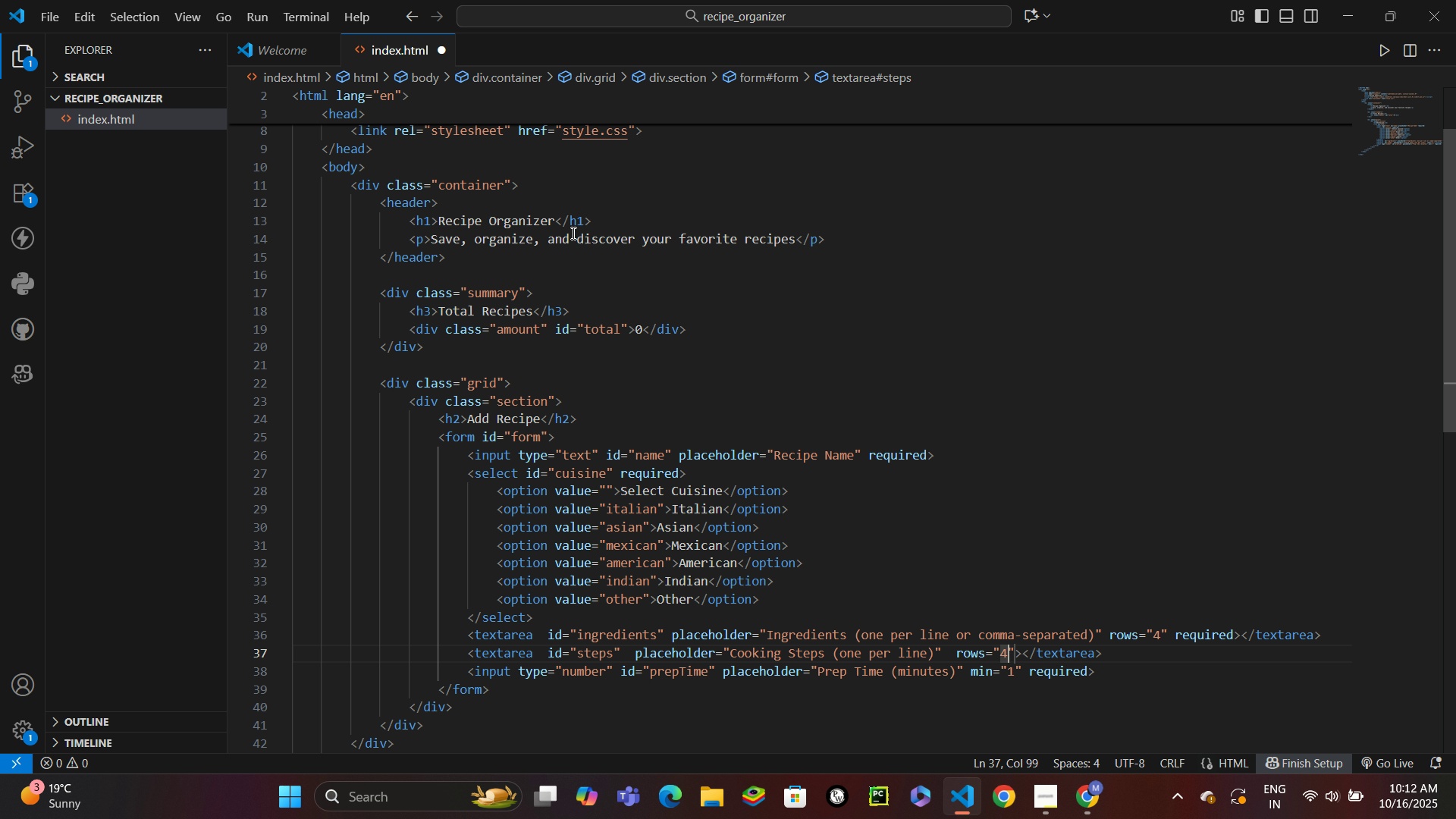 
key(ArrowRight)
 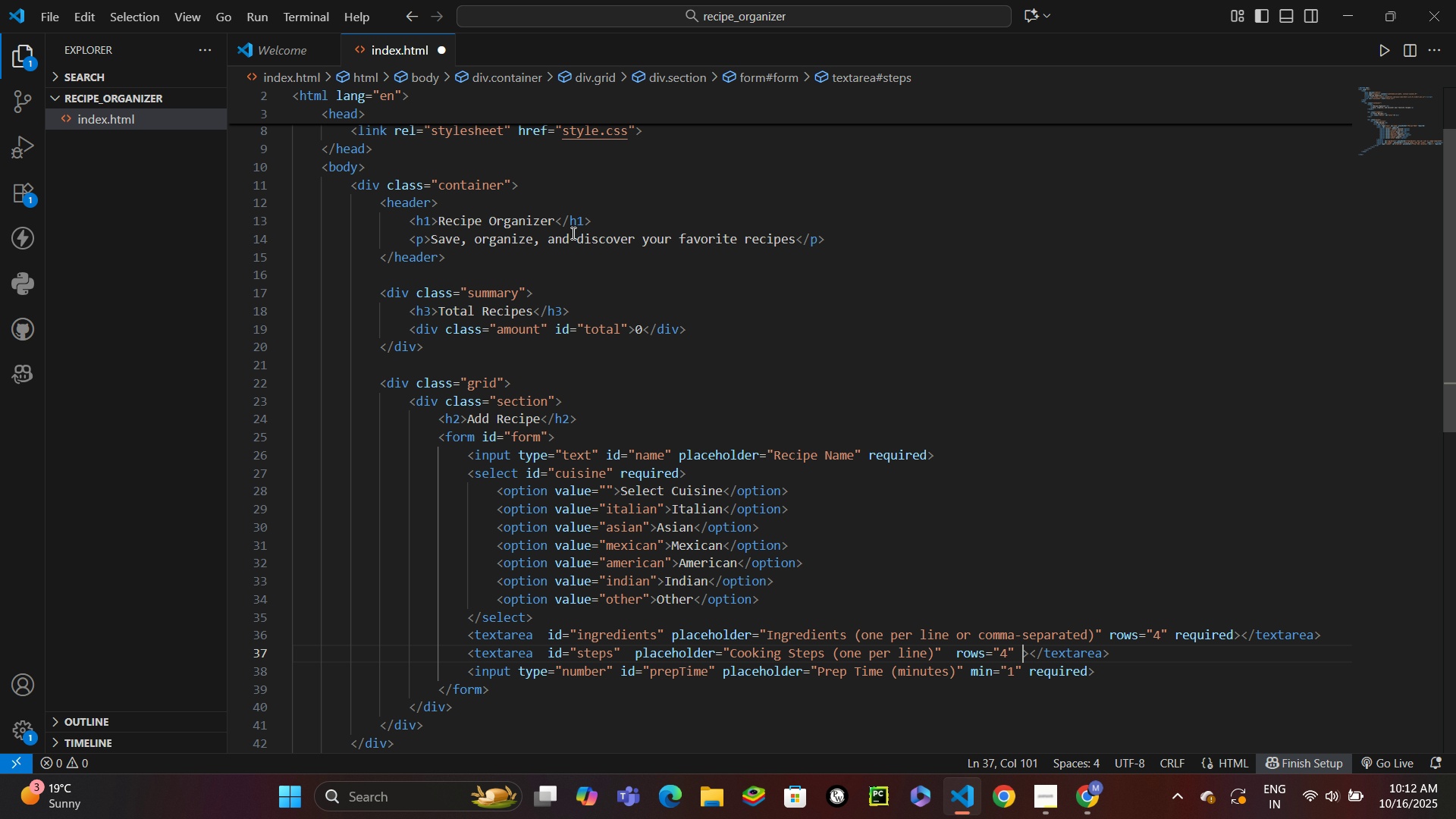 
type( req)
 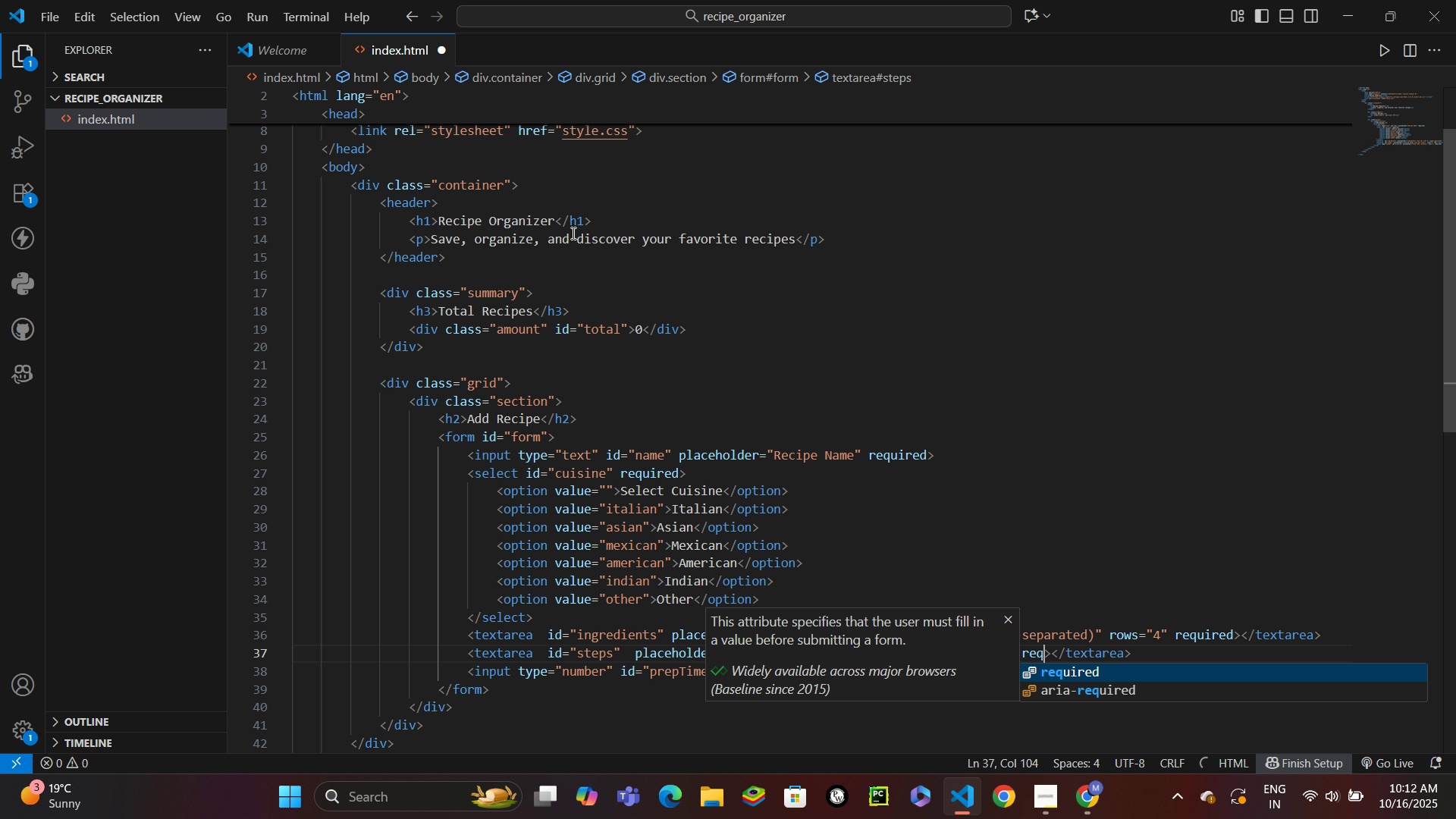 
key(Enter)
 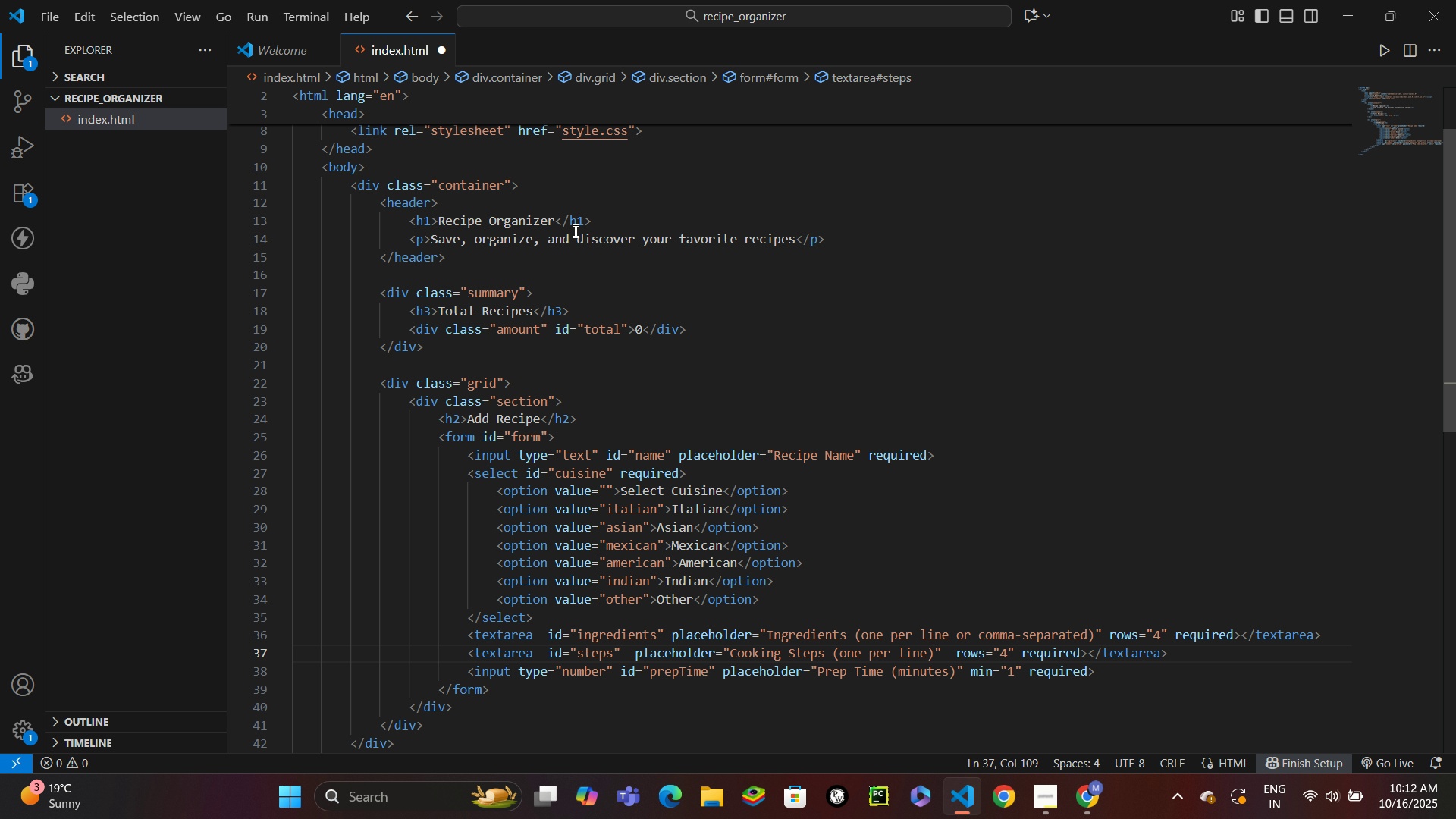 
scroll: coordinate [576, 231], scroll_direction: down, amount: 2.0
 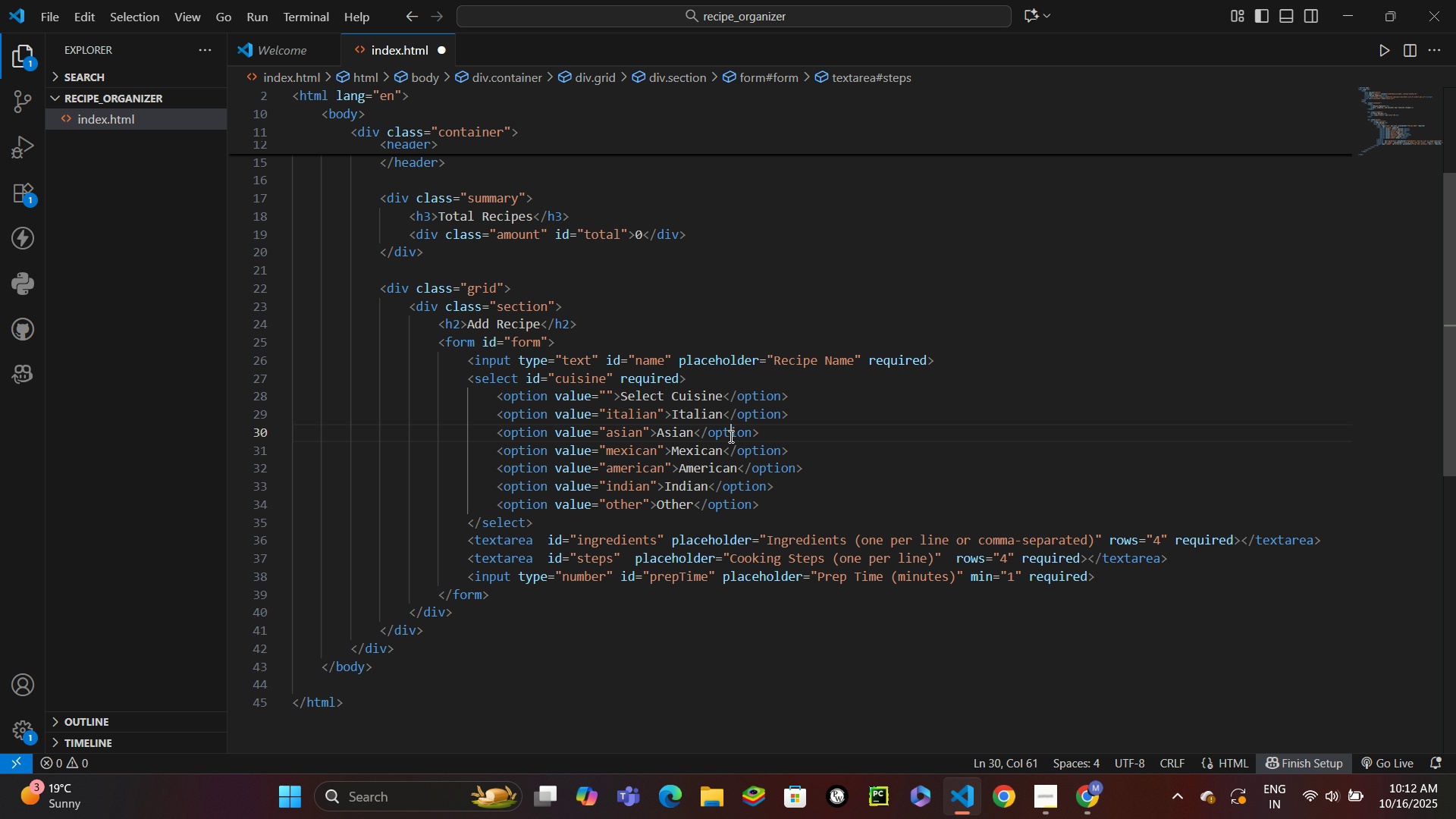 
left_click([730, 436])
 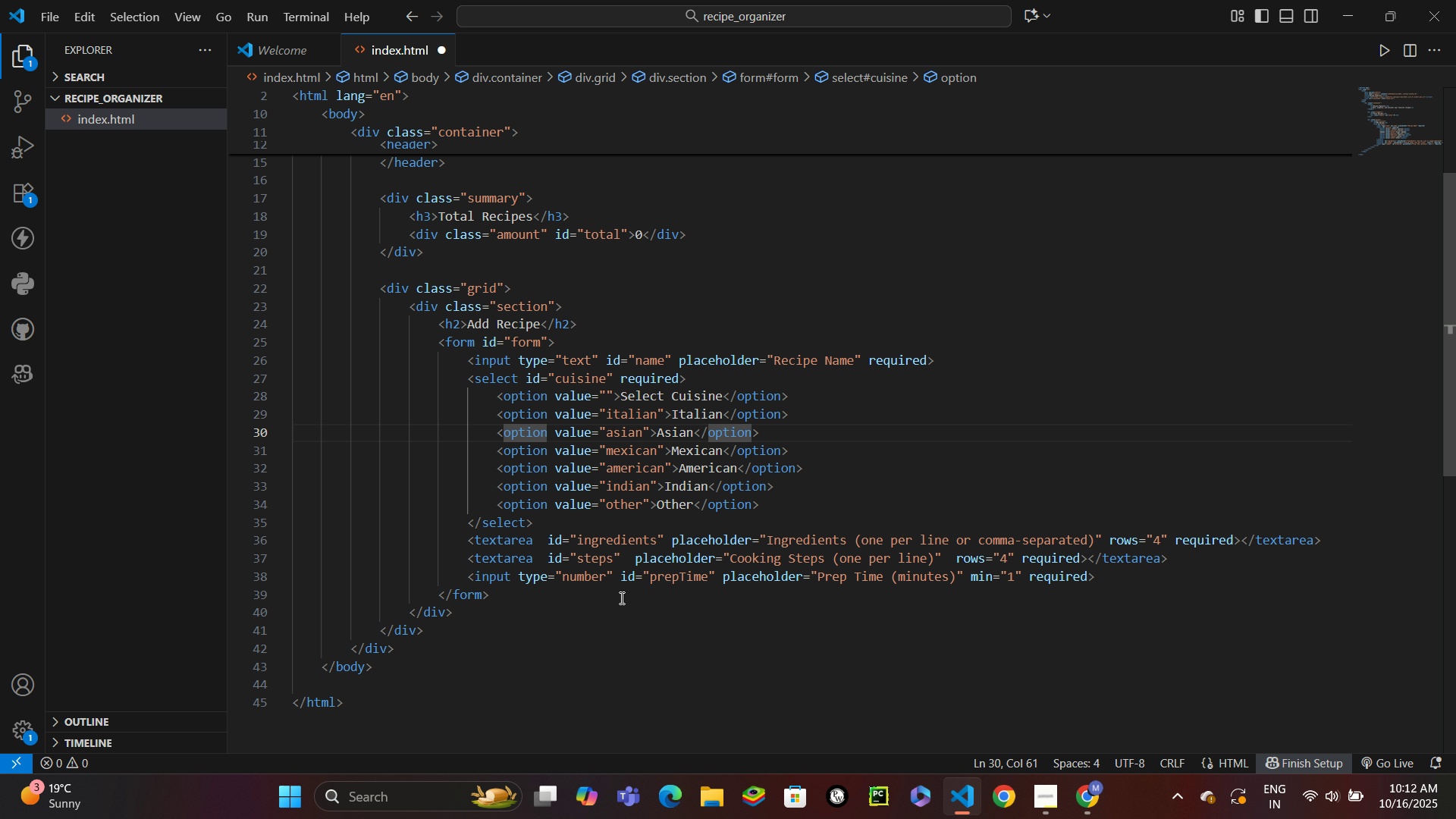 
scroll: coordinate [642, 581], scroll_direction: down, amount: 1.0
 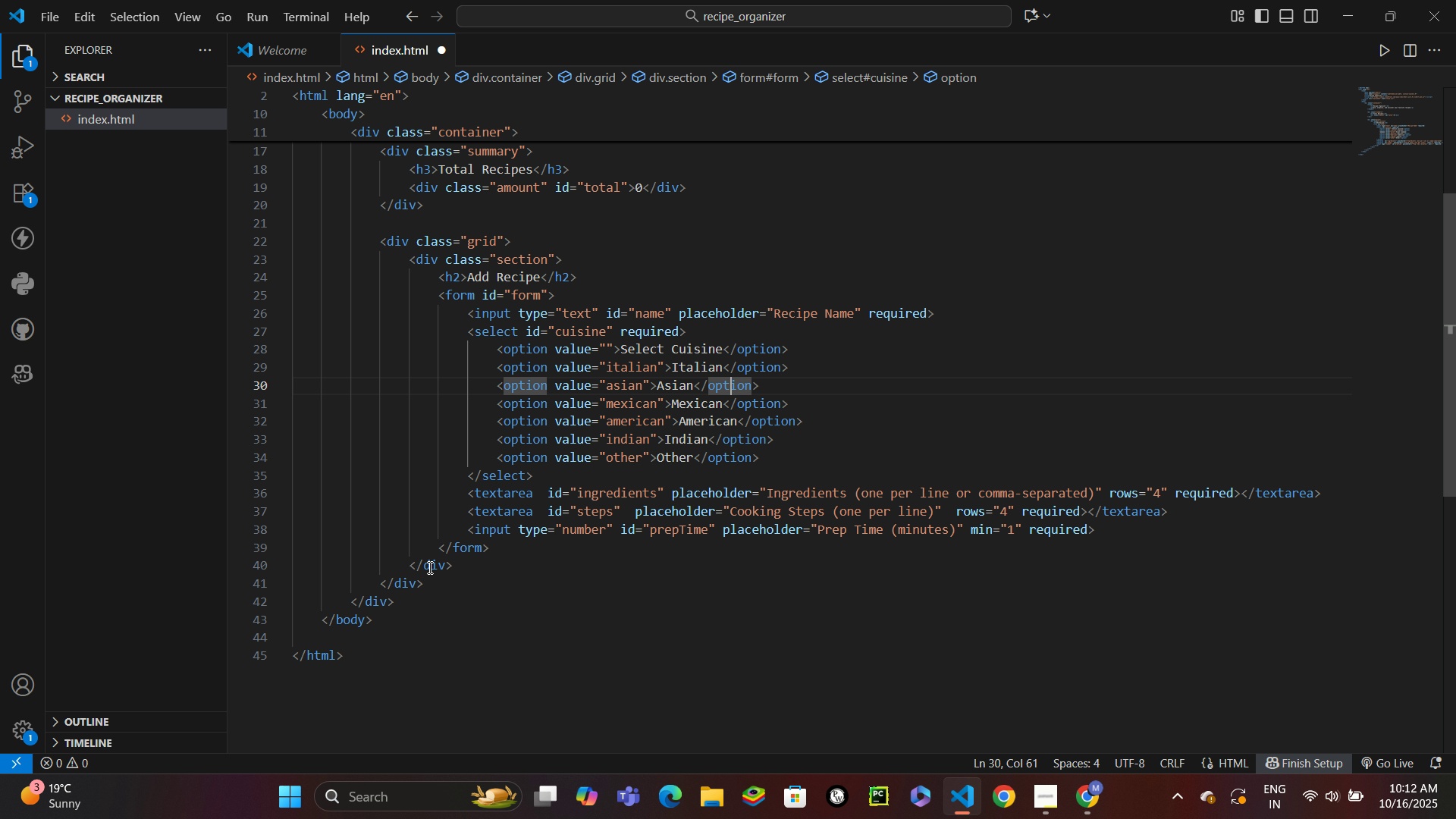 
left_click([436, 566])
 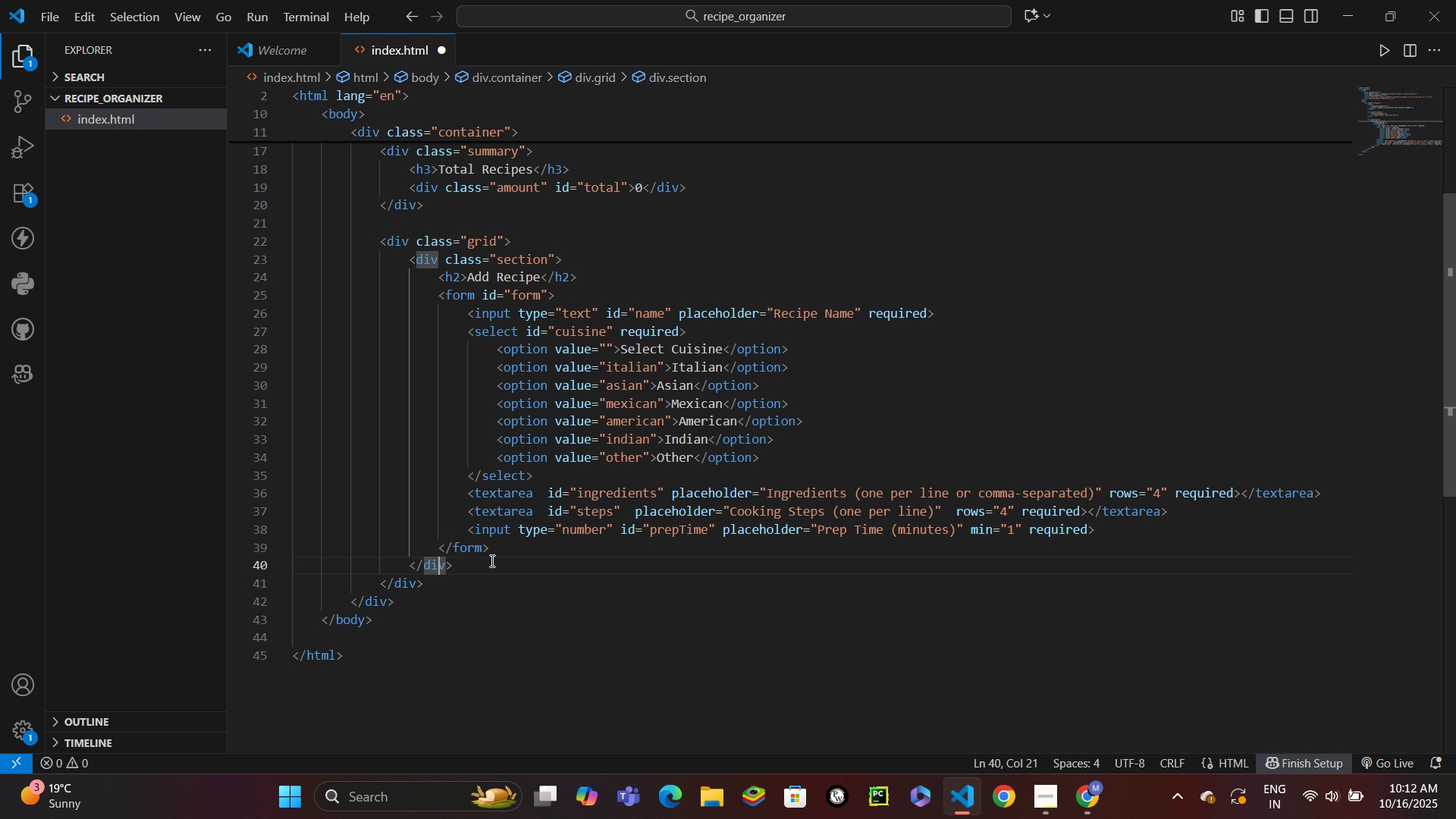 
left_click([491, 560])
 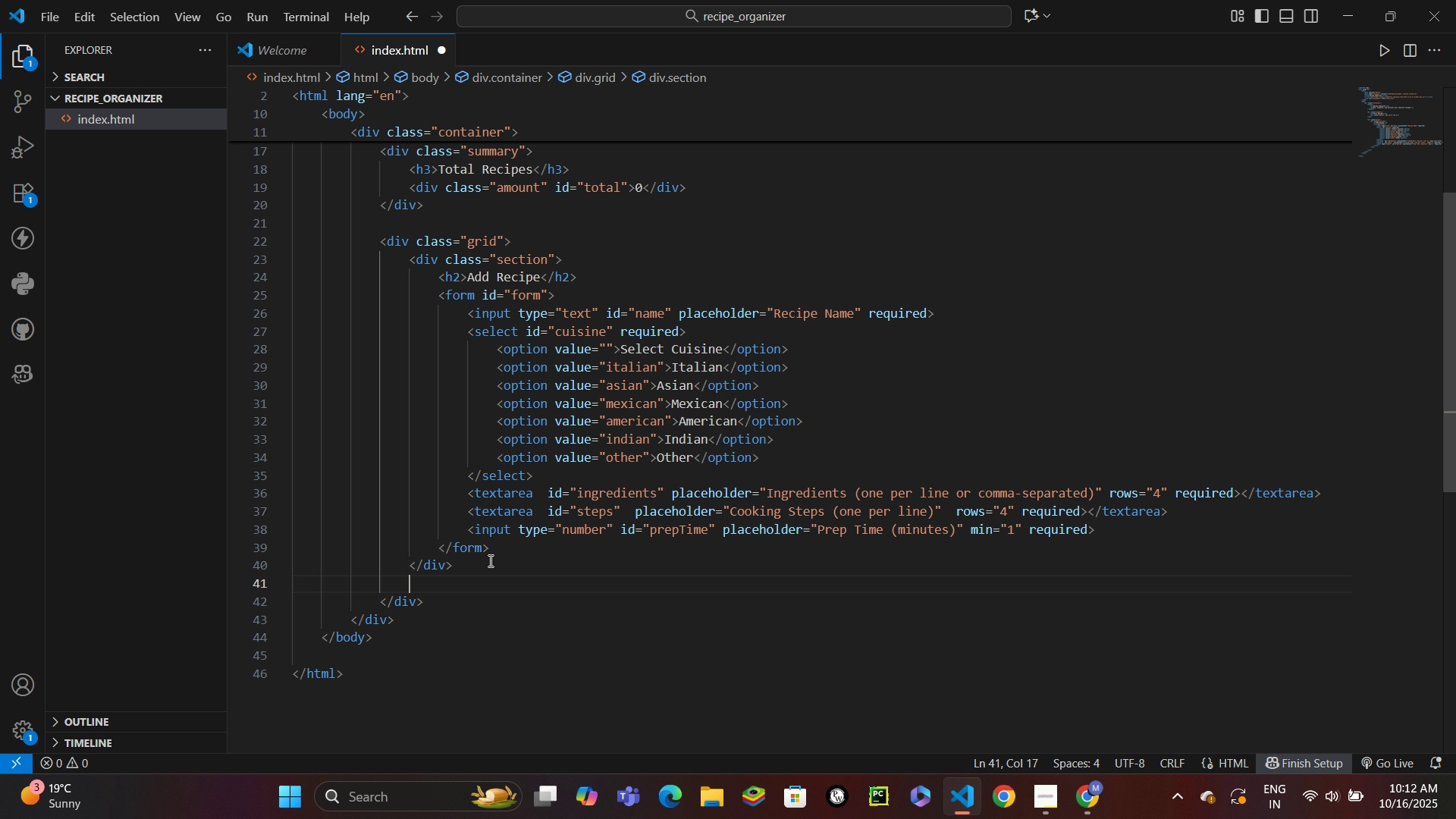 
key(Enter)
 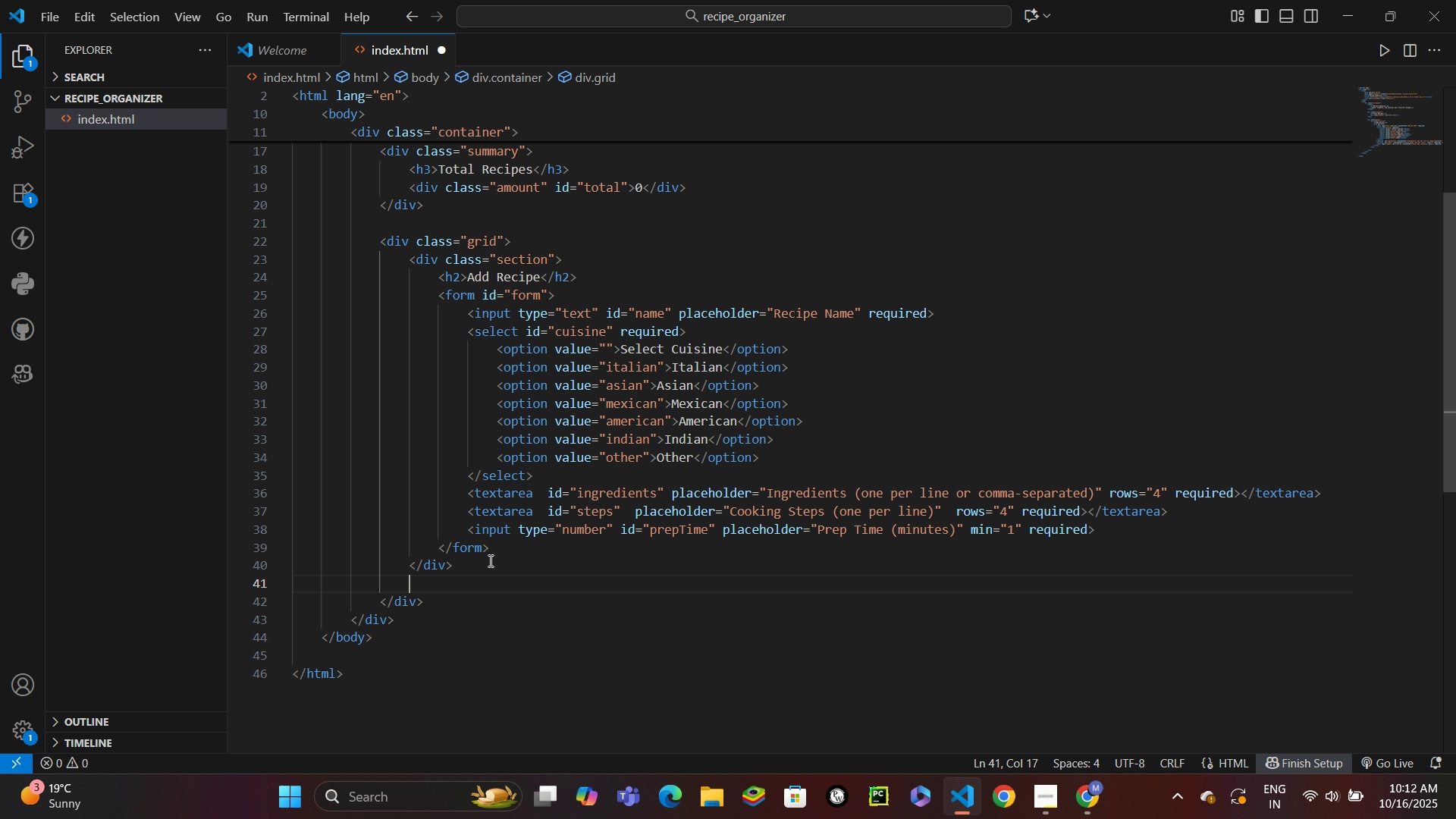 
type(div.section)
 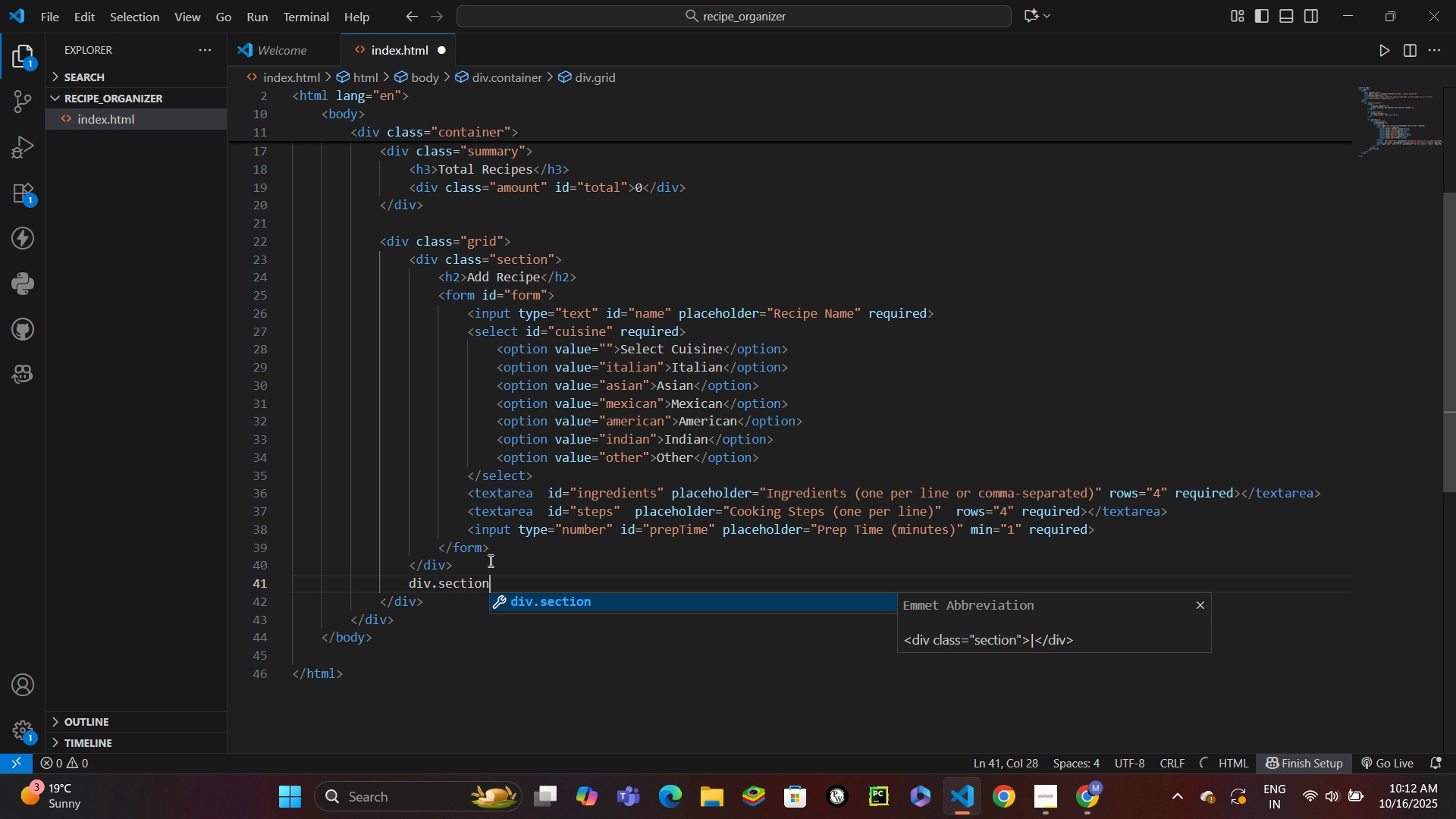 
key(Enter)
 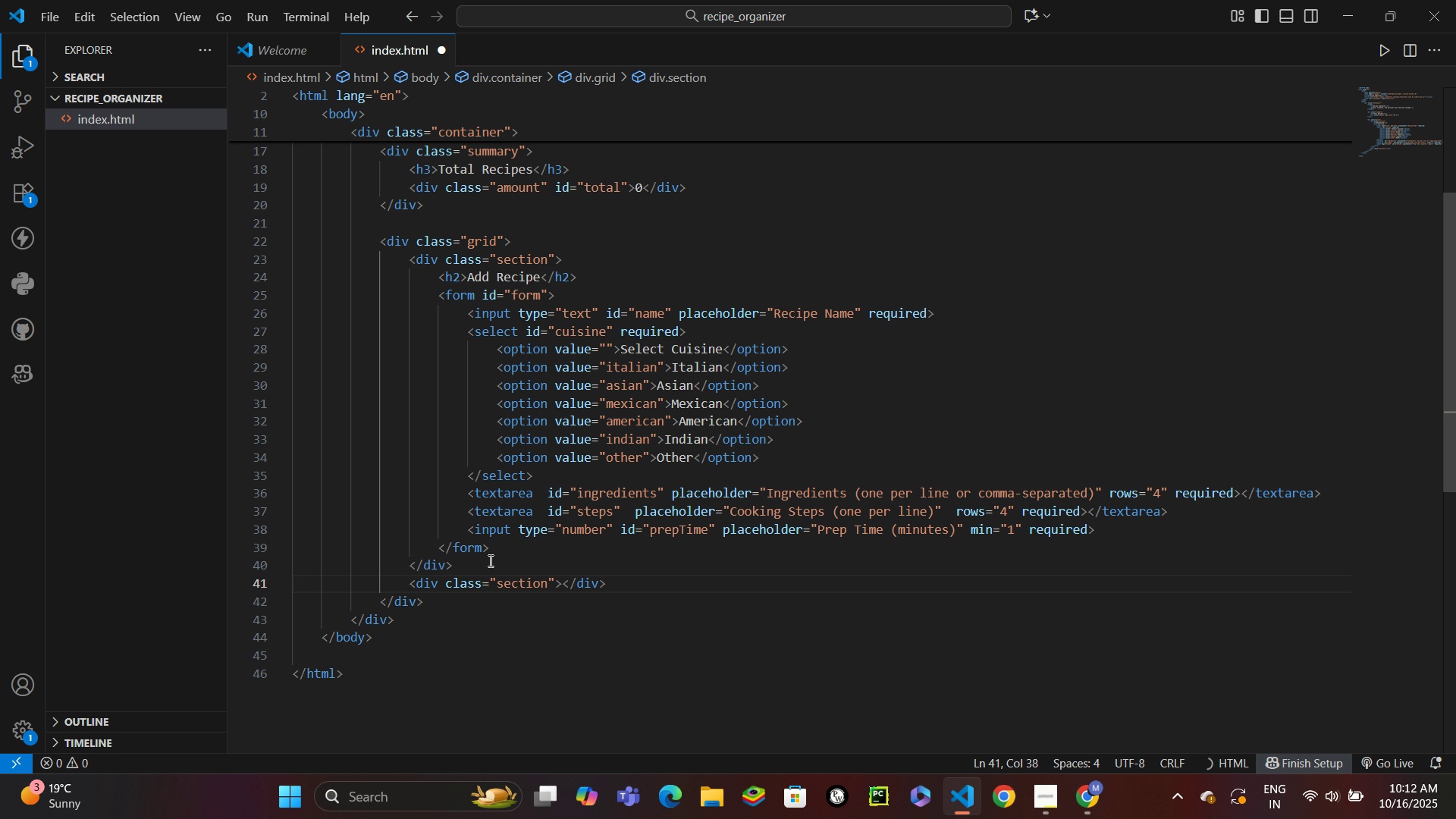 
key(Enter)
 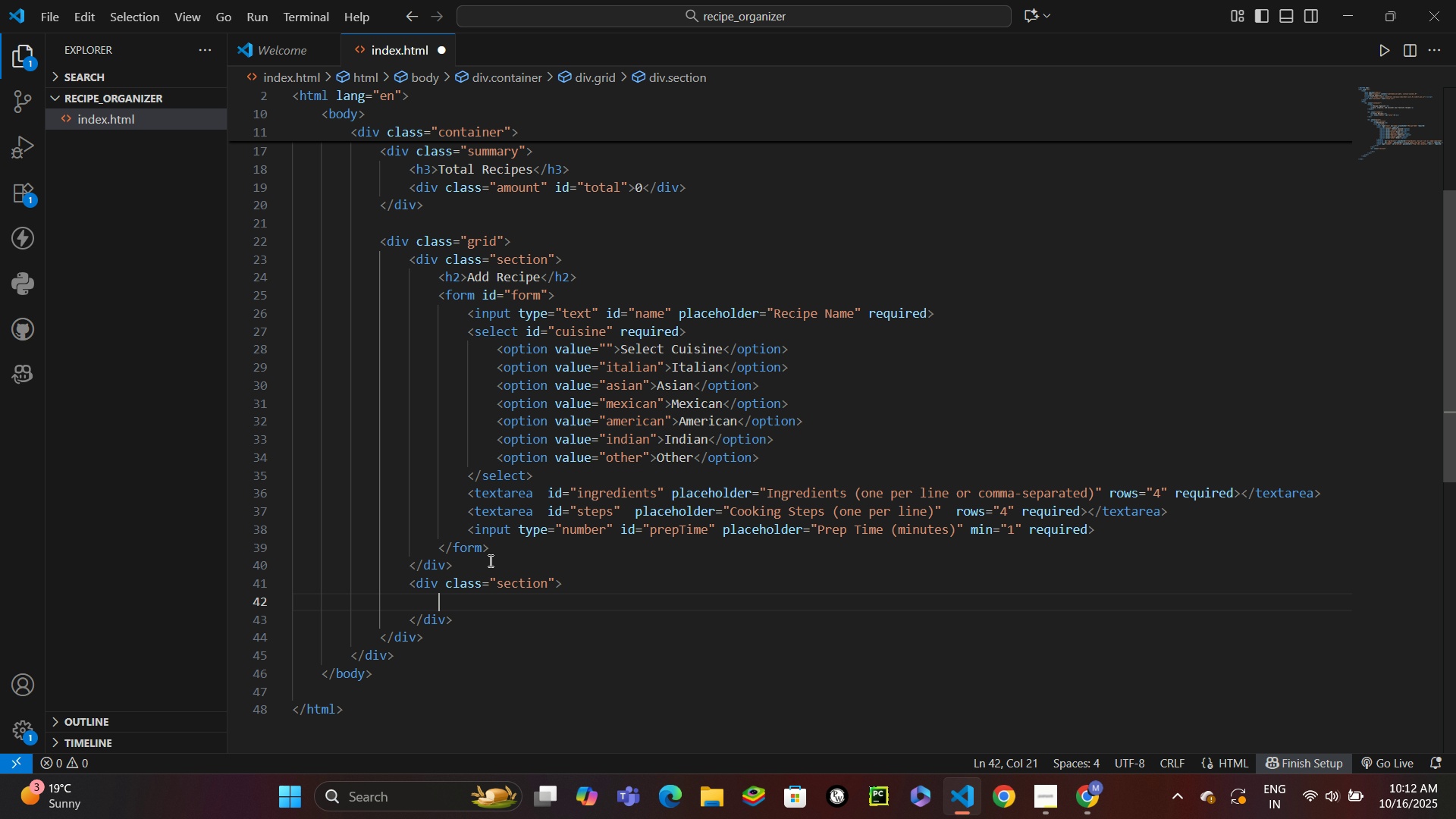 
type(h2)
 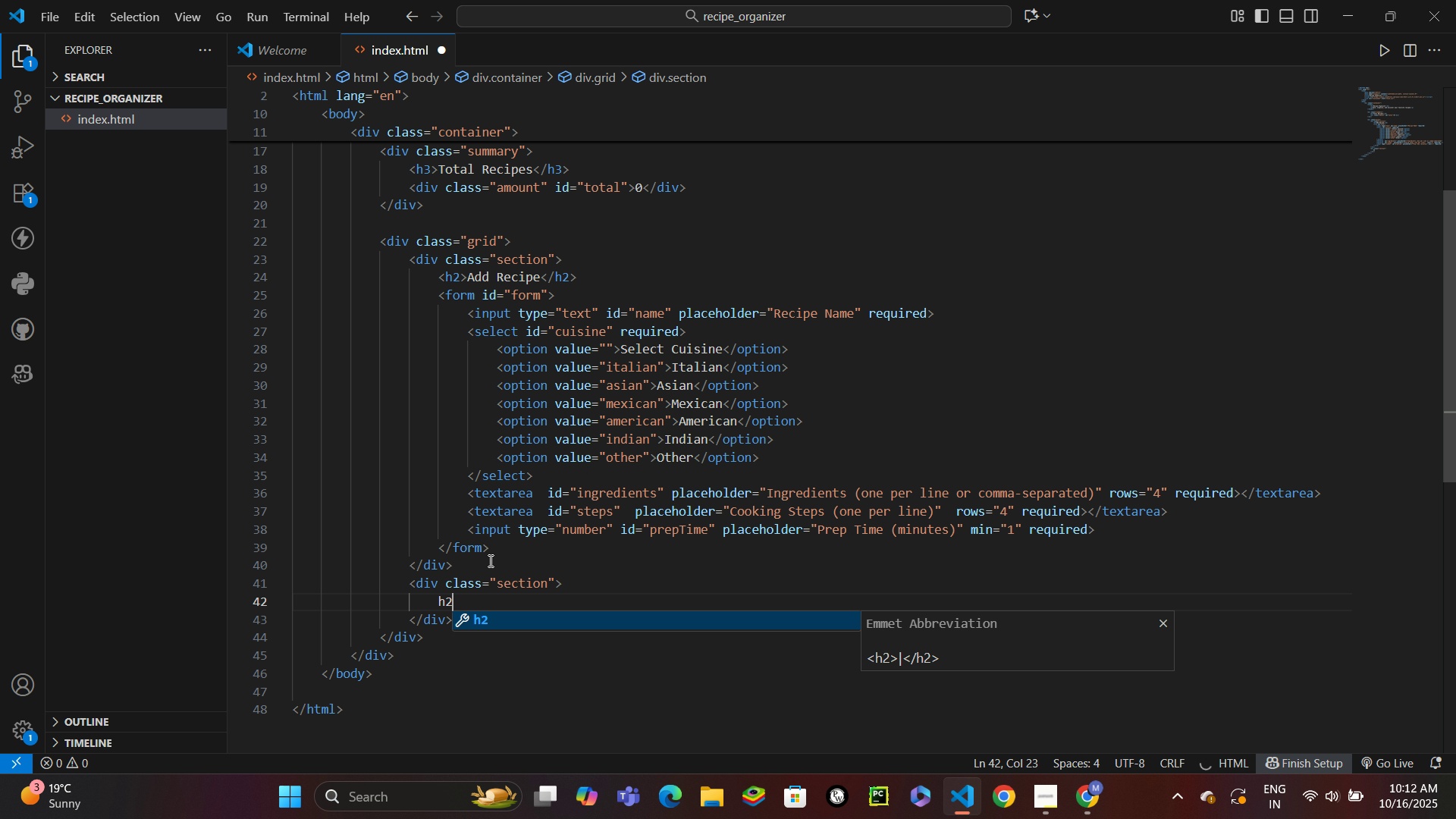 
key(Enter)
 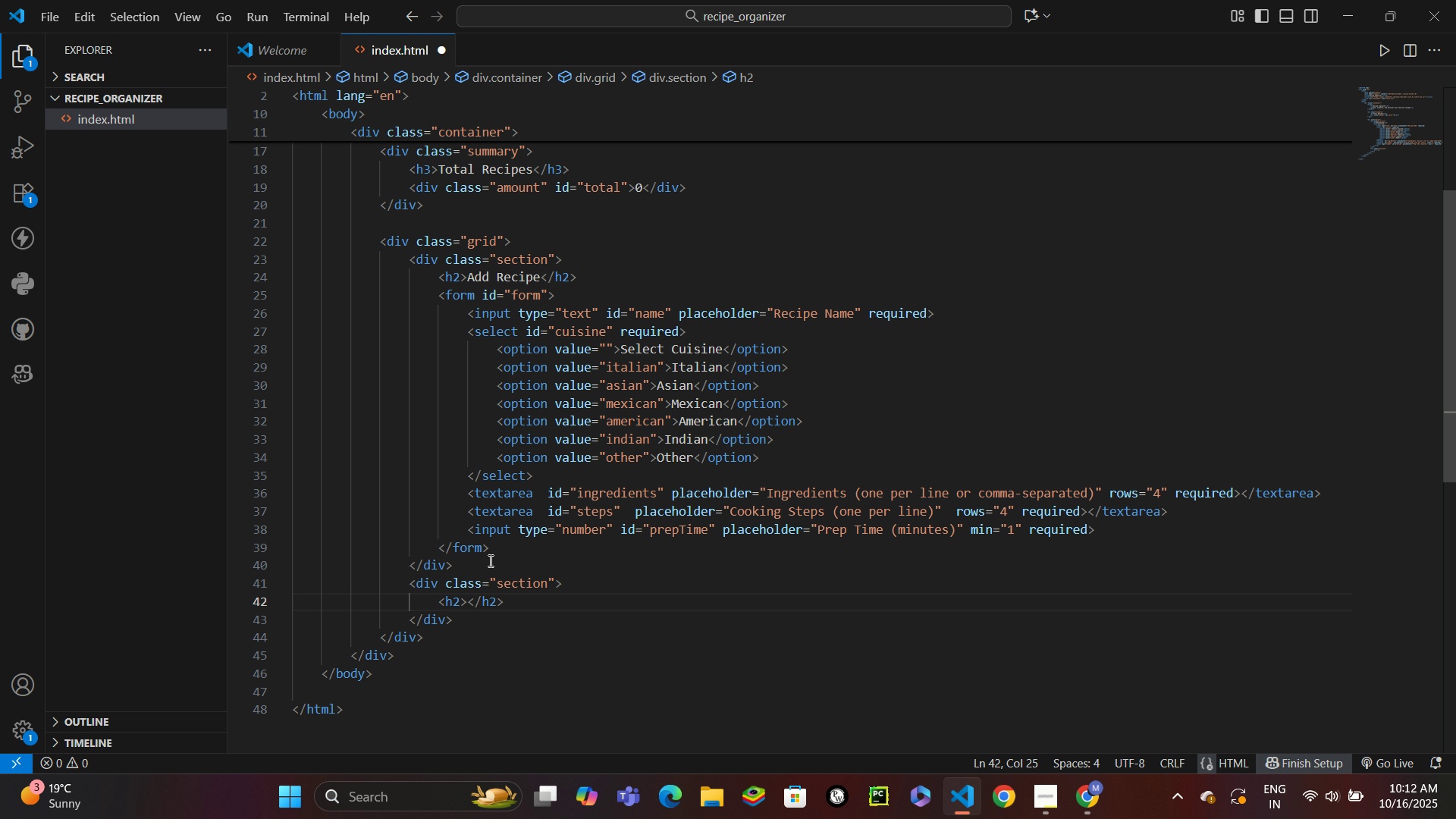 
type(Recipe List)
 